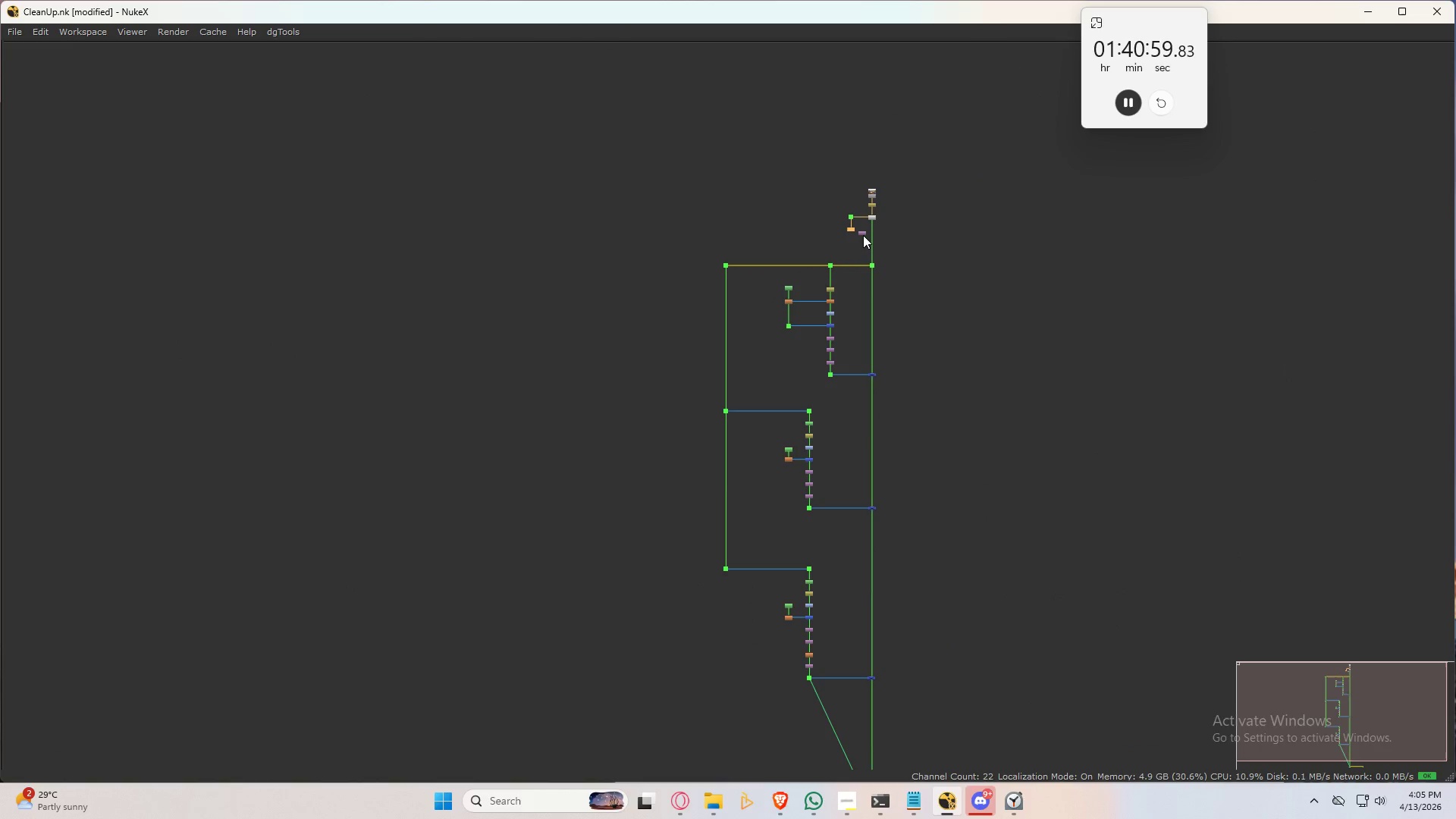 
left_click_drag(start_coordinate=[863, 234], to_coordinate=[764, 729])
 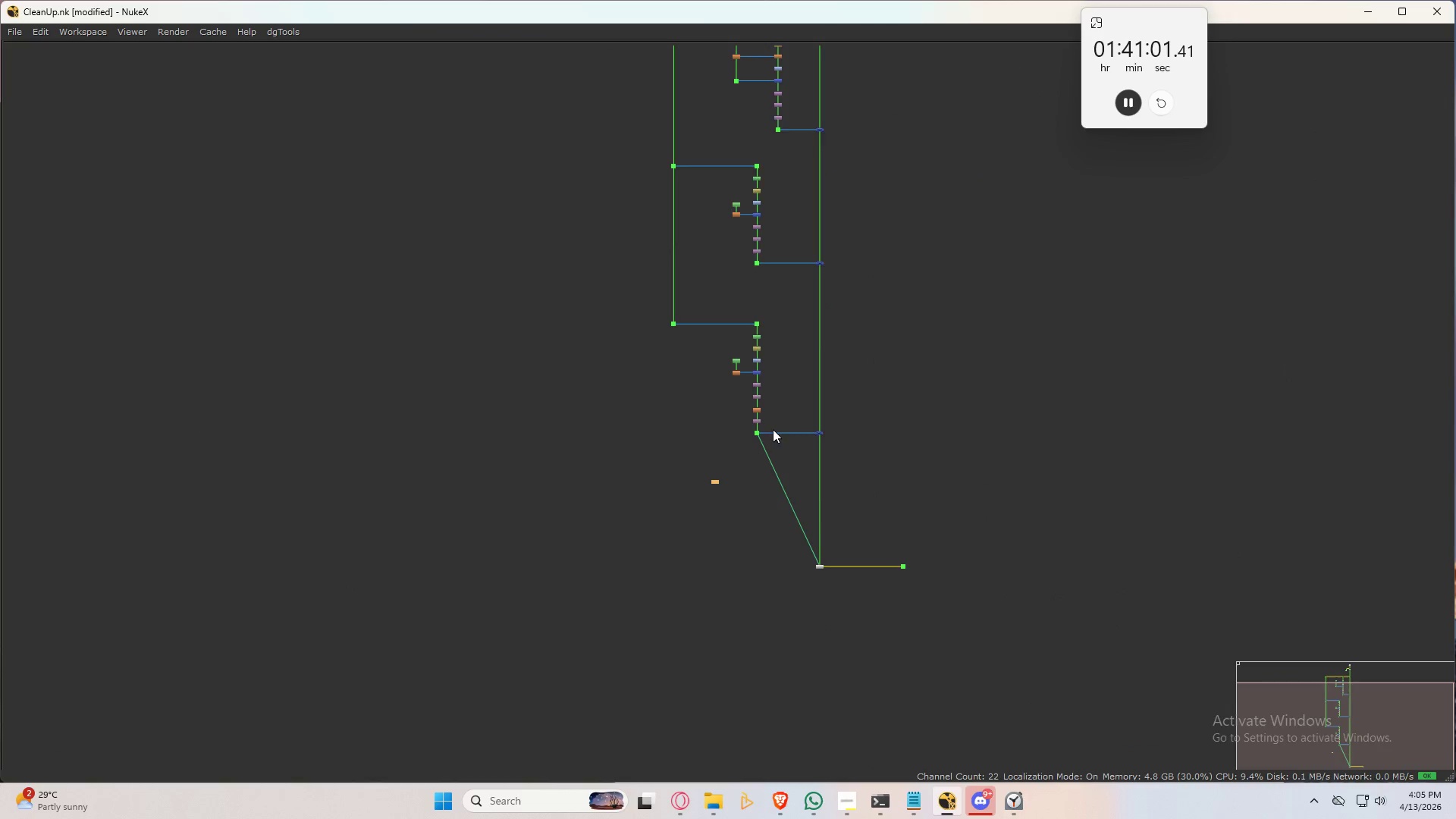 
scroll: coordinate [764, 452], scroll_direction: up, amount: 6.0
 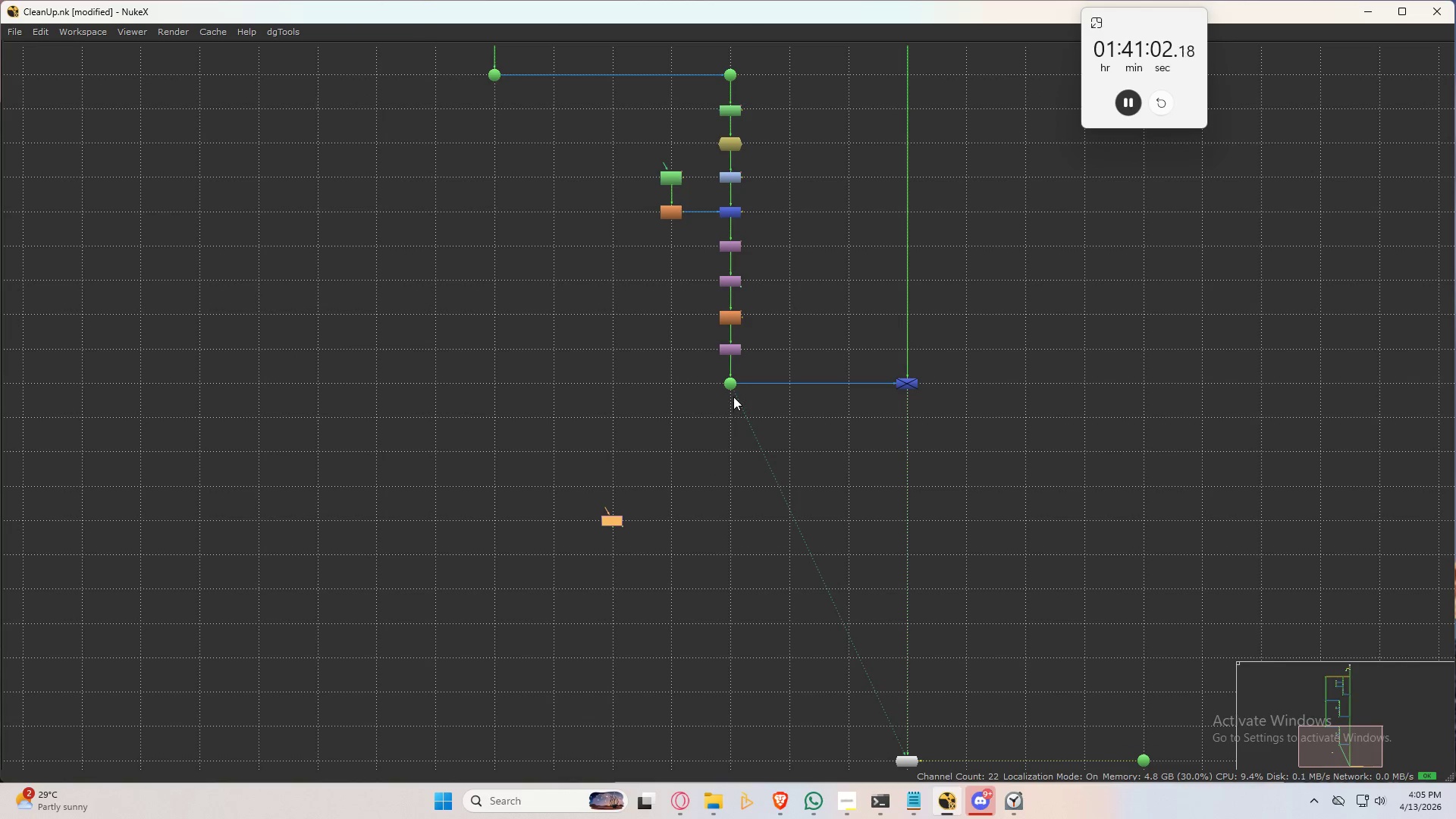 
left_click_drag(start_coordinate=[740, 401], to_coordinate=[765, 466])
 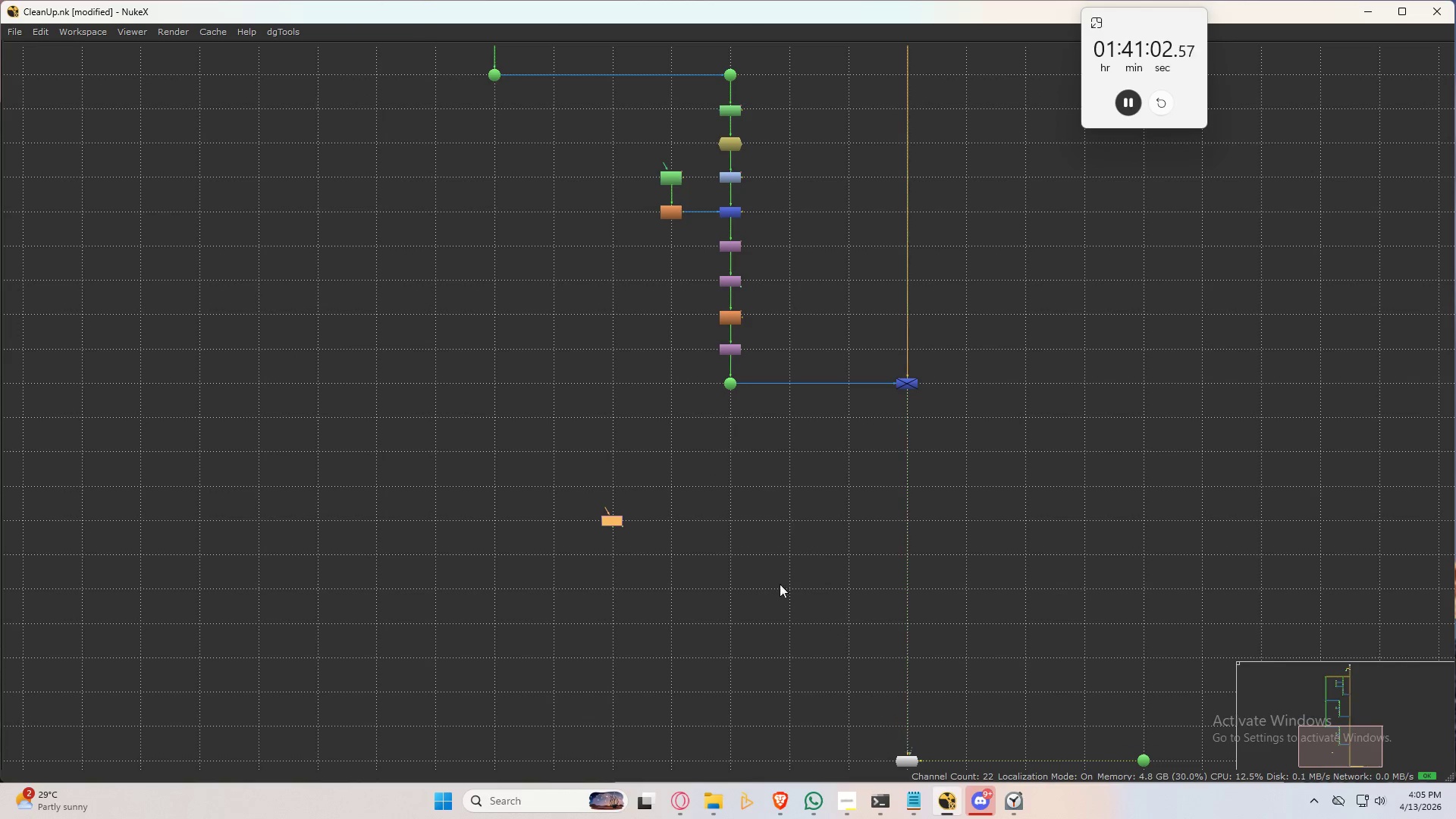 
left_click_drag(start_coordinate=[778, 606], to_coordinate=[773, 624])
 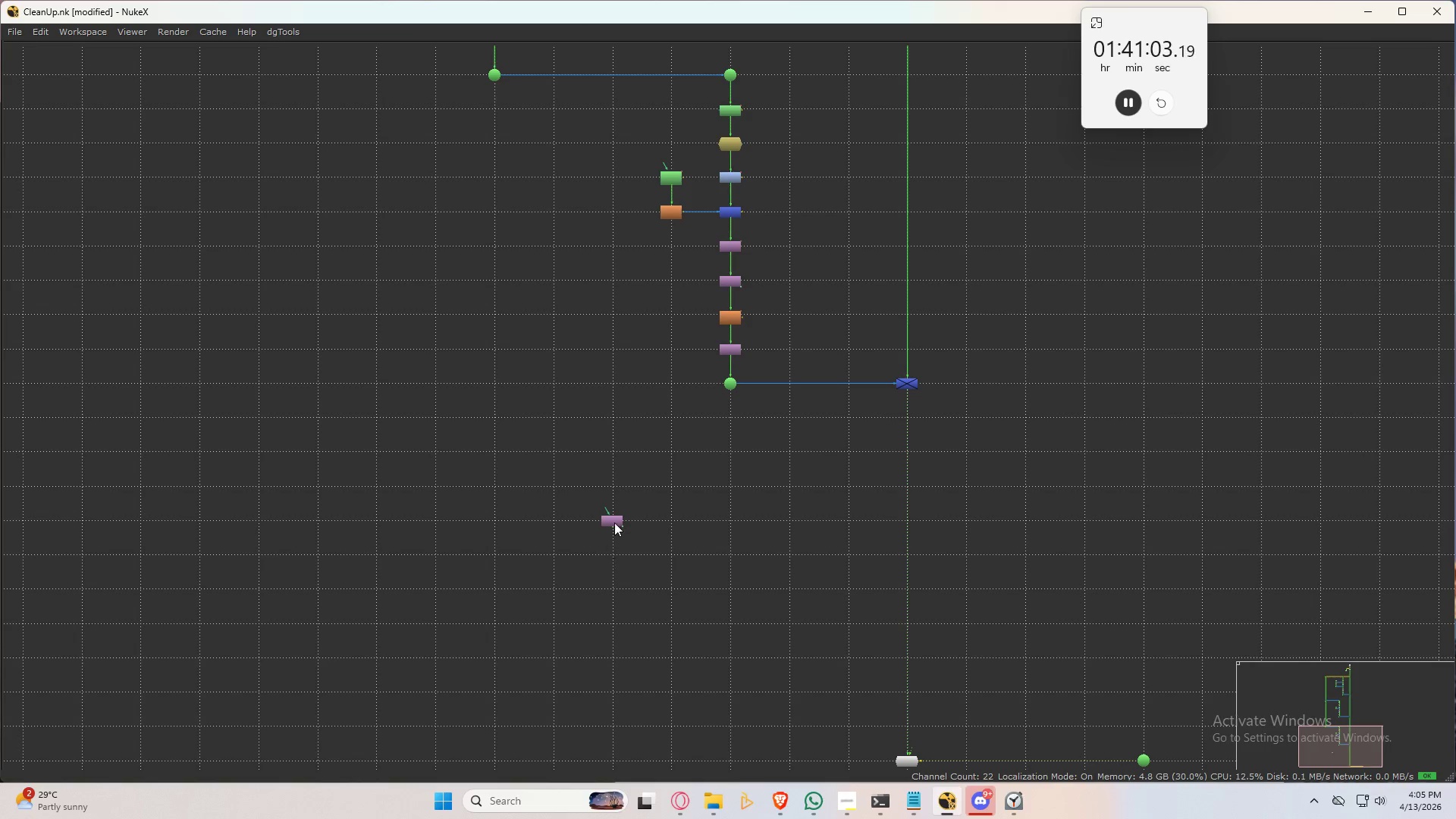 
left_click_drag(start_coordinate=[617, 516], to_coordinate=[736, 517])
 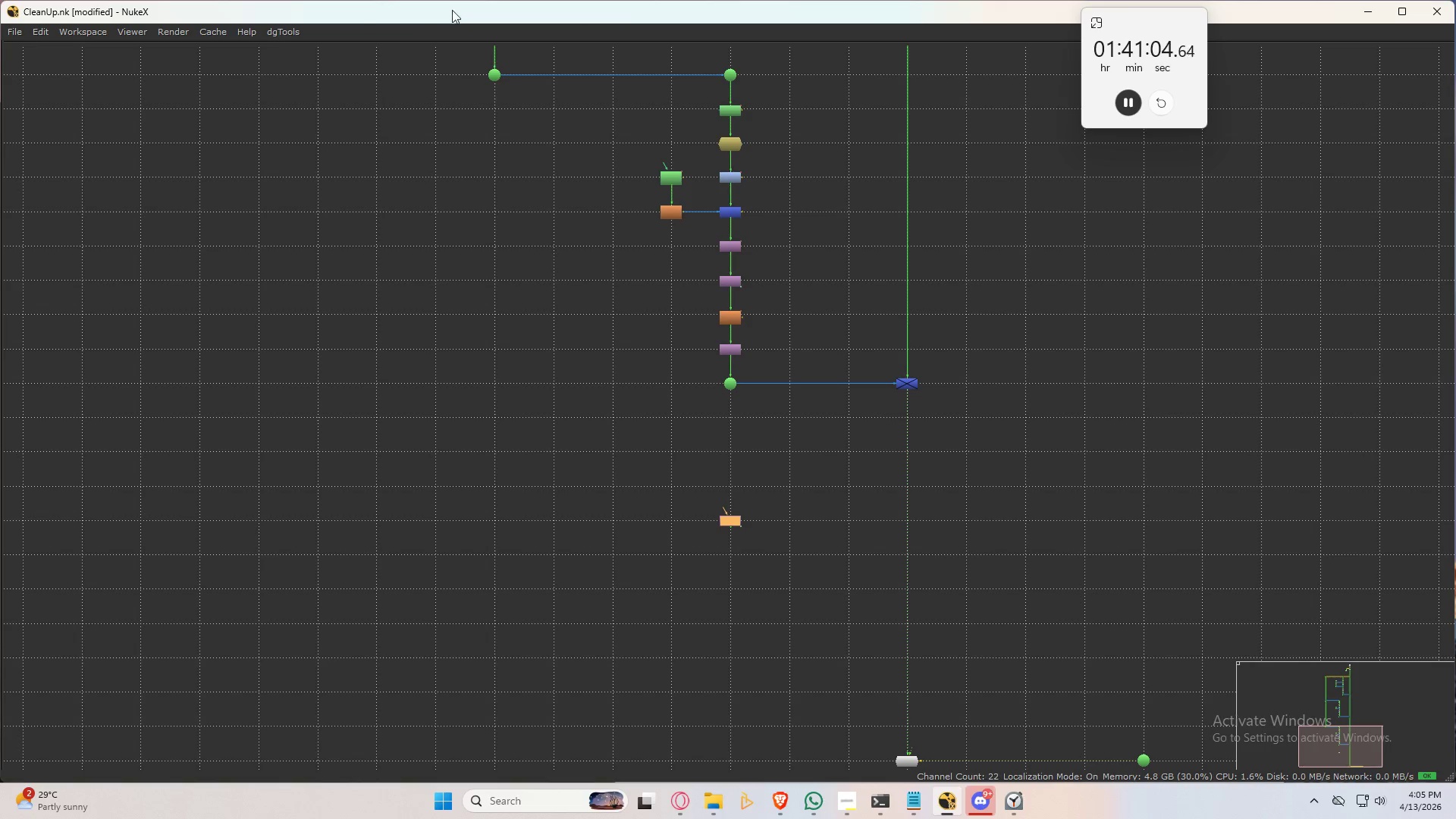 
hold_key(key=ShiftLeft, duration=0.81)
left_click_drag(start_coordinate=[542, 165], to_coordinate=[441, 67])
 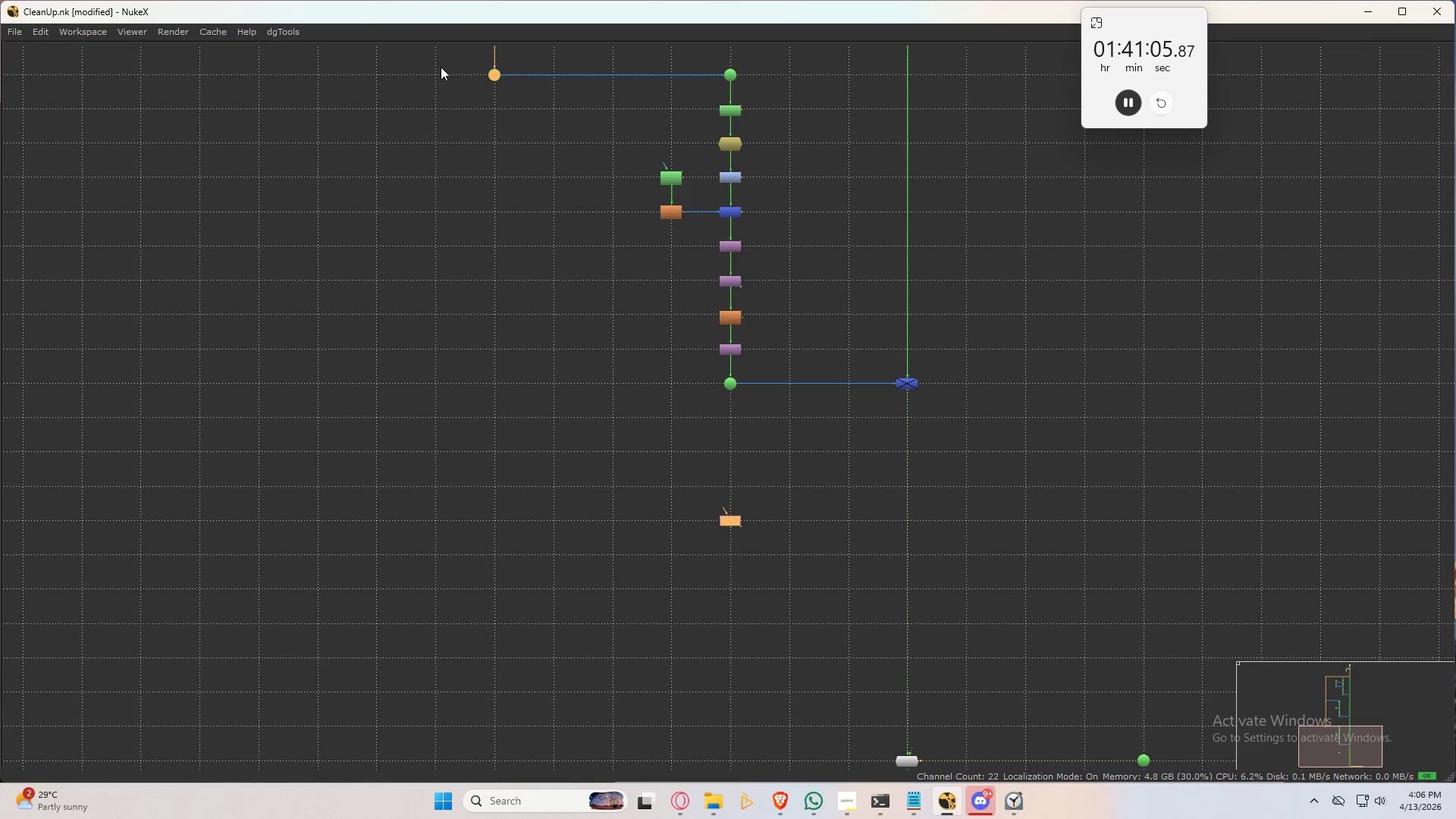 
key(Y)
 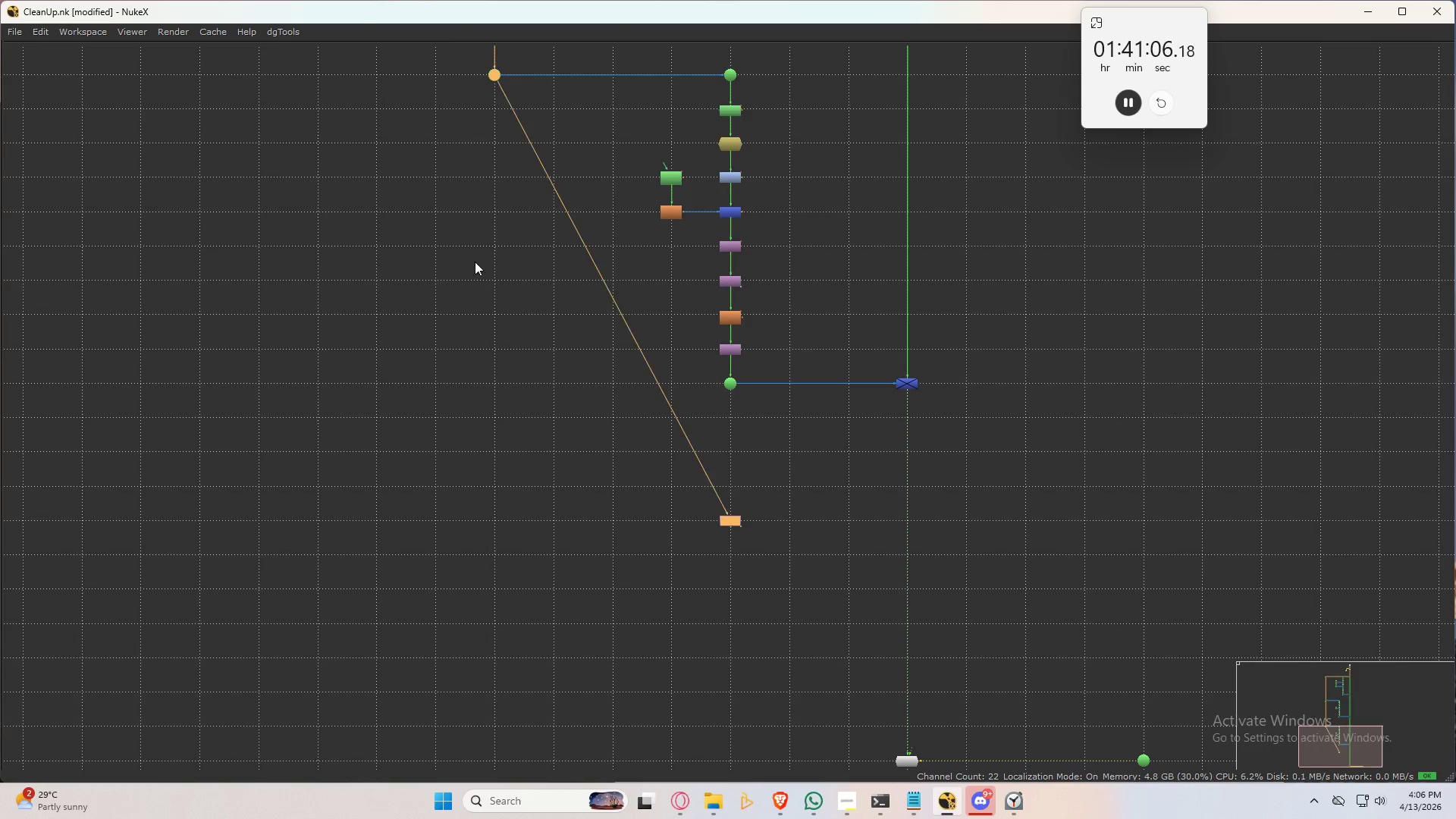 
left_click_drag(start_coordinate=[483, 274], to_coordinate=[487, 280])
 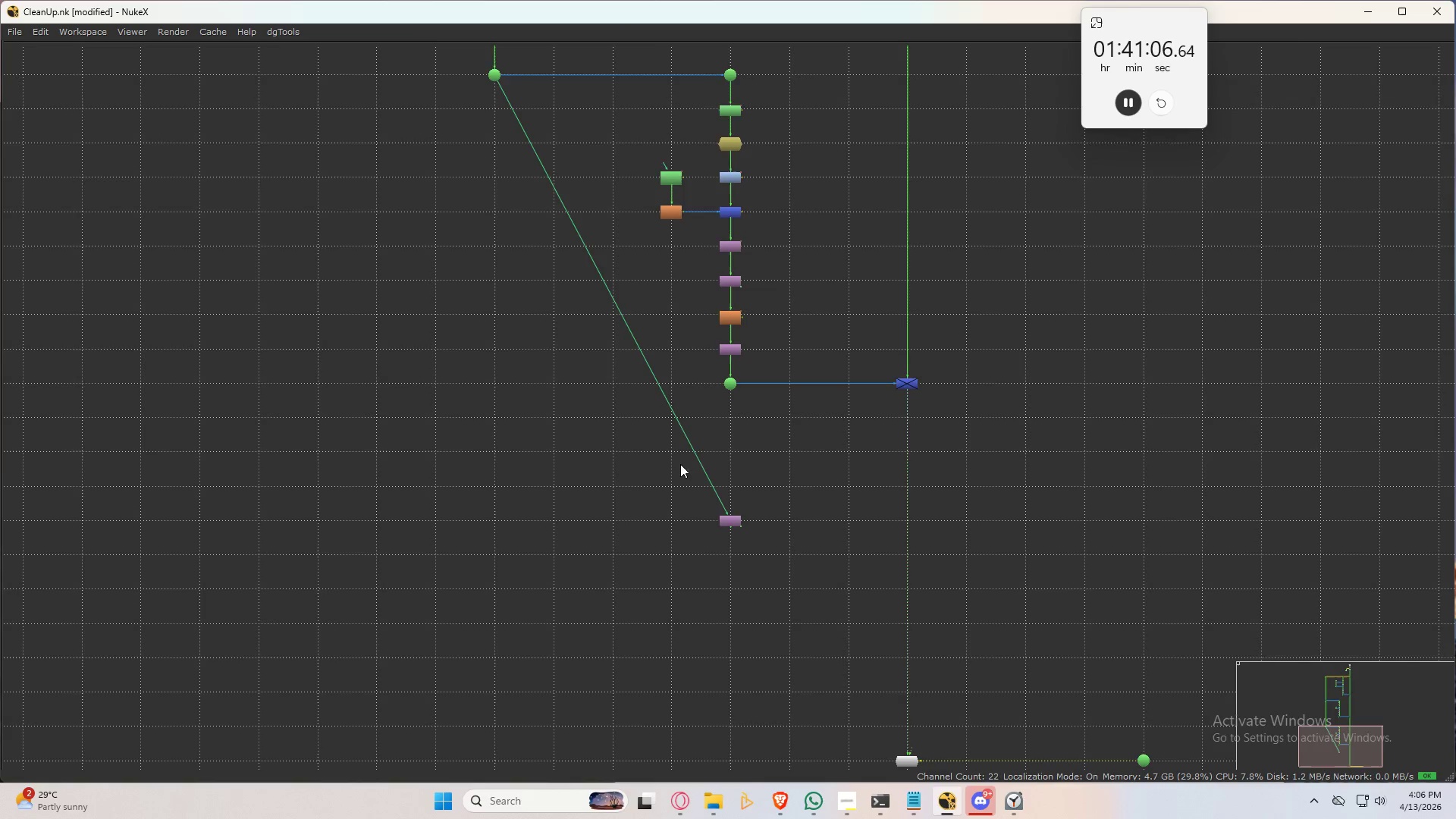 
hold_key(key=ControlLeft, duration=1.5)
 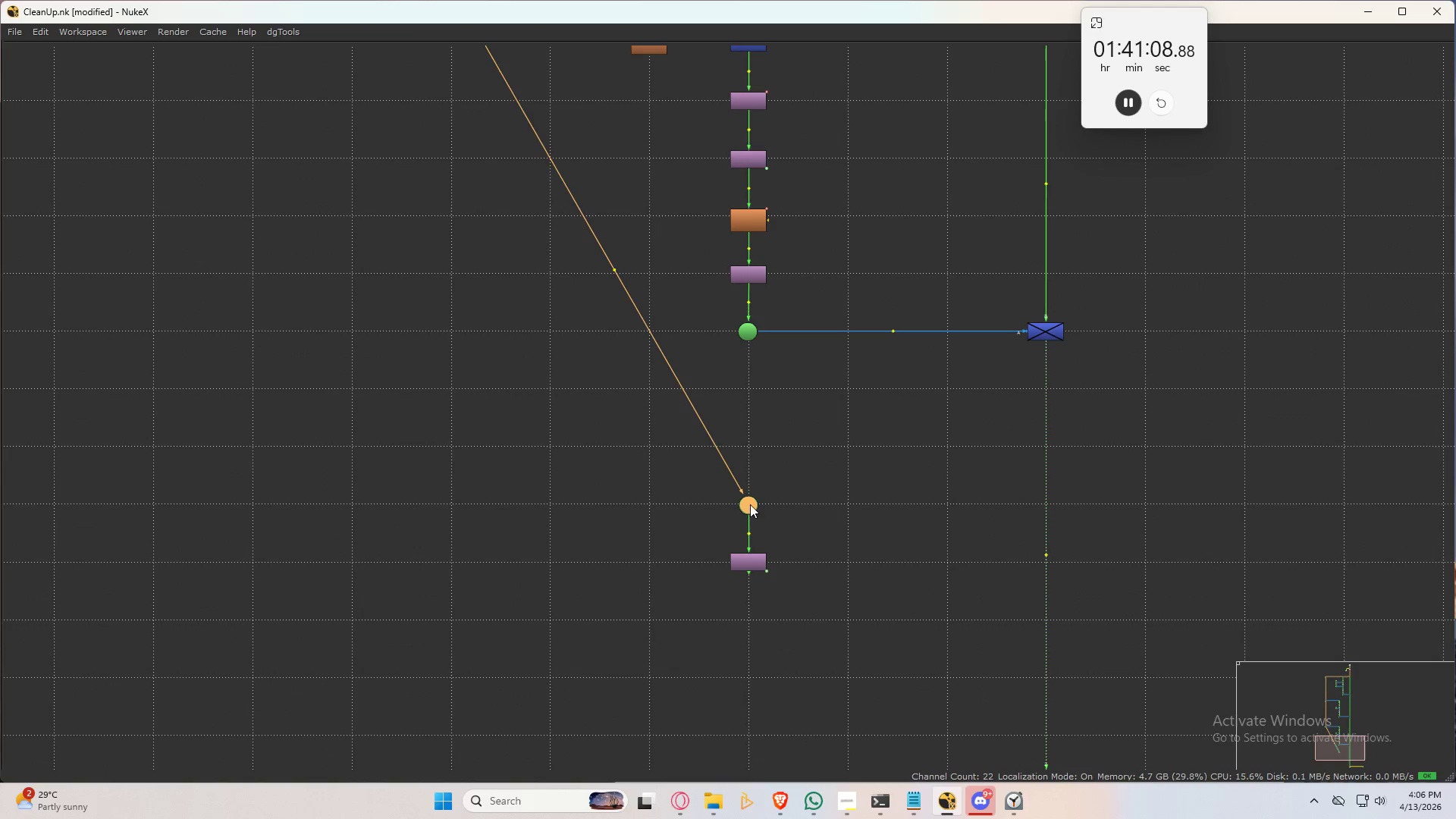 
scroll: coordinate [704, 459], scroll_direction: up, amount: 3.0
 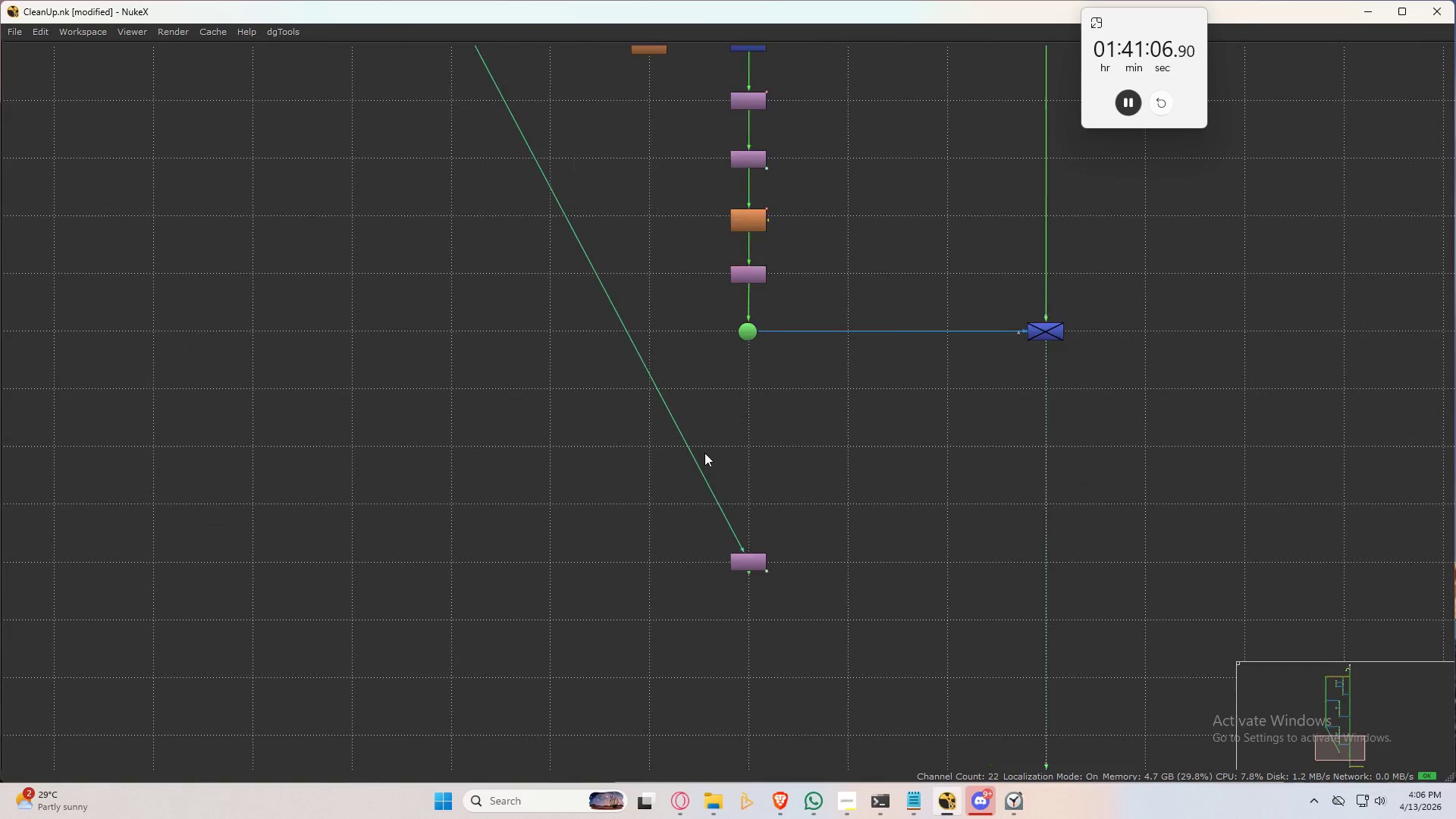 
left_click_drag(start_coordinate=[606, 296], to_coordinate=[751, 504])
 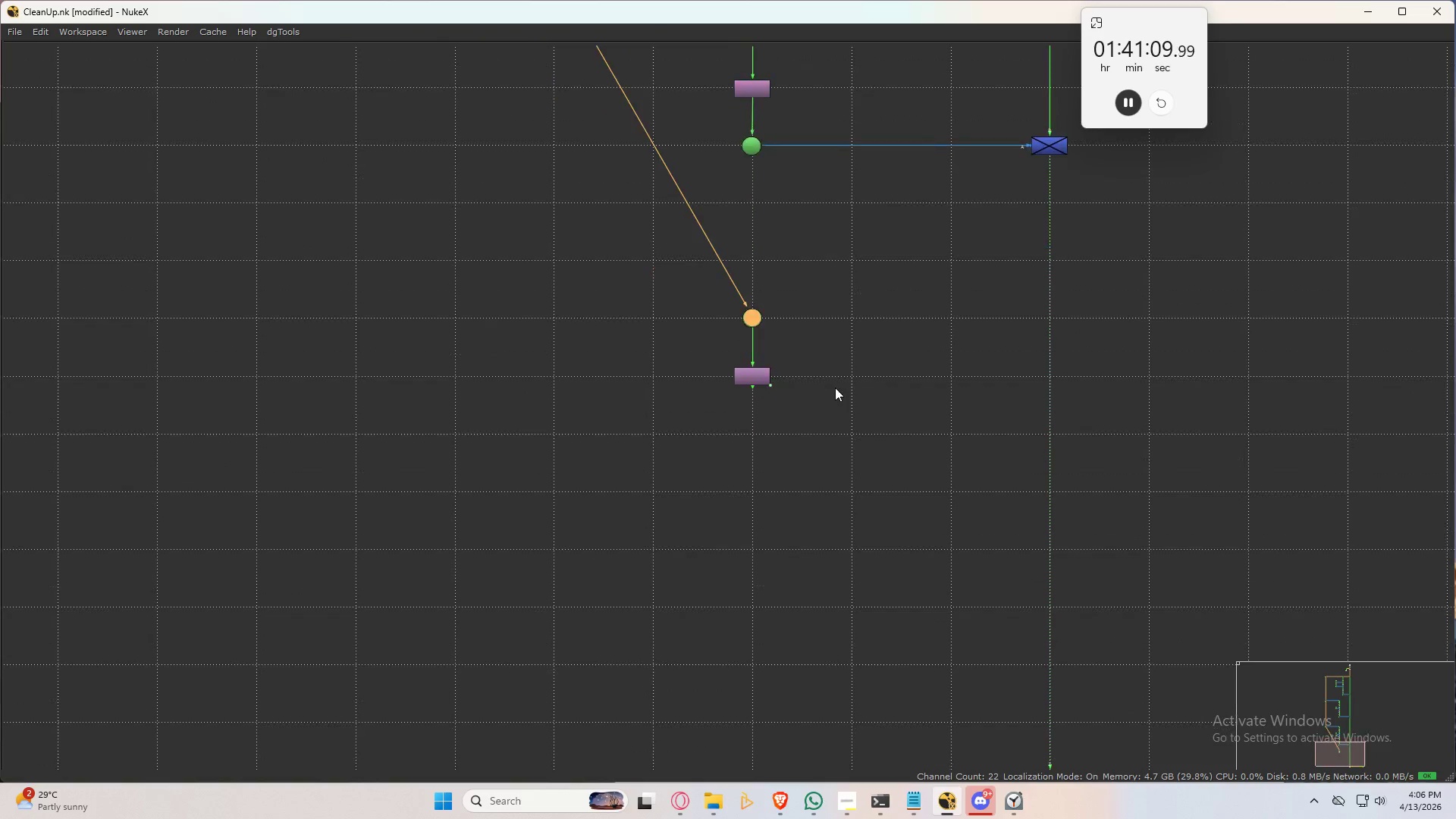 
hold_key(key=ControlLeft, duration=1.14)
 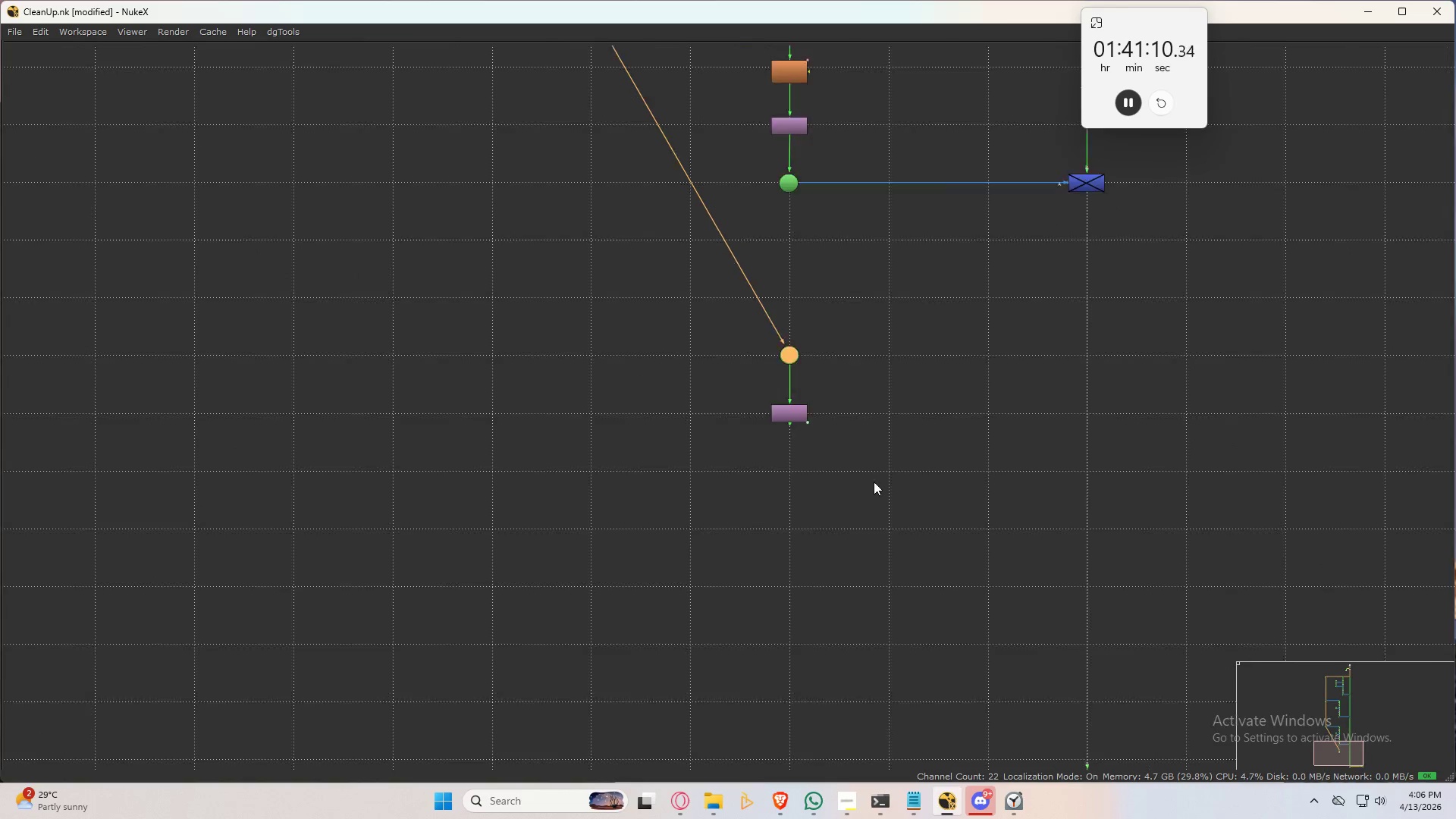 
hold_key(key=ControlLeft, duration=1.52)
left_click_drag(start_coordinate=[793, 253], to_coordinate=[524, 483])
 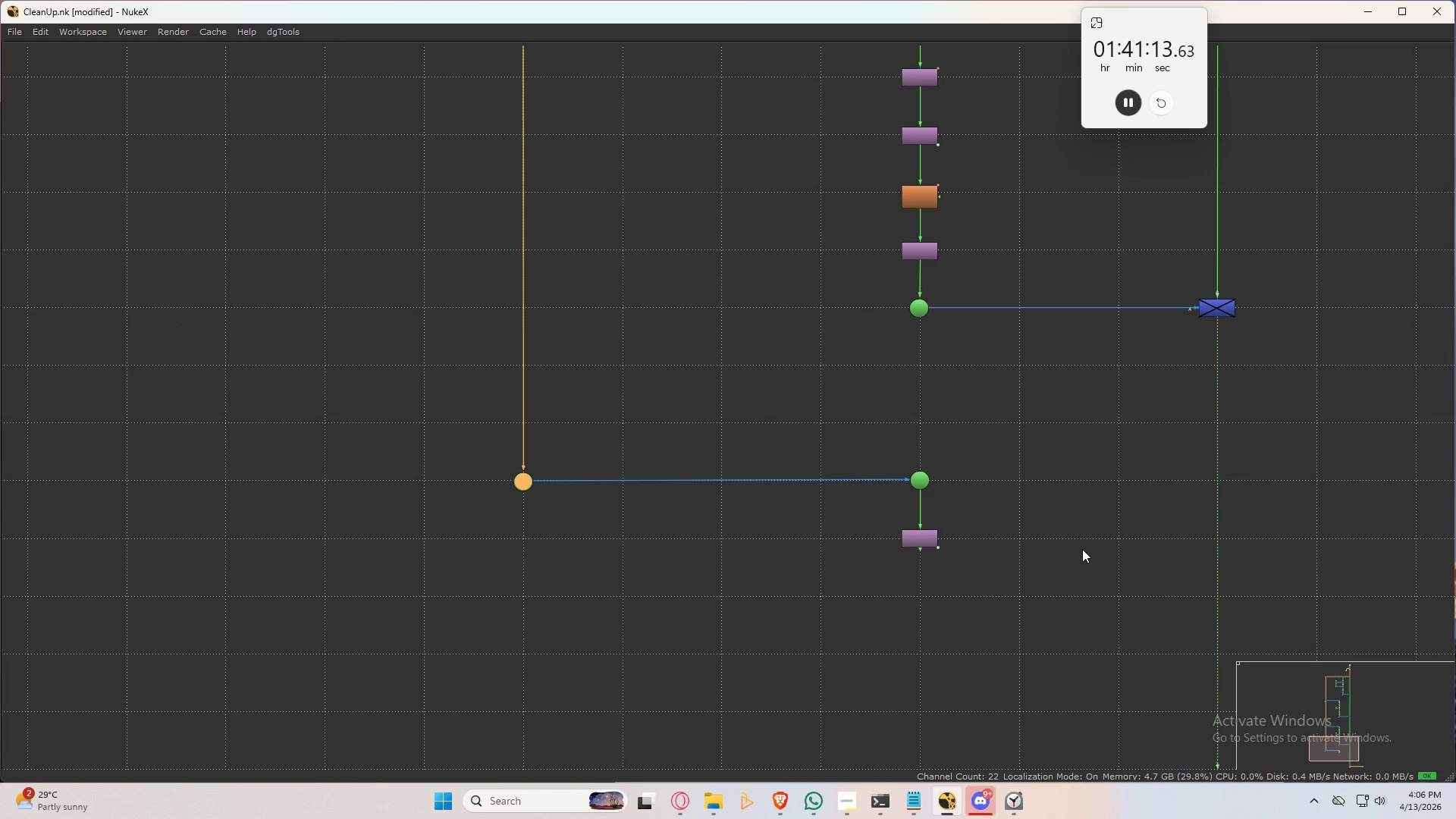 
hold_key(key=ControlLeft, duration=1.05)
 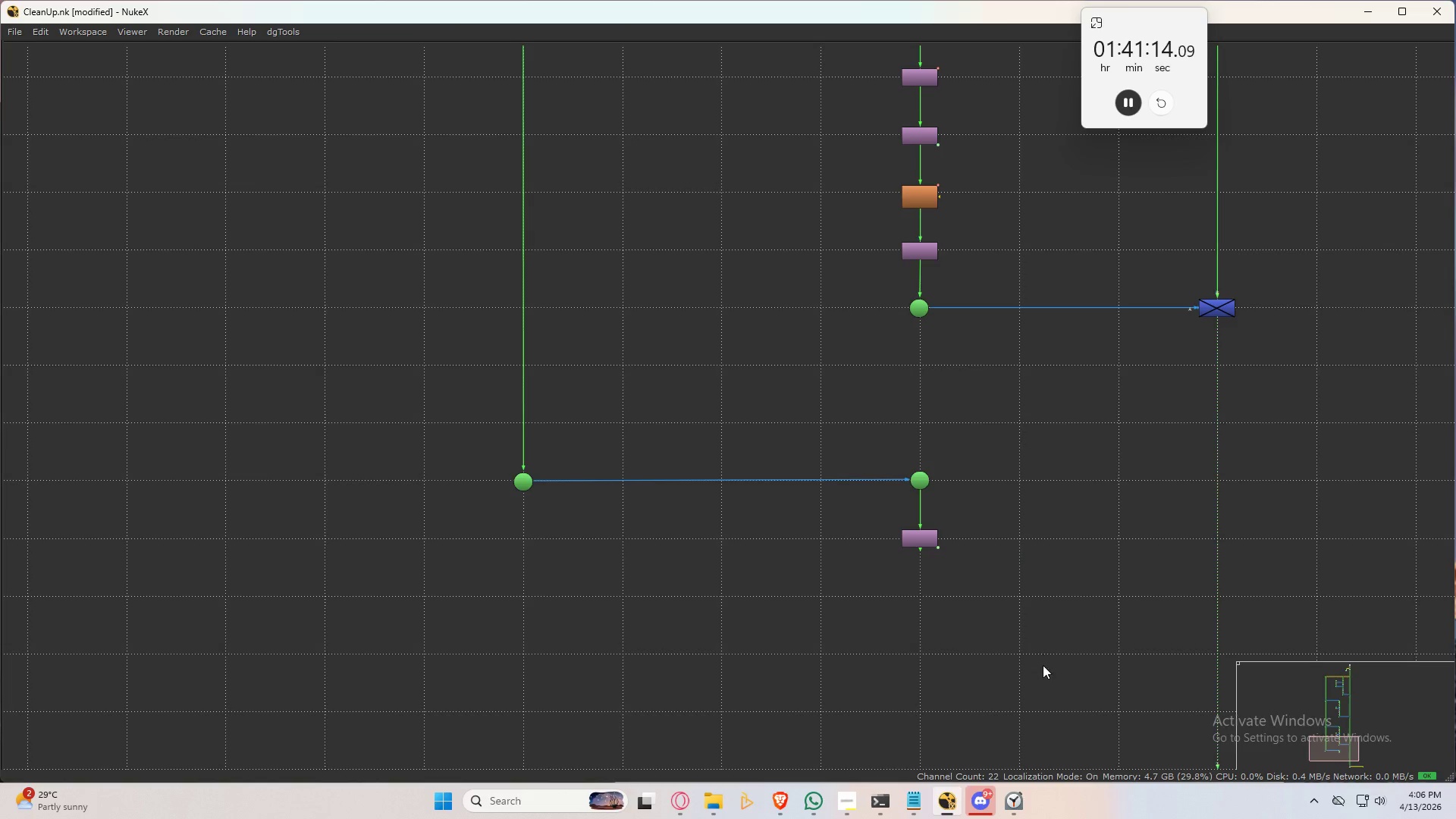 
scroll: coordinate [796, 352], scroll_direction: down, amount: 2.0
 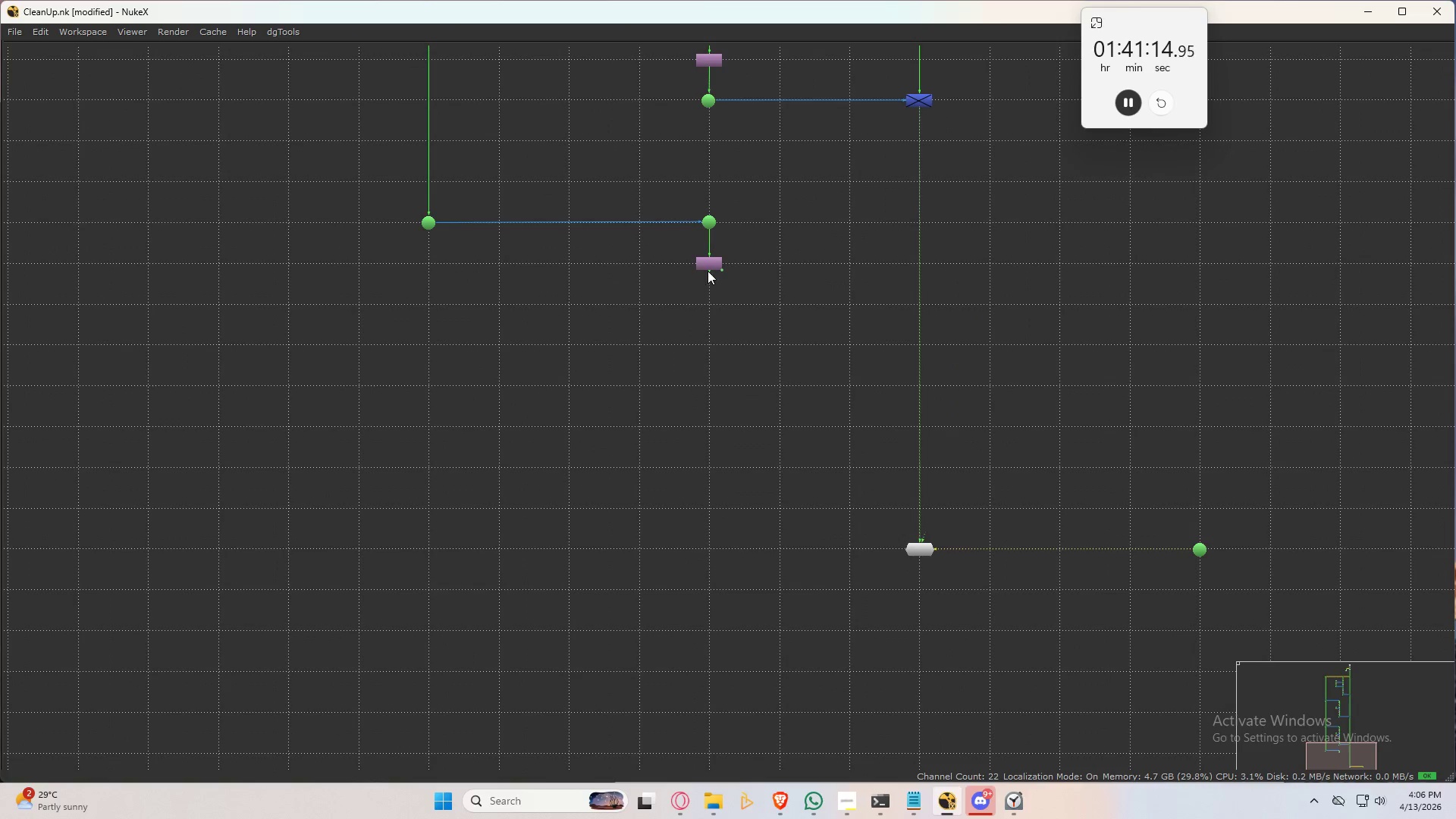 
left_click_drag(start_coordinate=[709, 265], to_coordinate=[709, 515])
 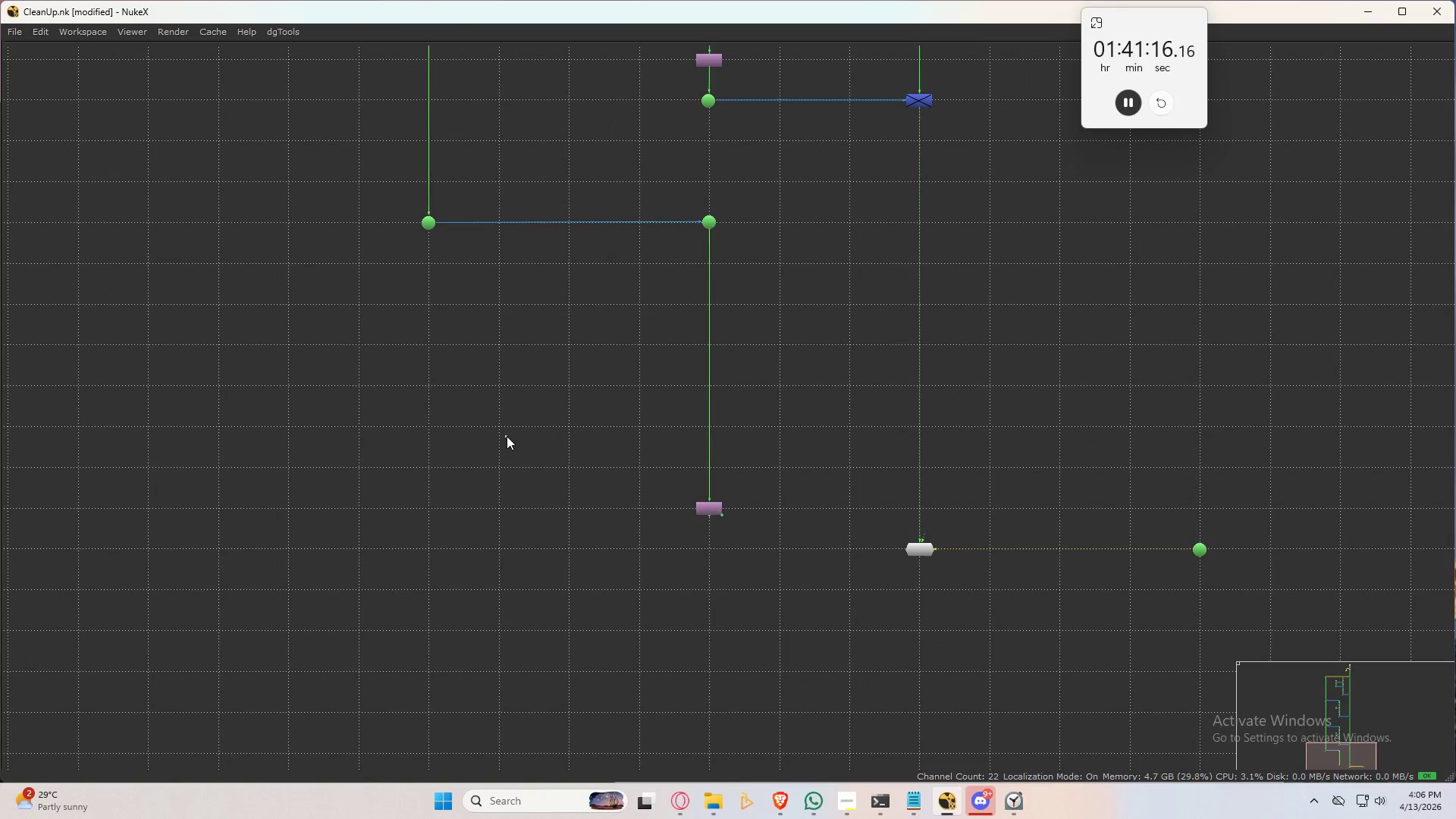 
double_click([507, 436])
 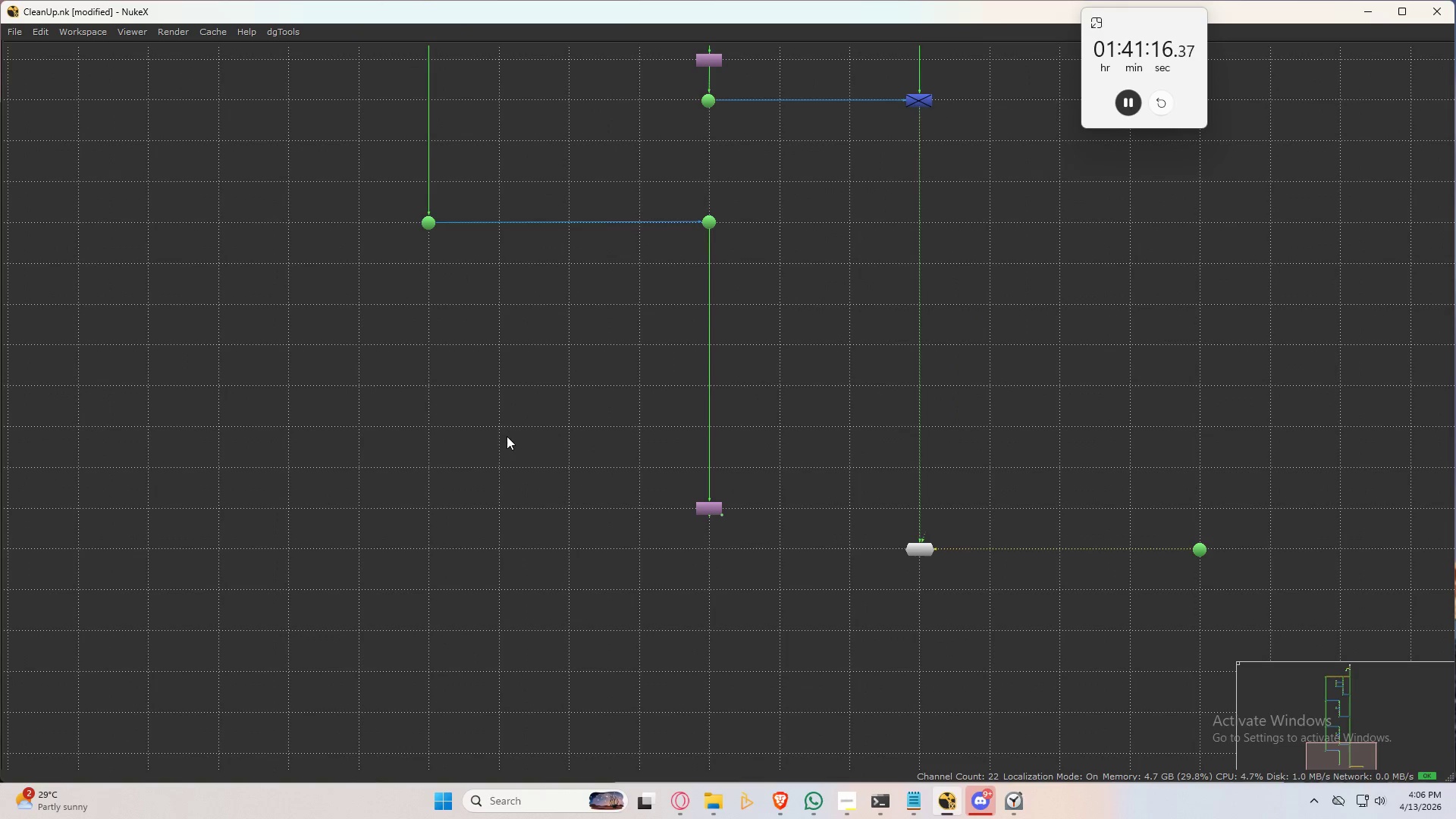 
key(Tab)
type(mask)
 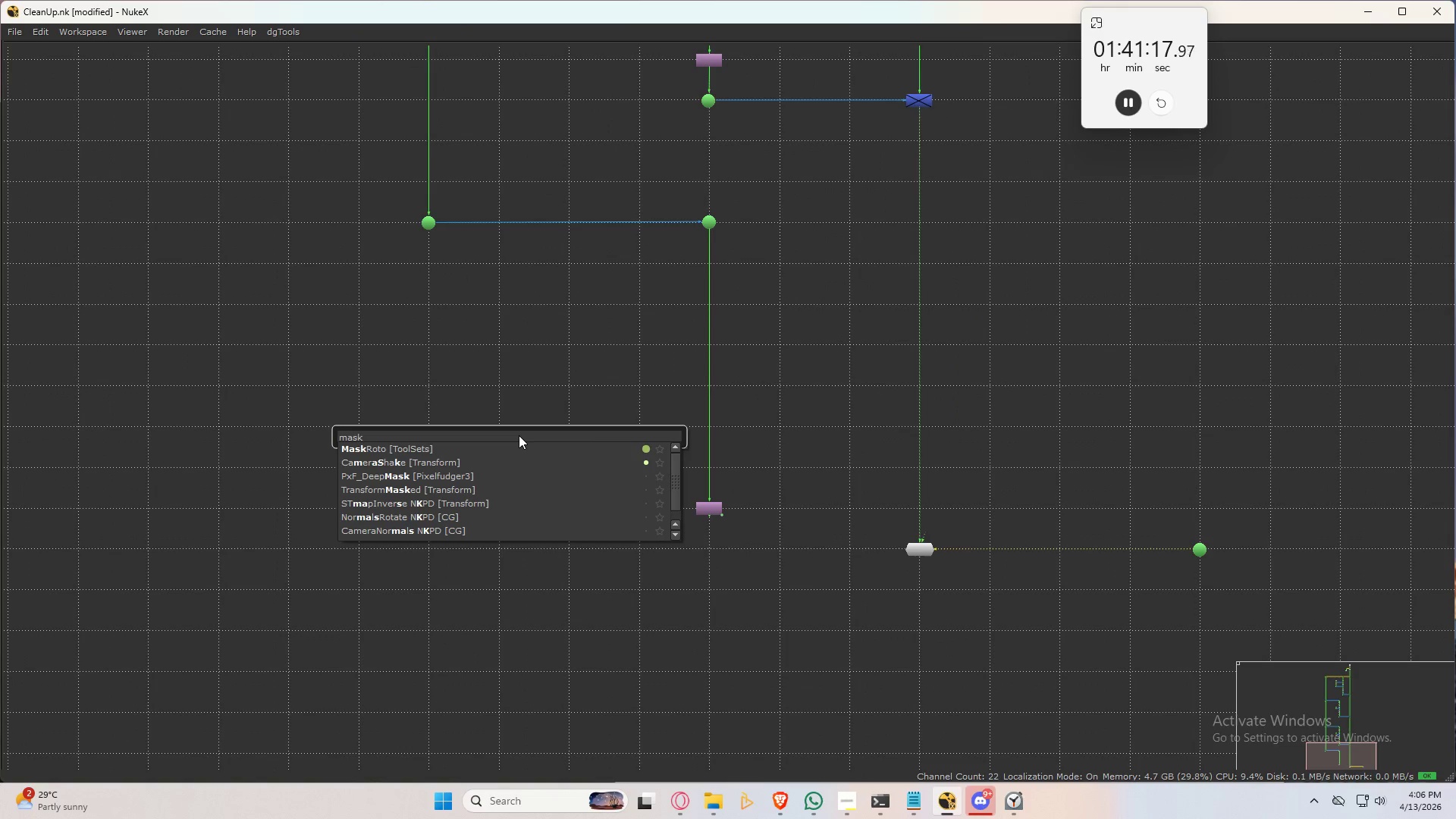 
key(ArrowDown)
 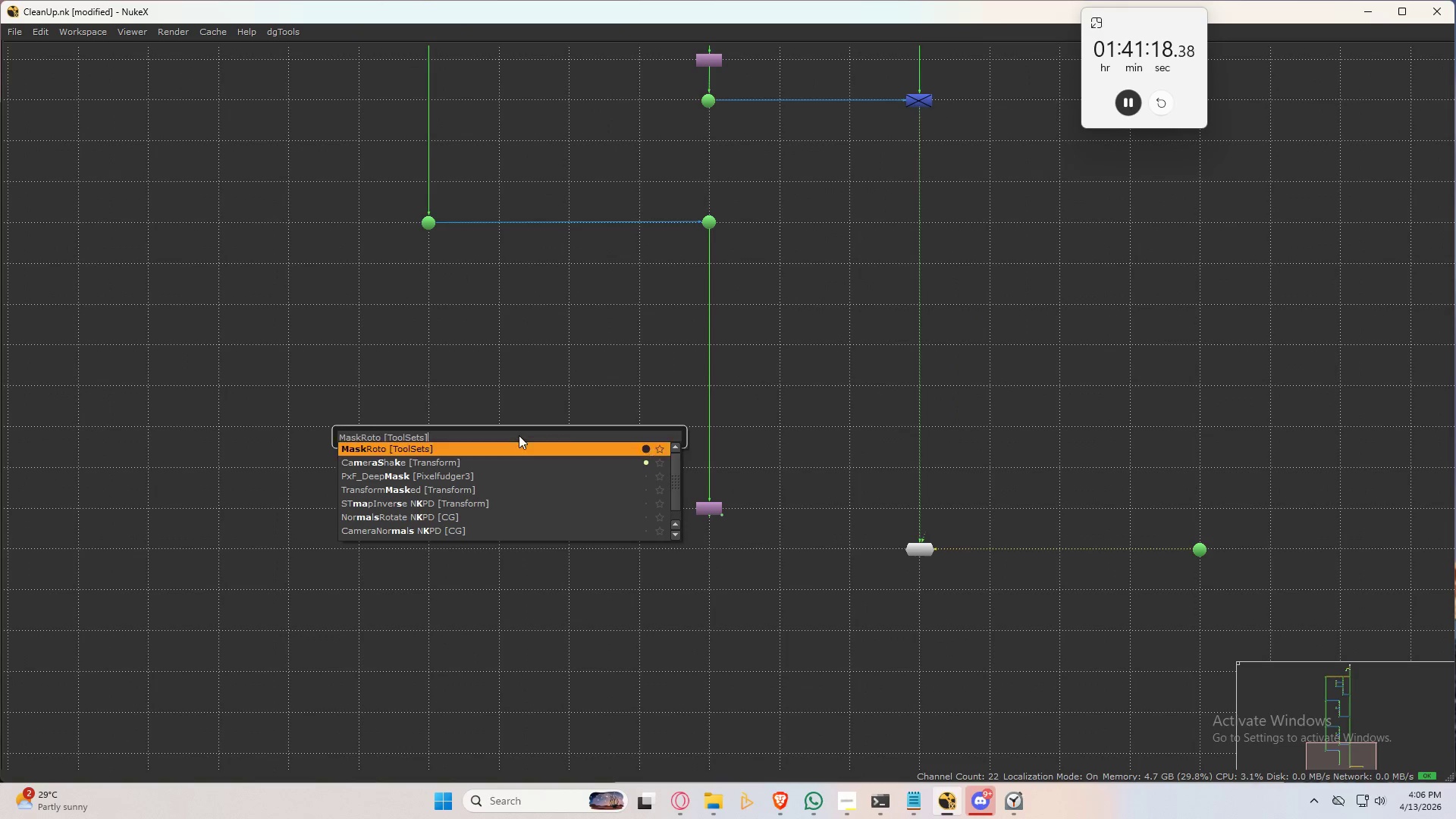 
key(Enter)
 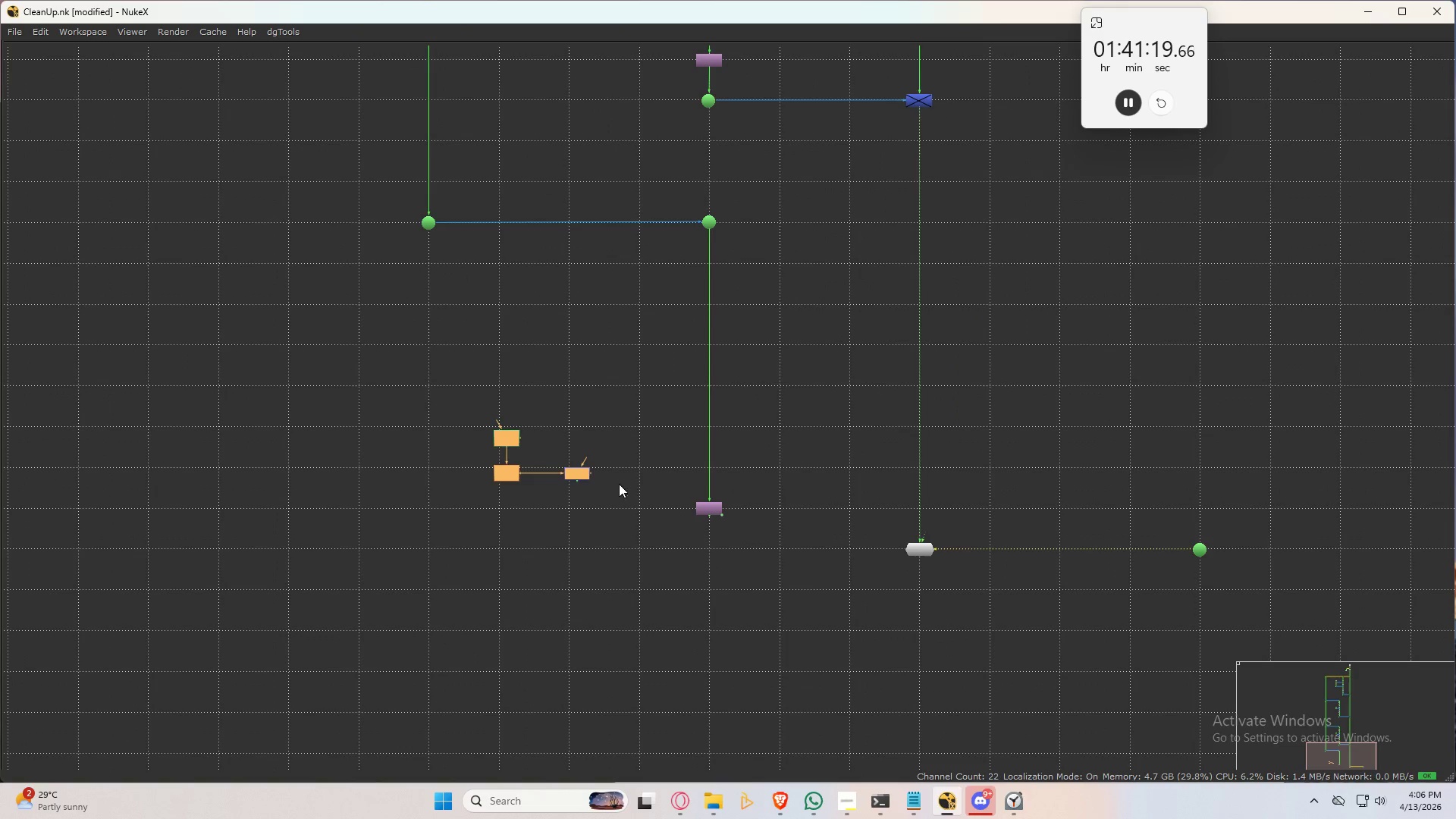 
left_click_drag(start_coordinate=[576, 474], to_coordinate=[711, 386])
 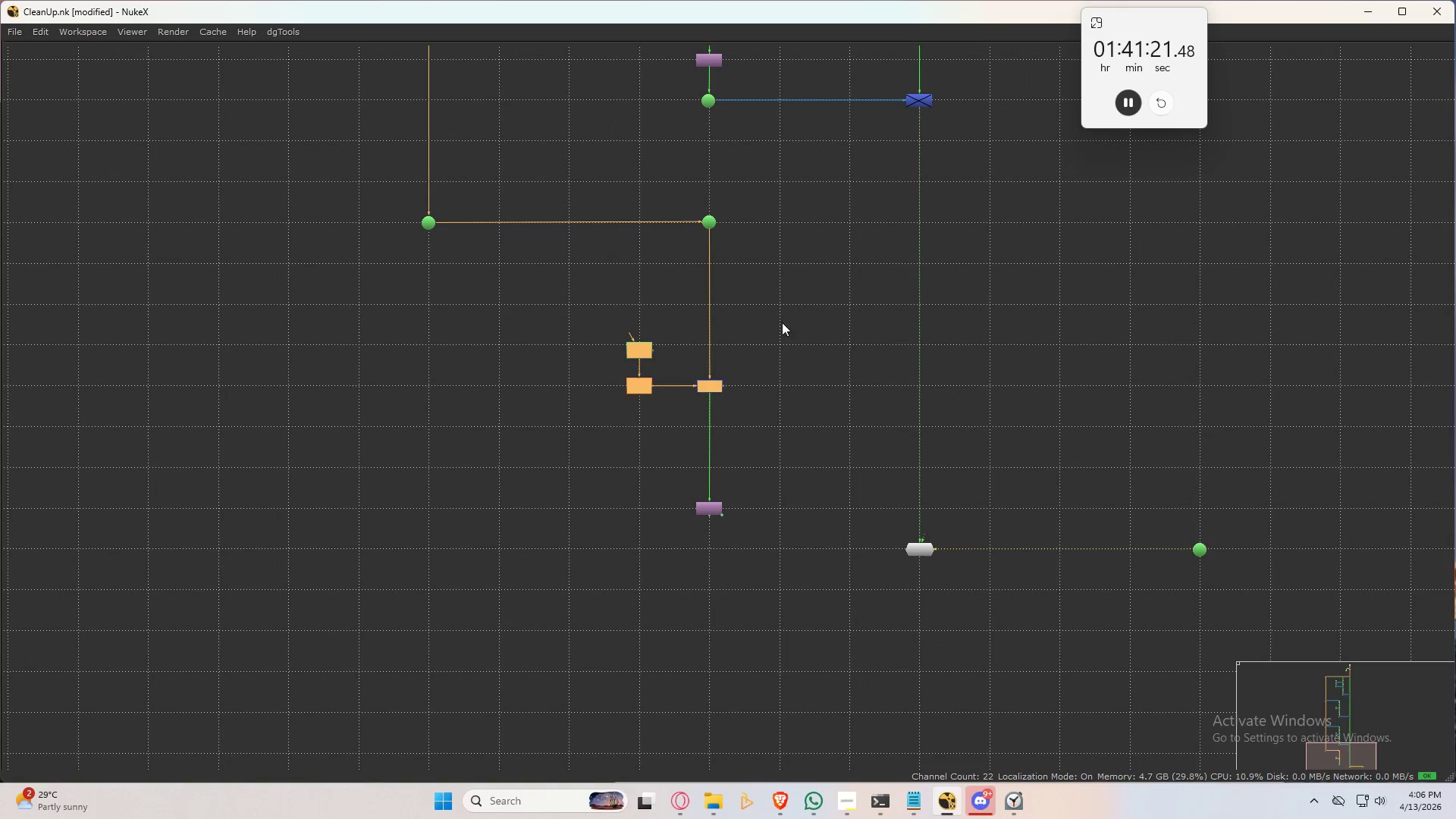 
left_click([818, 284])
 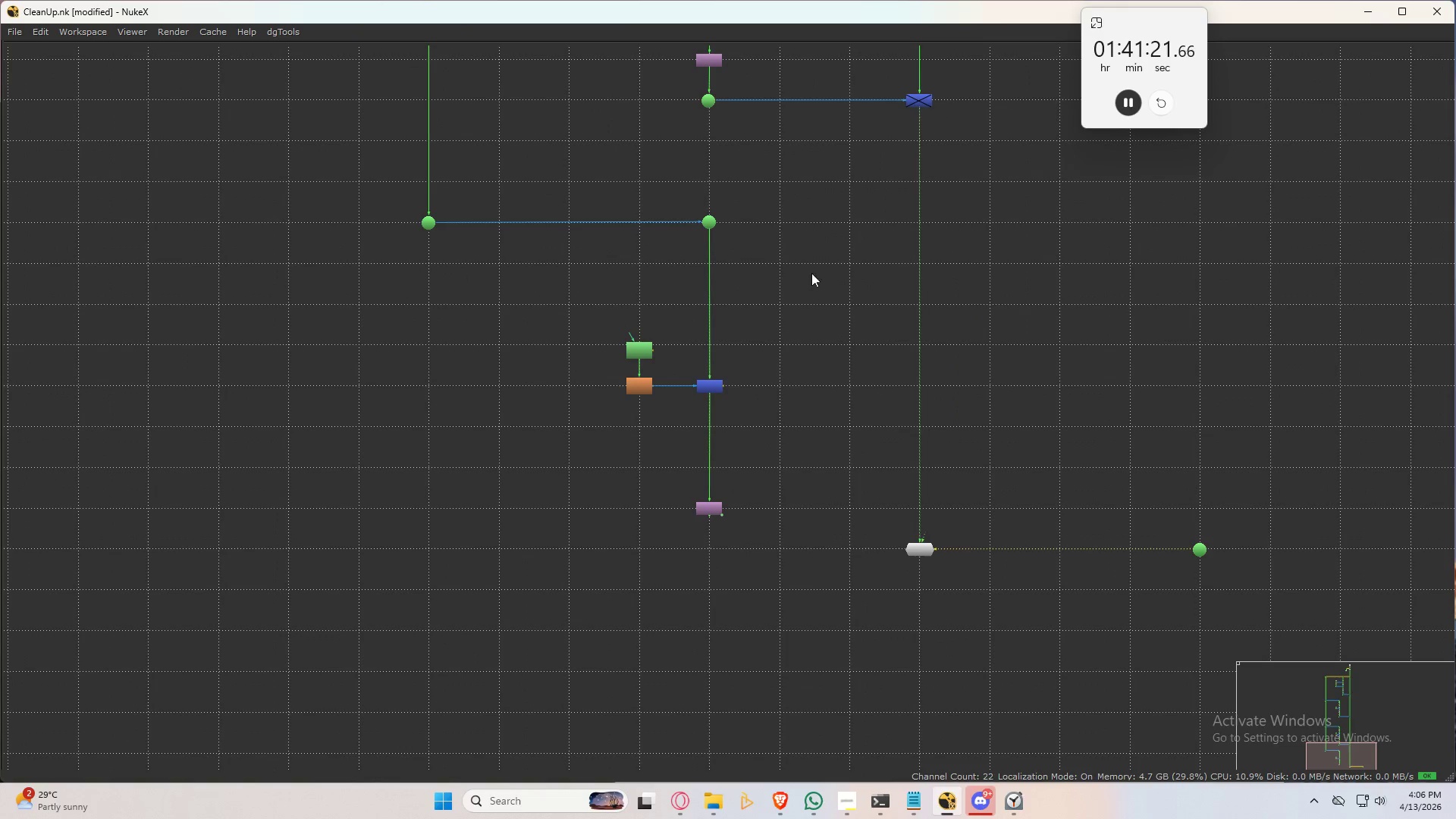 
left_click_drag(start_coordinate=[783, 248], to_coordinate=[688, 189])
 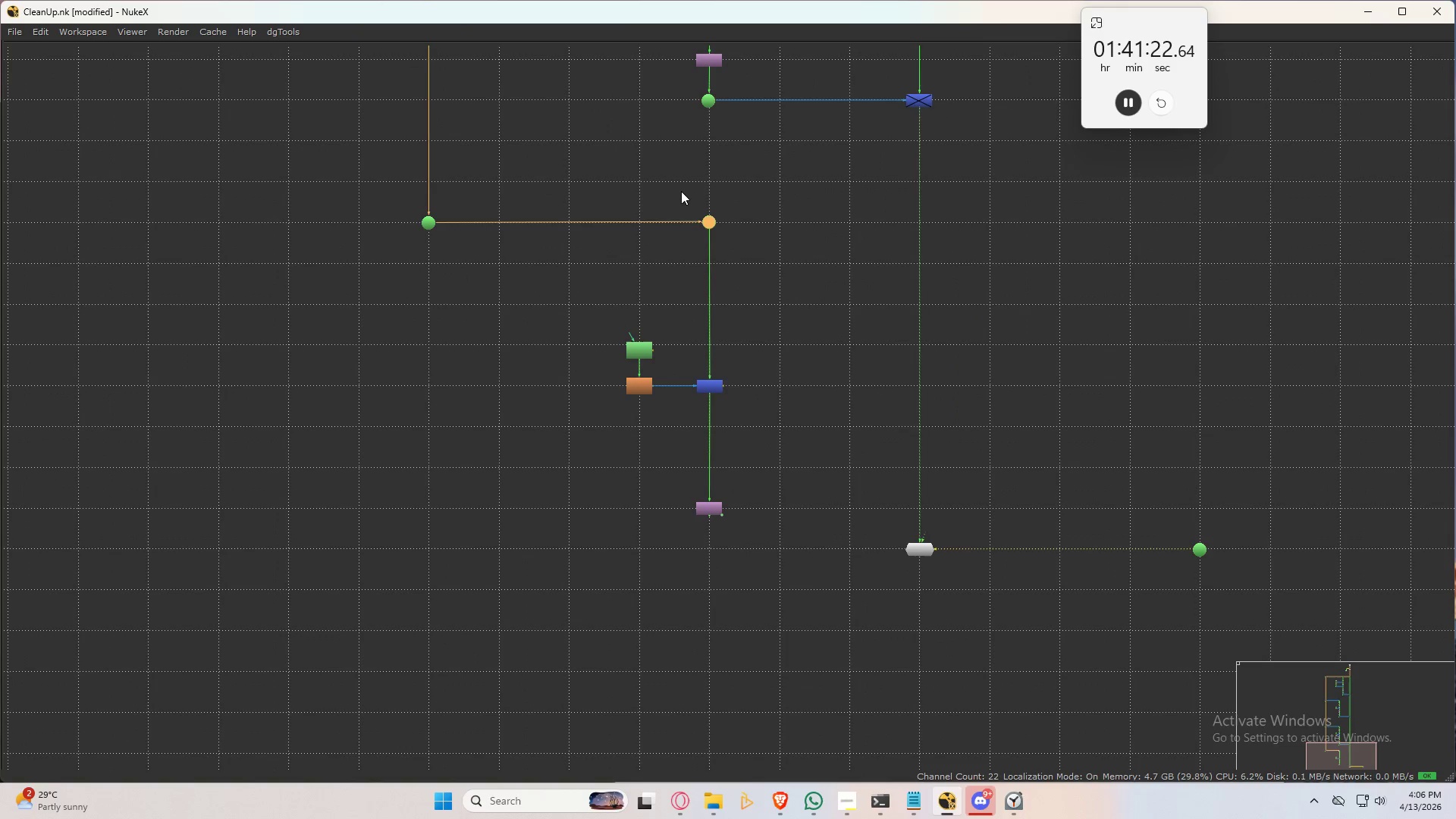 
type(p)
key(Tab)
type(frame)
 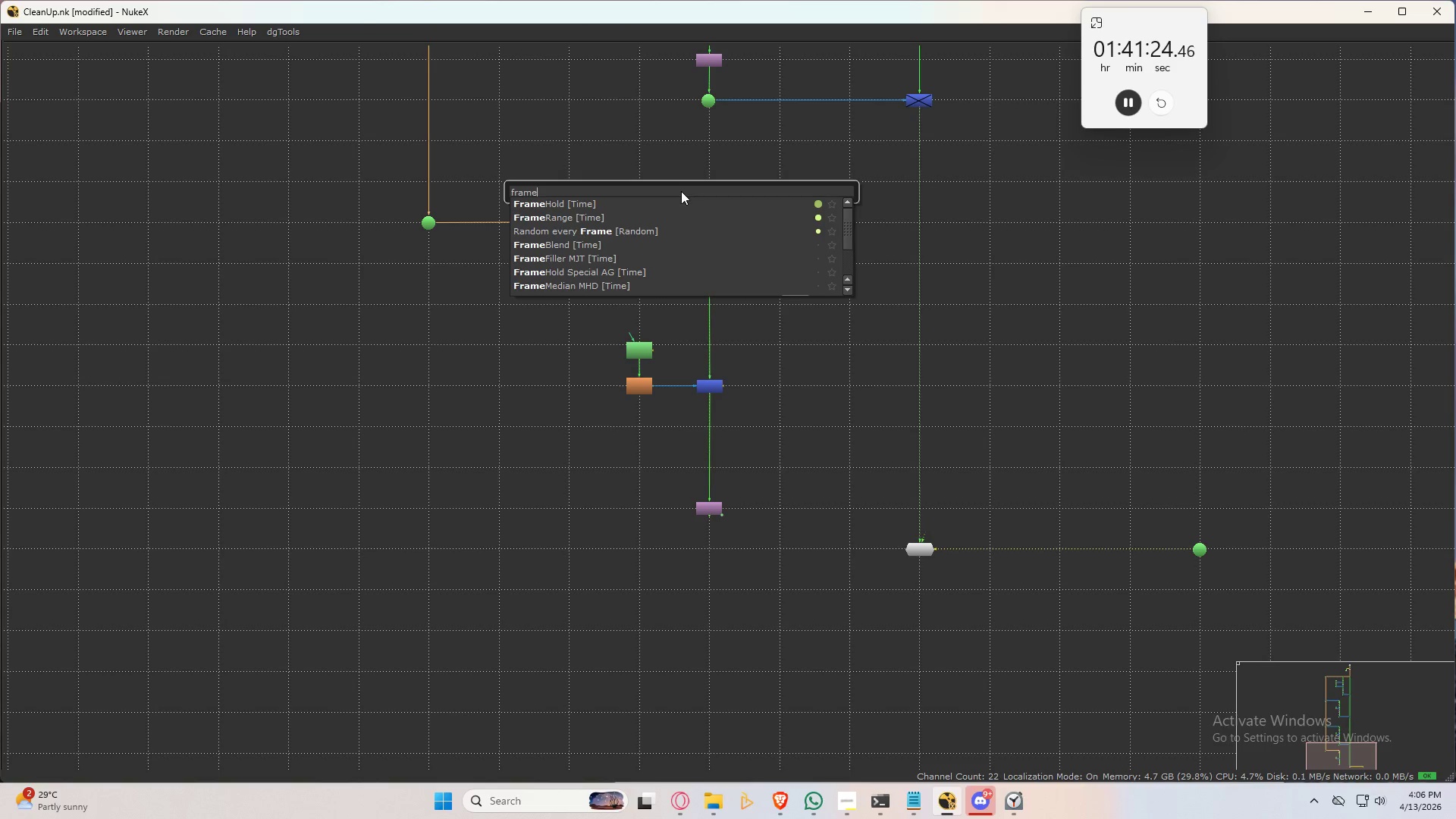 
key(ArrowDown)
 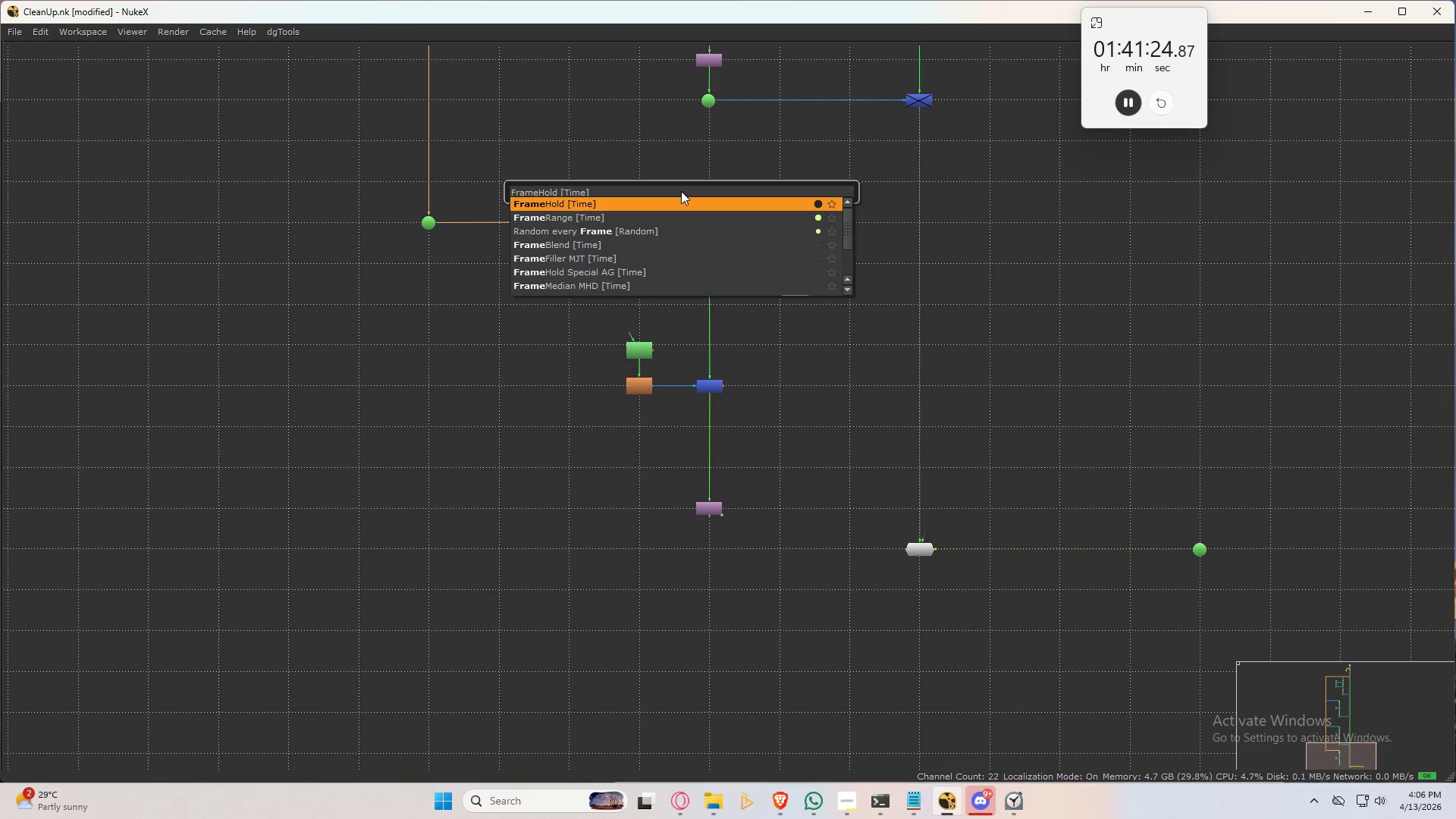 
key(Enter)
 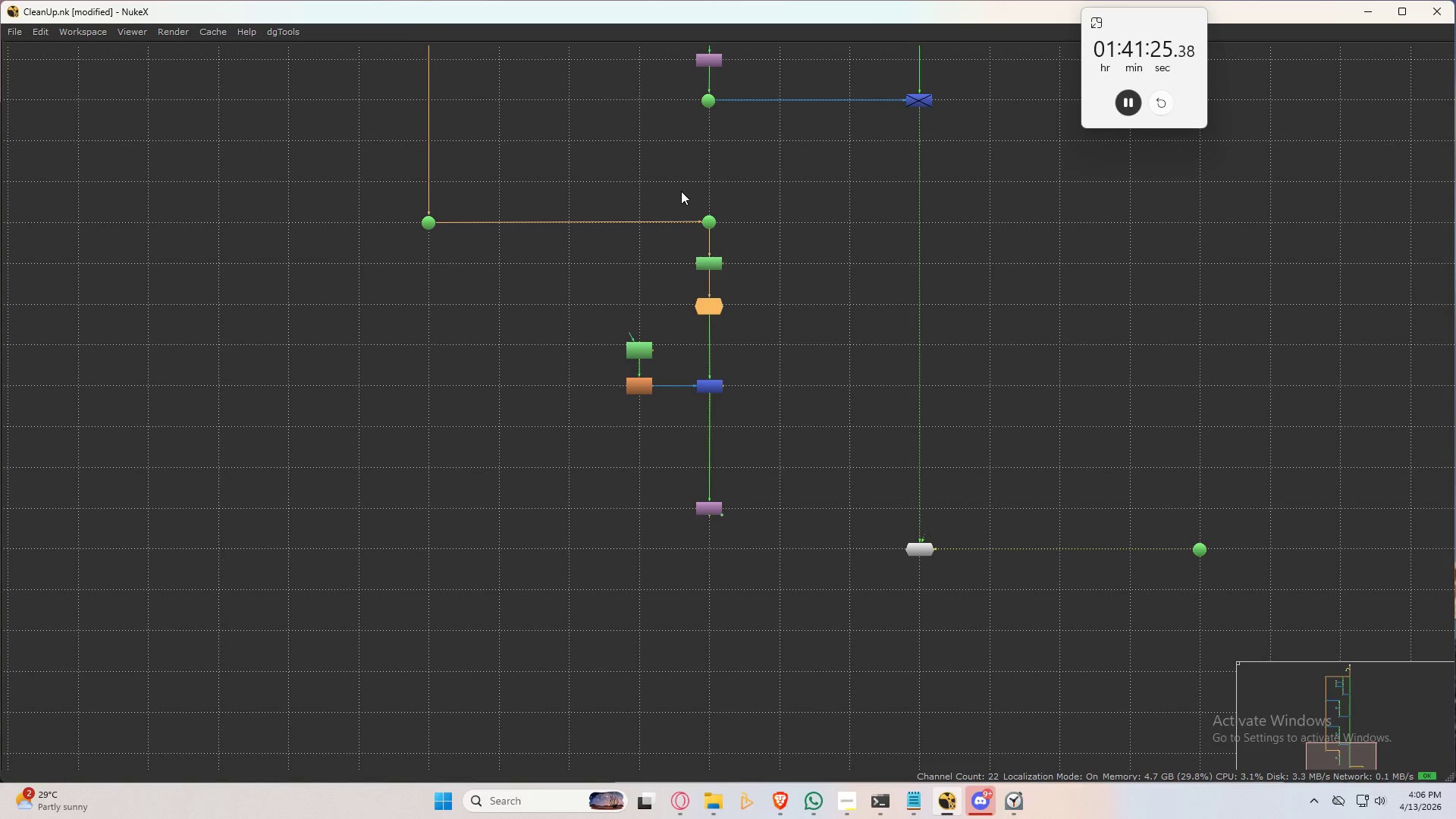 
key(G)
 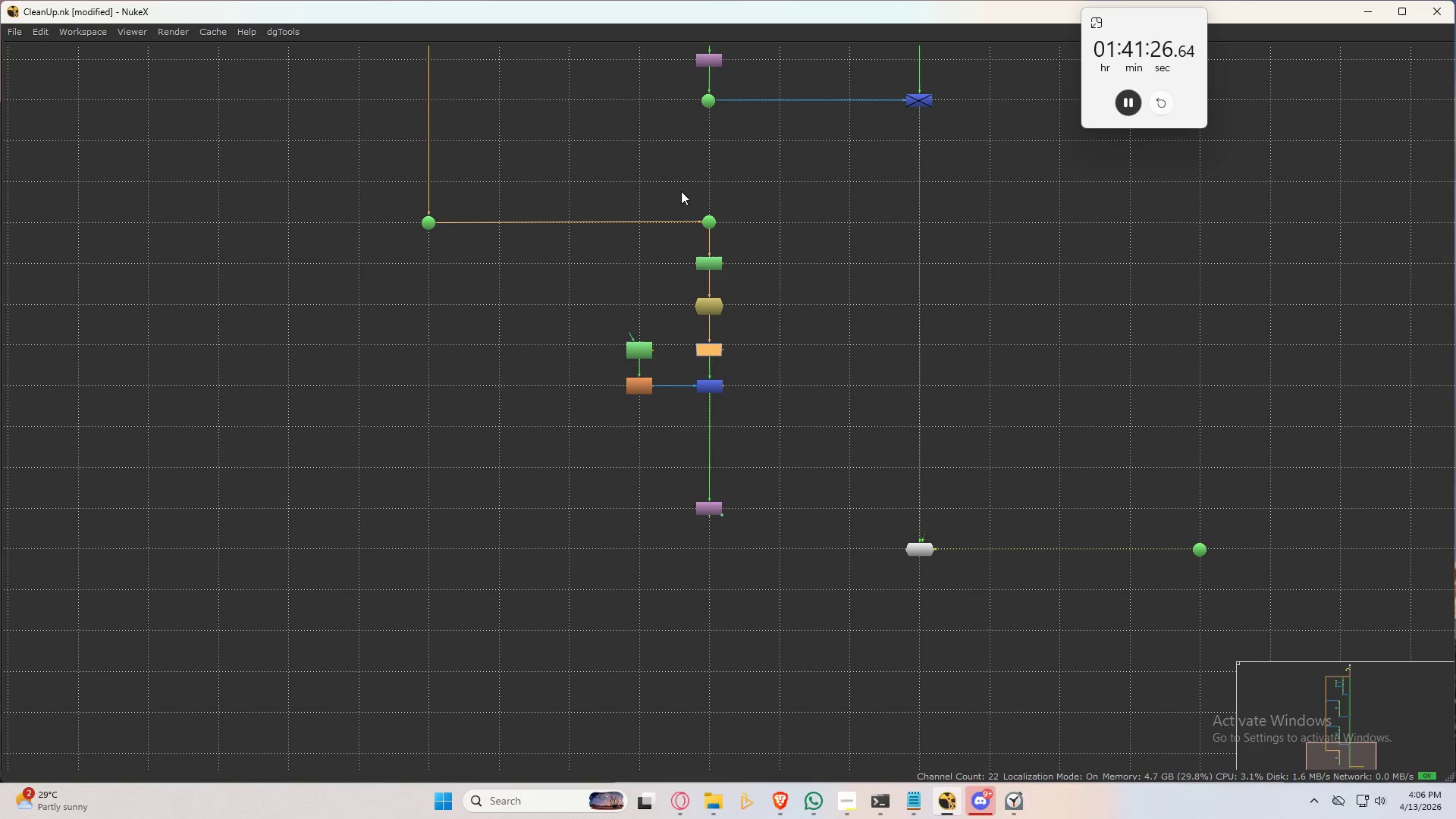 
scroll: coordinate [739, 353], scroll_direction: up, amount: 3.0
 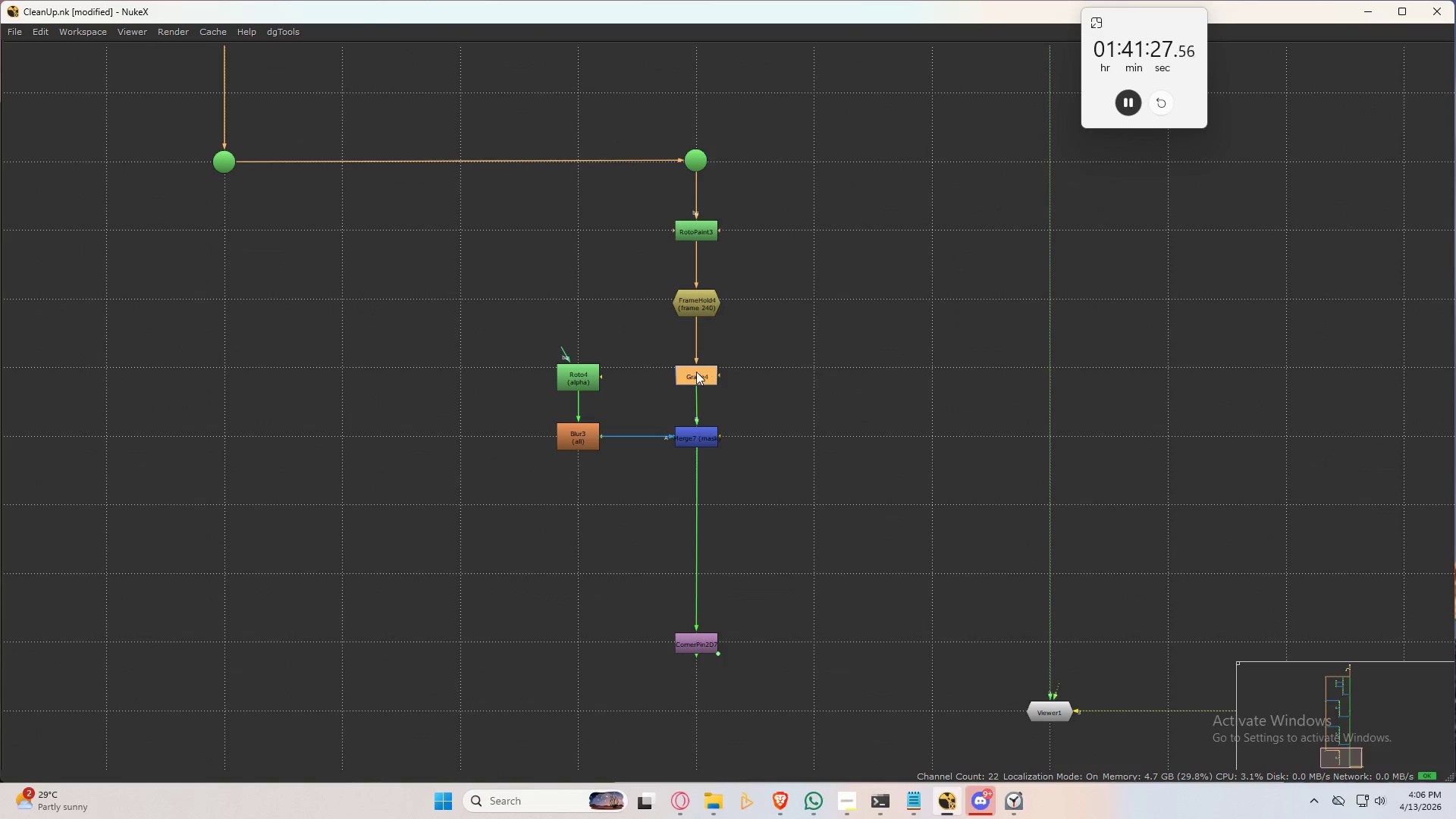 
left_click_drag(start_coordinate=[696, 372], to_coordinate=[697, 368])
 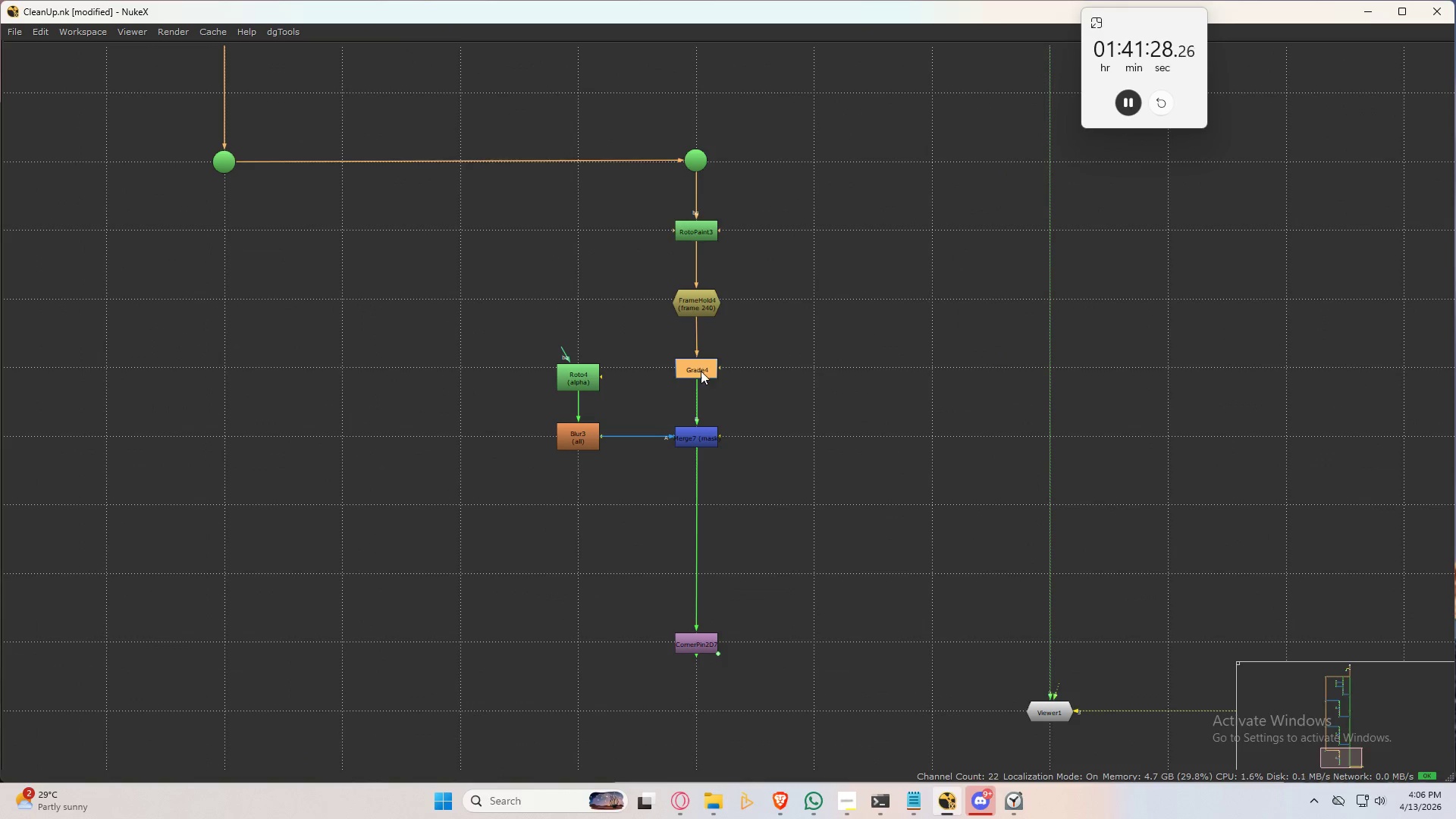 
left_click_drag(start_coordinate=[785, 508], to_coordinate=[785, 520])
 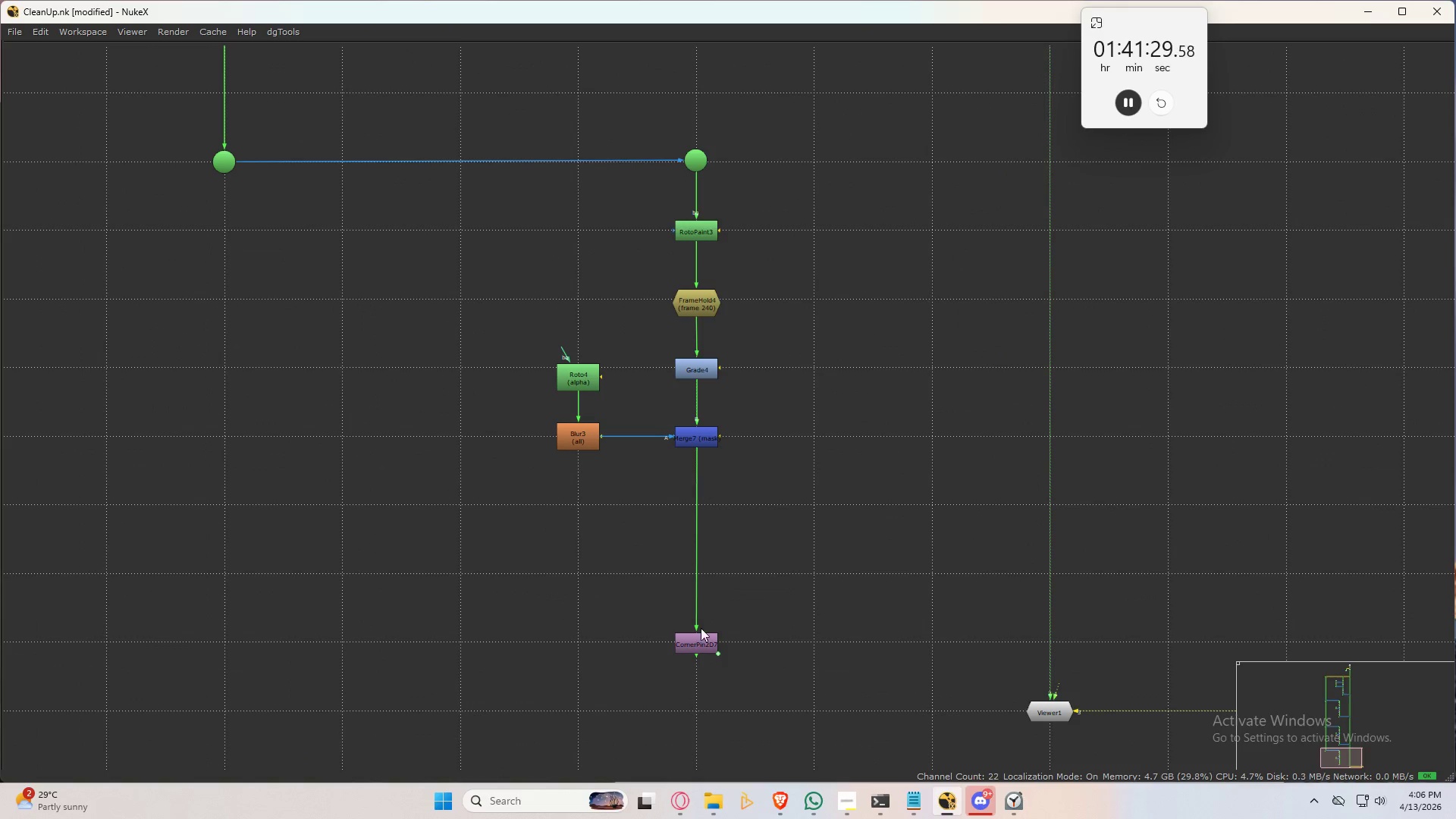 
left_click_drag(start_coordinate=[698, 647], to_coordinate=[697, 573])
 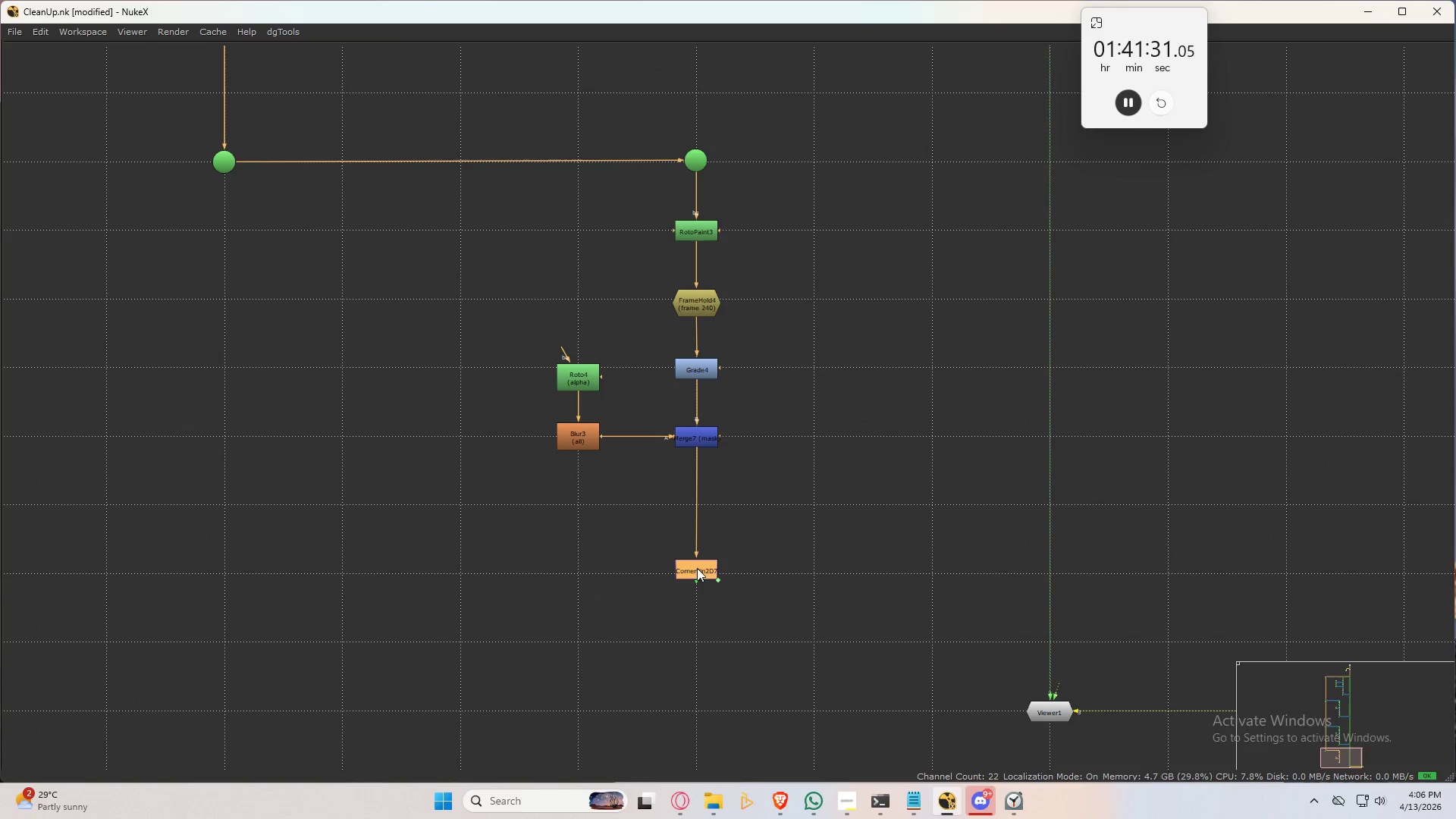 
left_click_drag(start_coordinate=[695, 570], to_coordinate=[695, 577])
 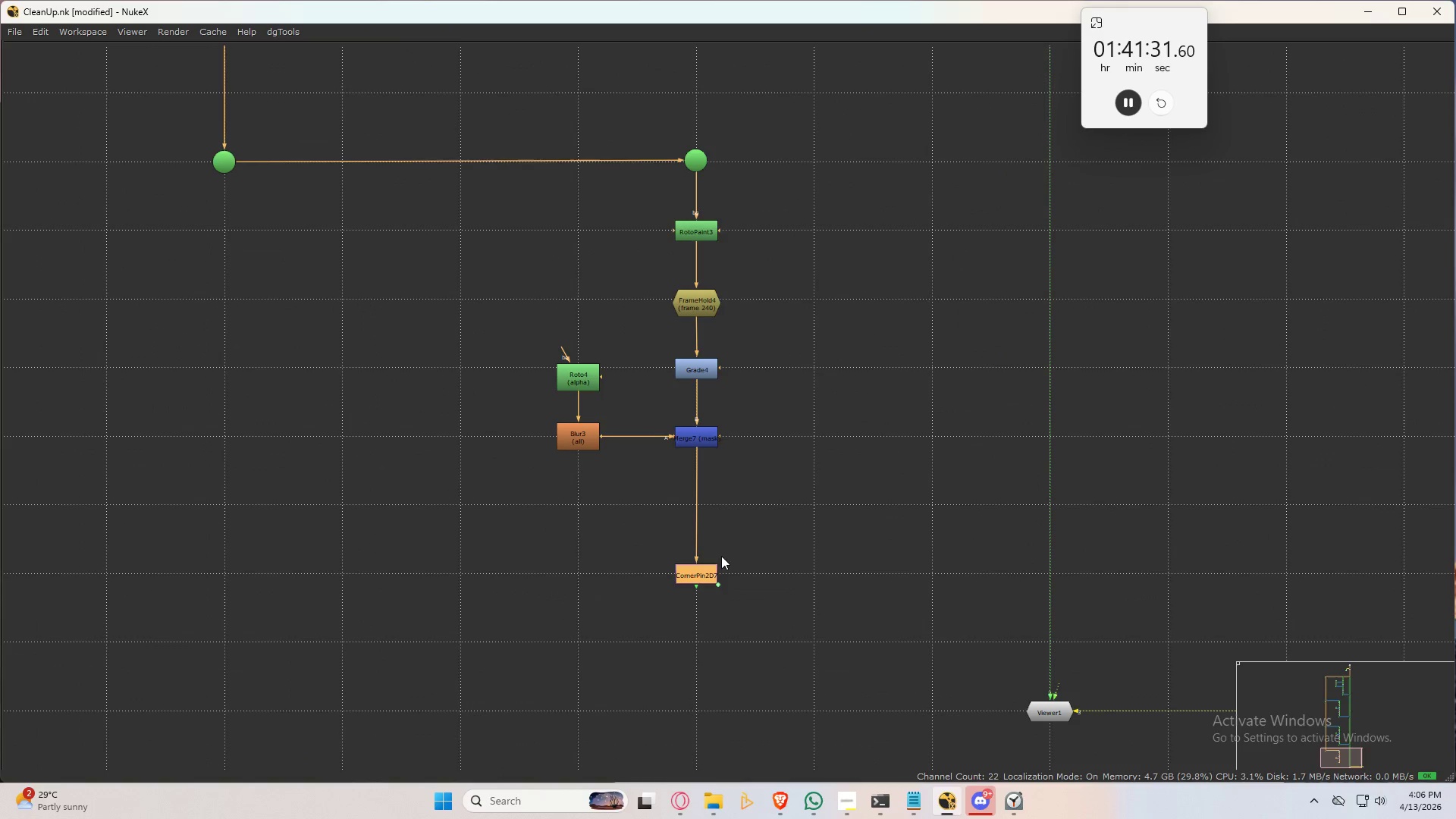 
double_click([745, 542])
 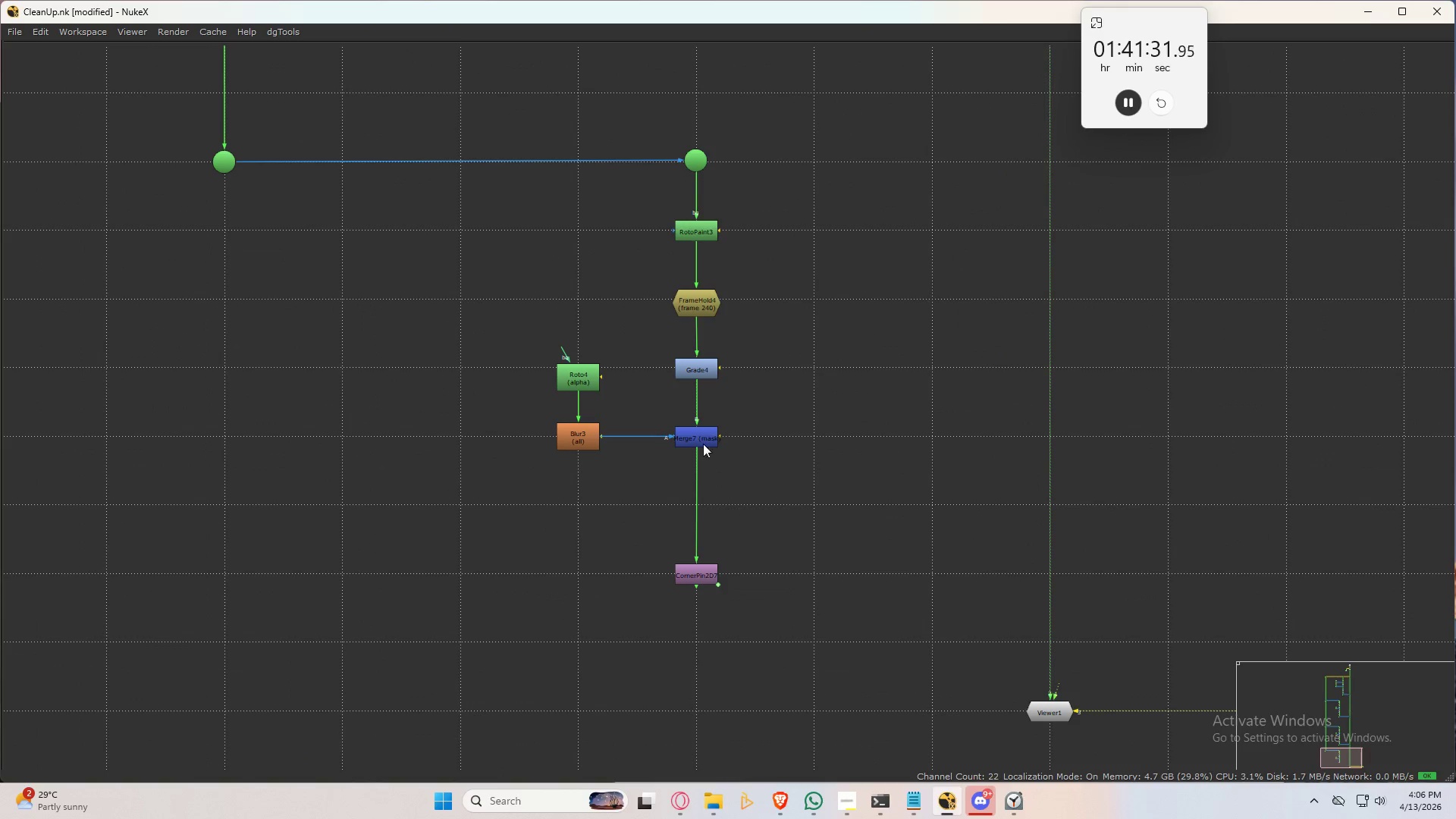 
triple_click([701, 435])
 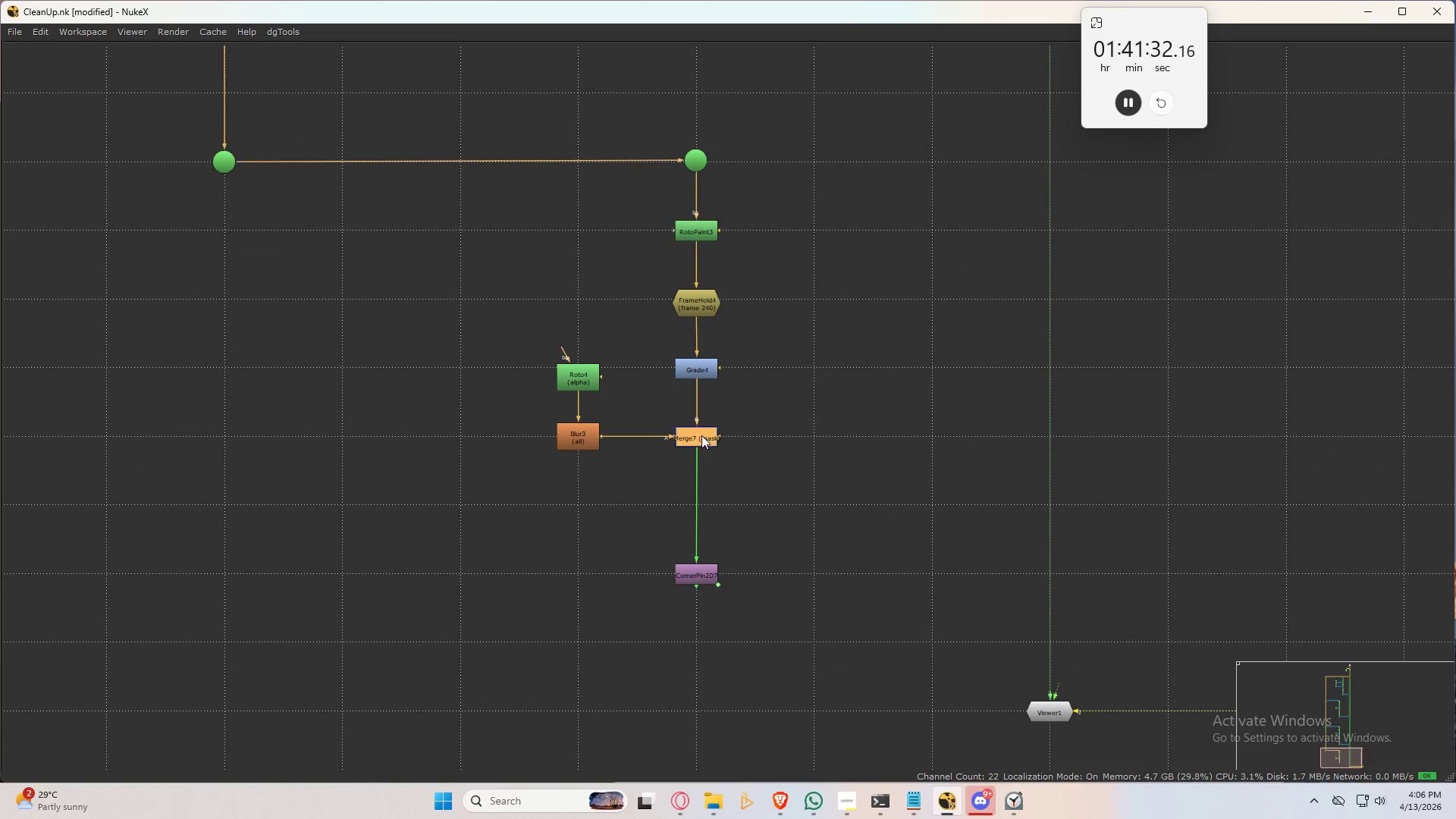 
key(Tab)
type(corner)
 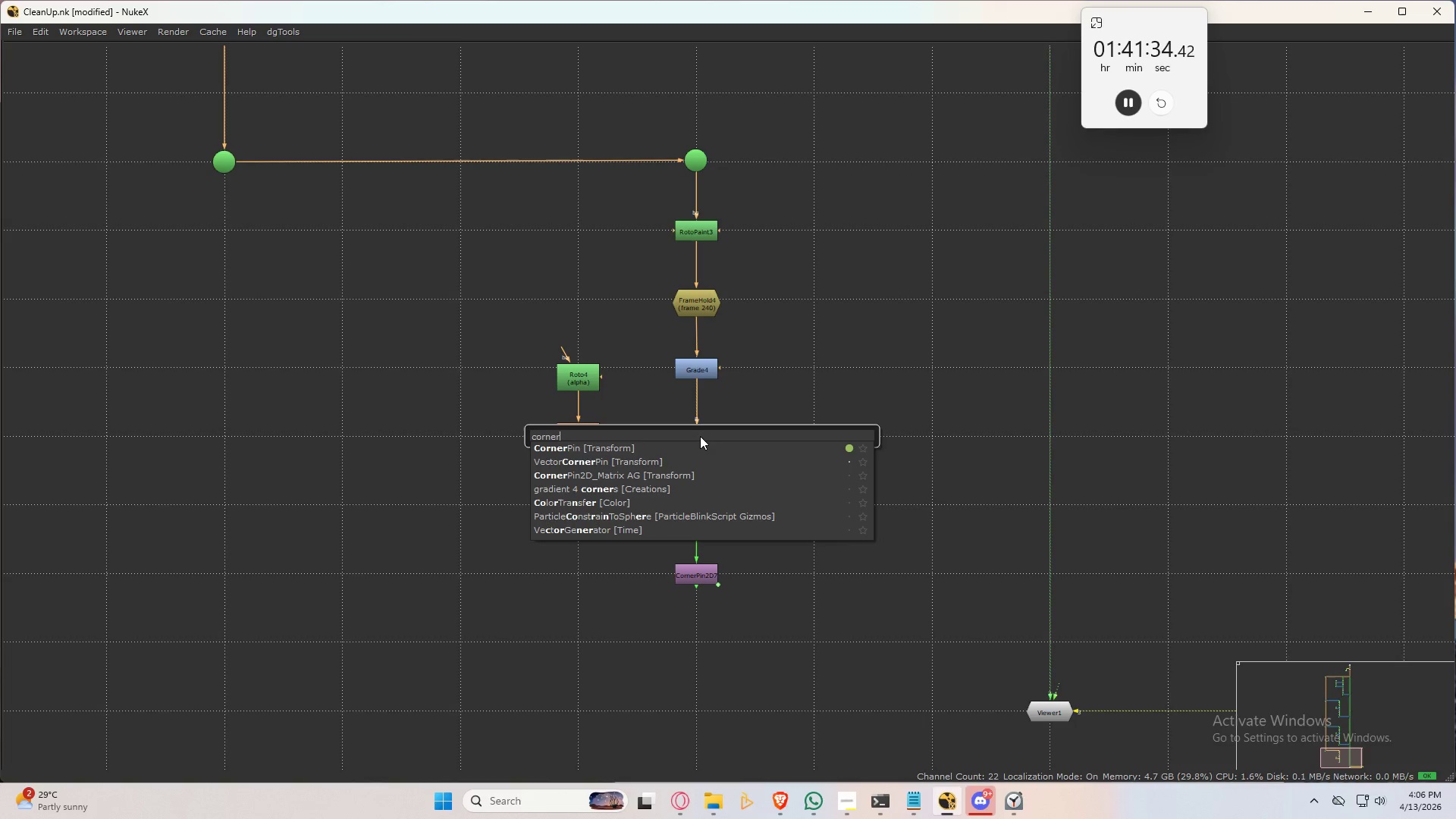 
key(ArrowDown)
 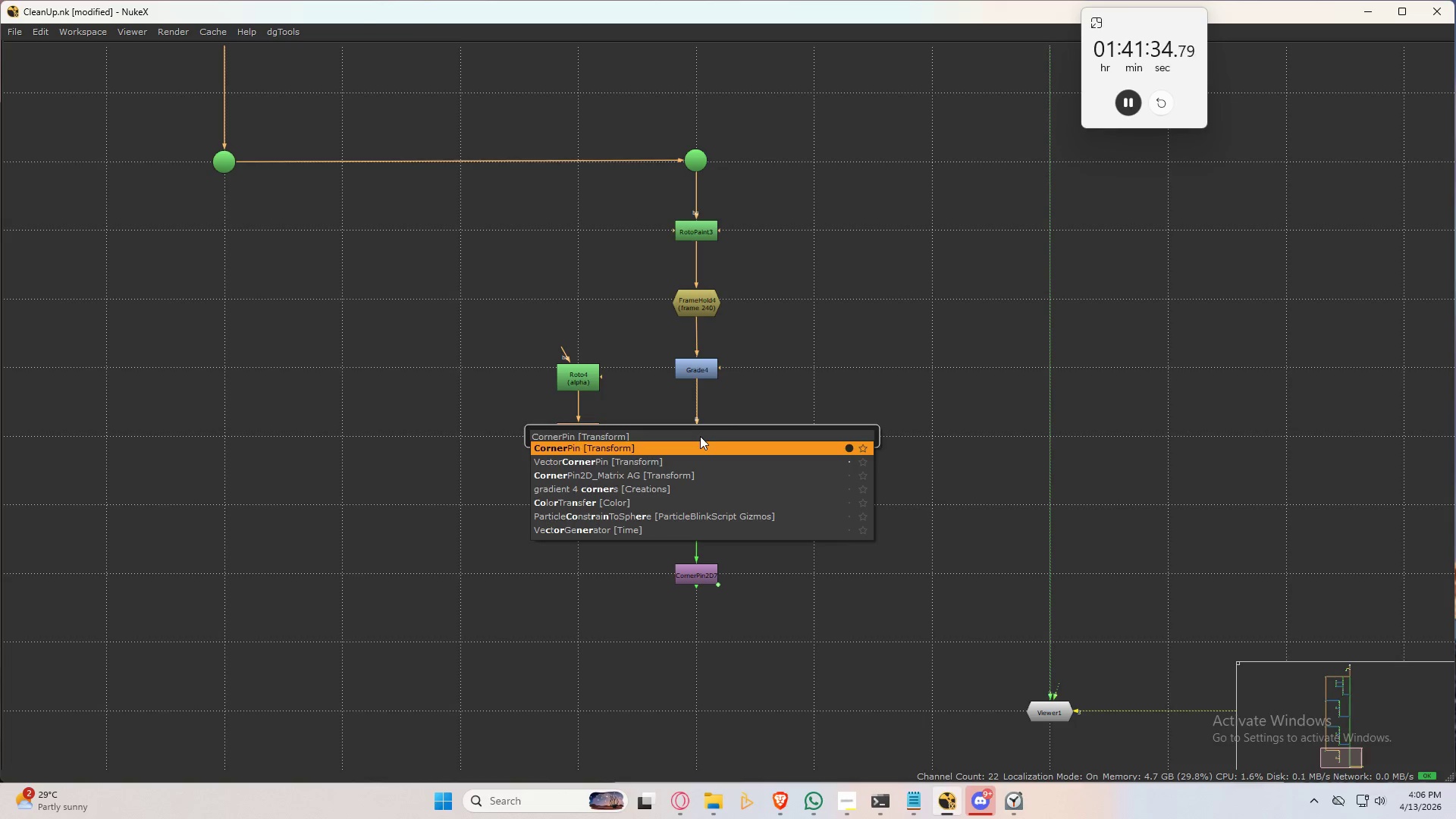 
key(Enter)
 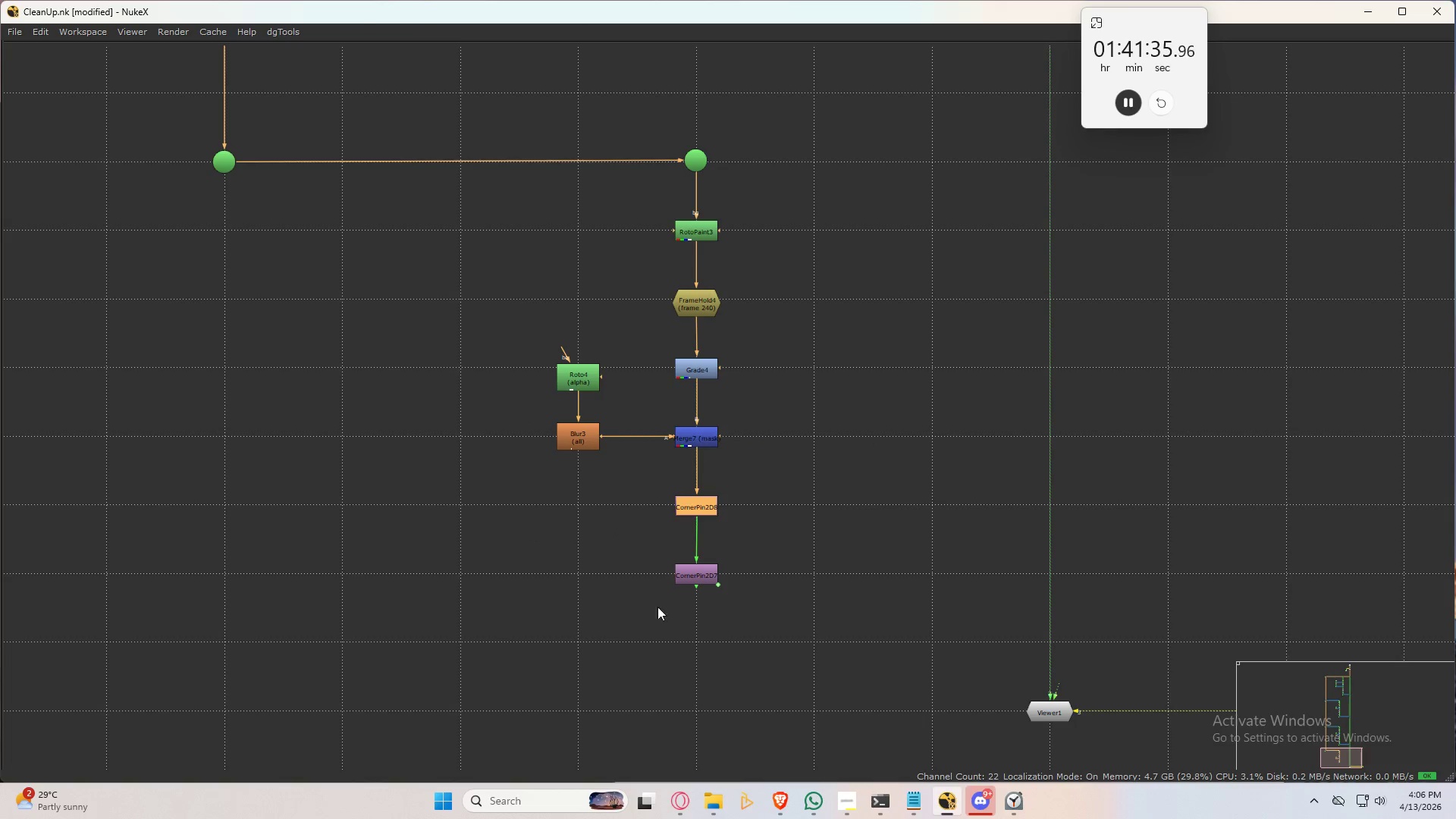 
left_click([702, 579])
 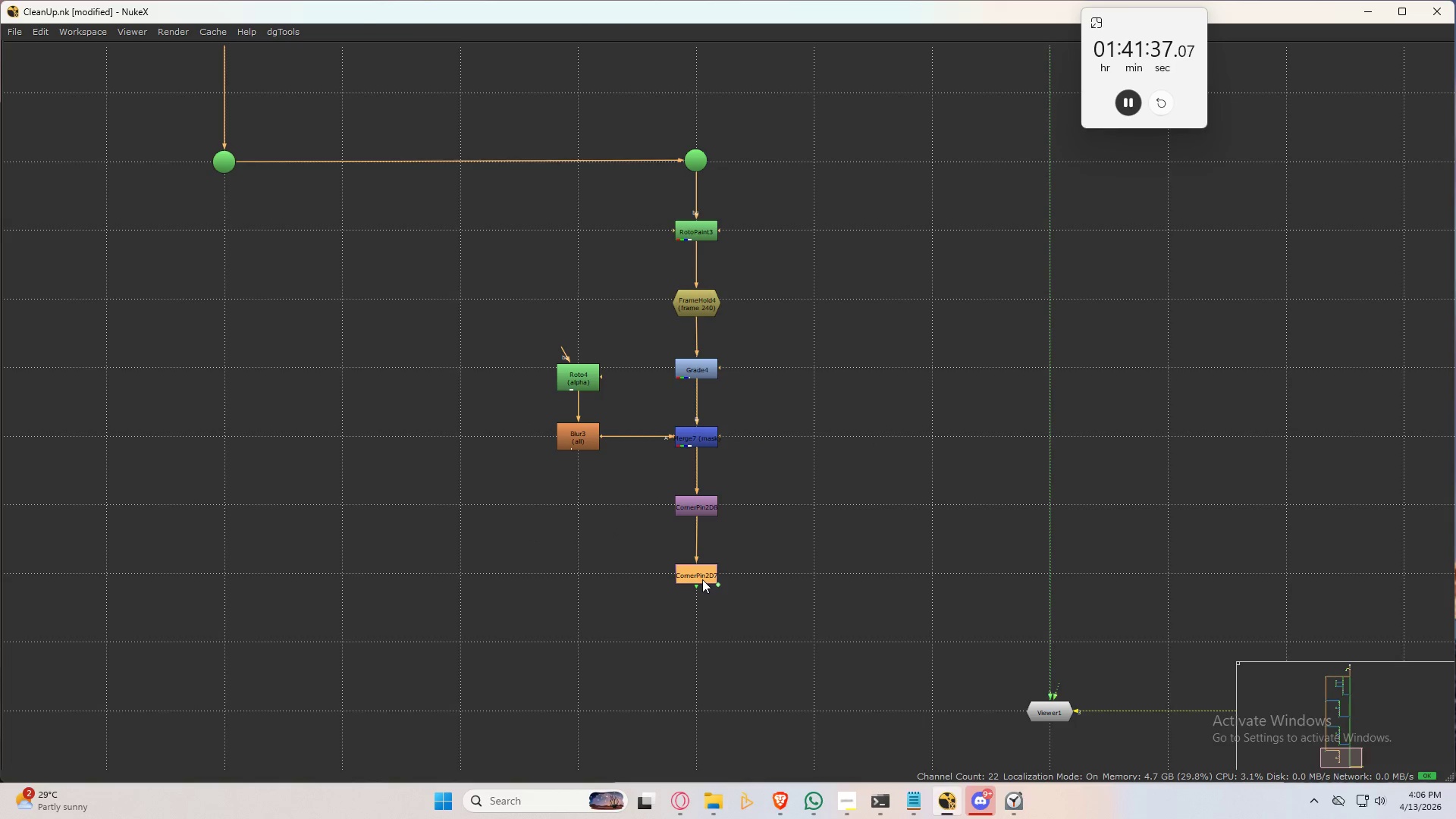 
type(crop)
 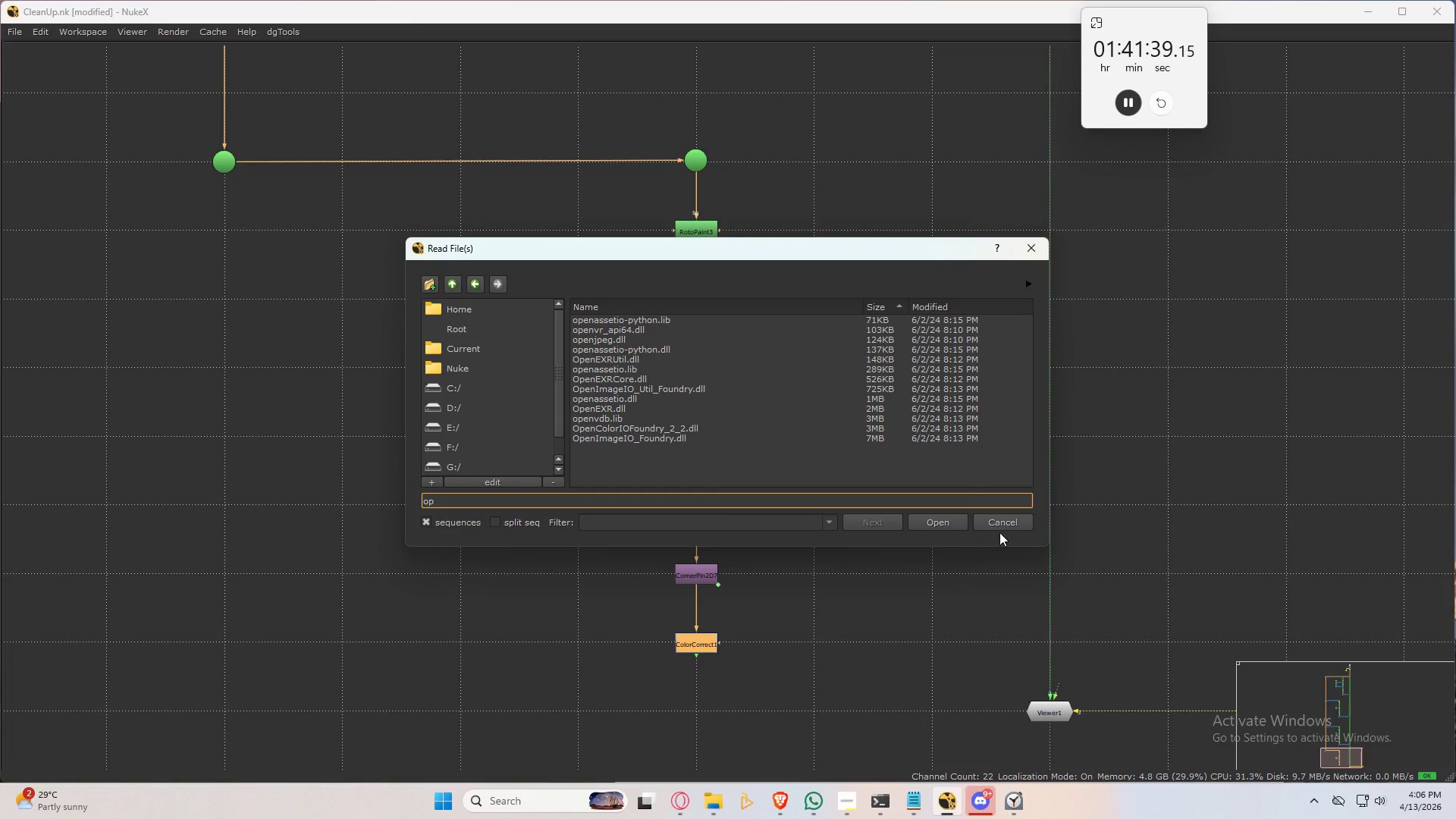 
double_click([1009, 526])
 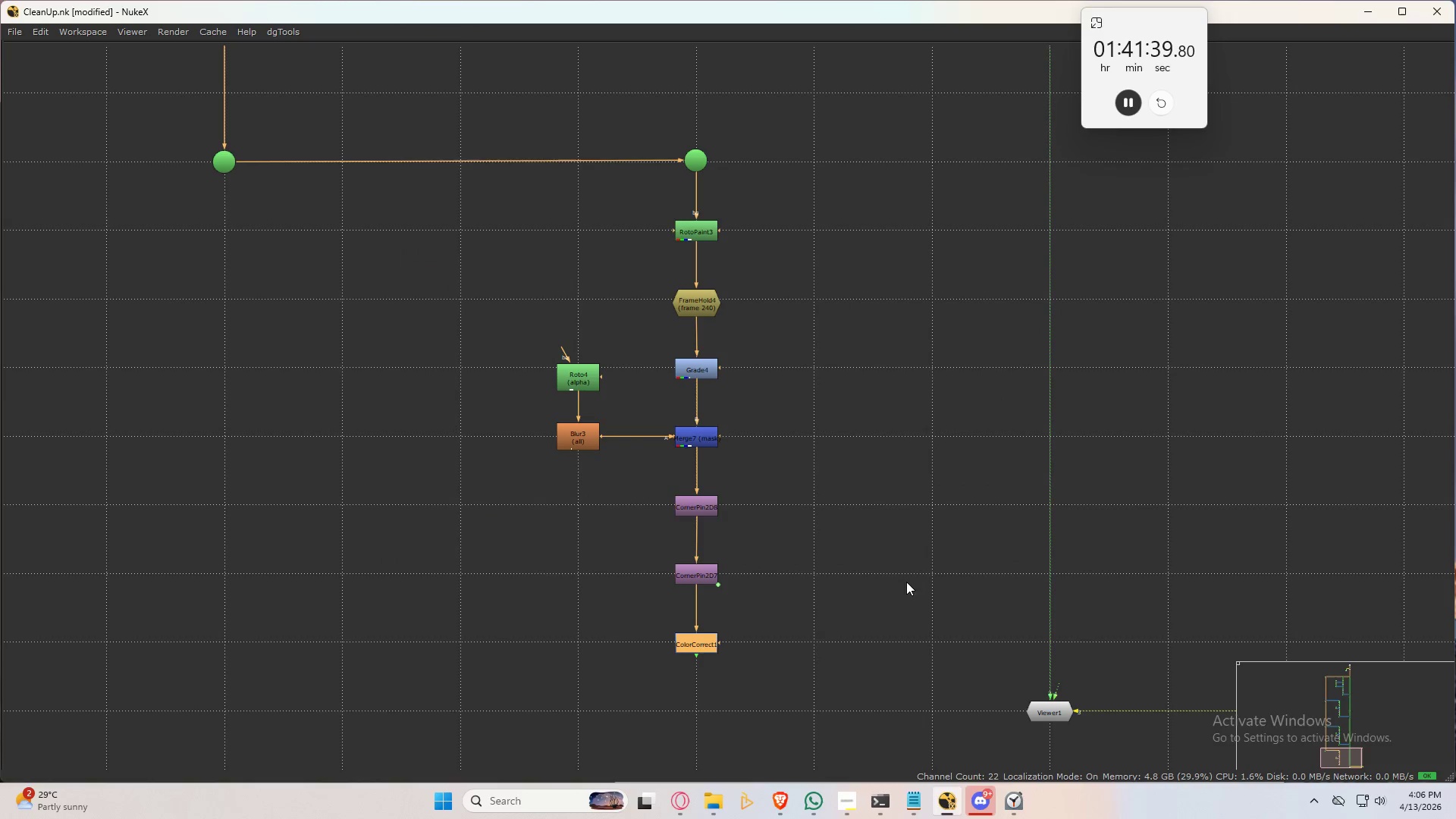 
triple_click([819, 642])
 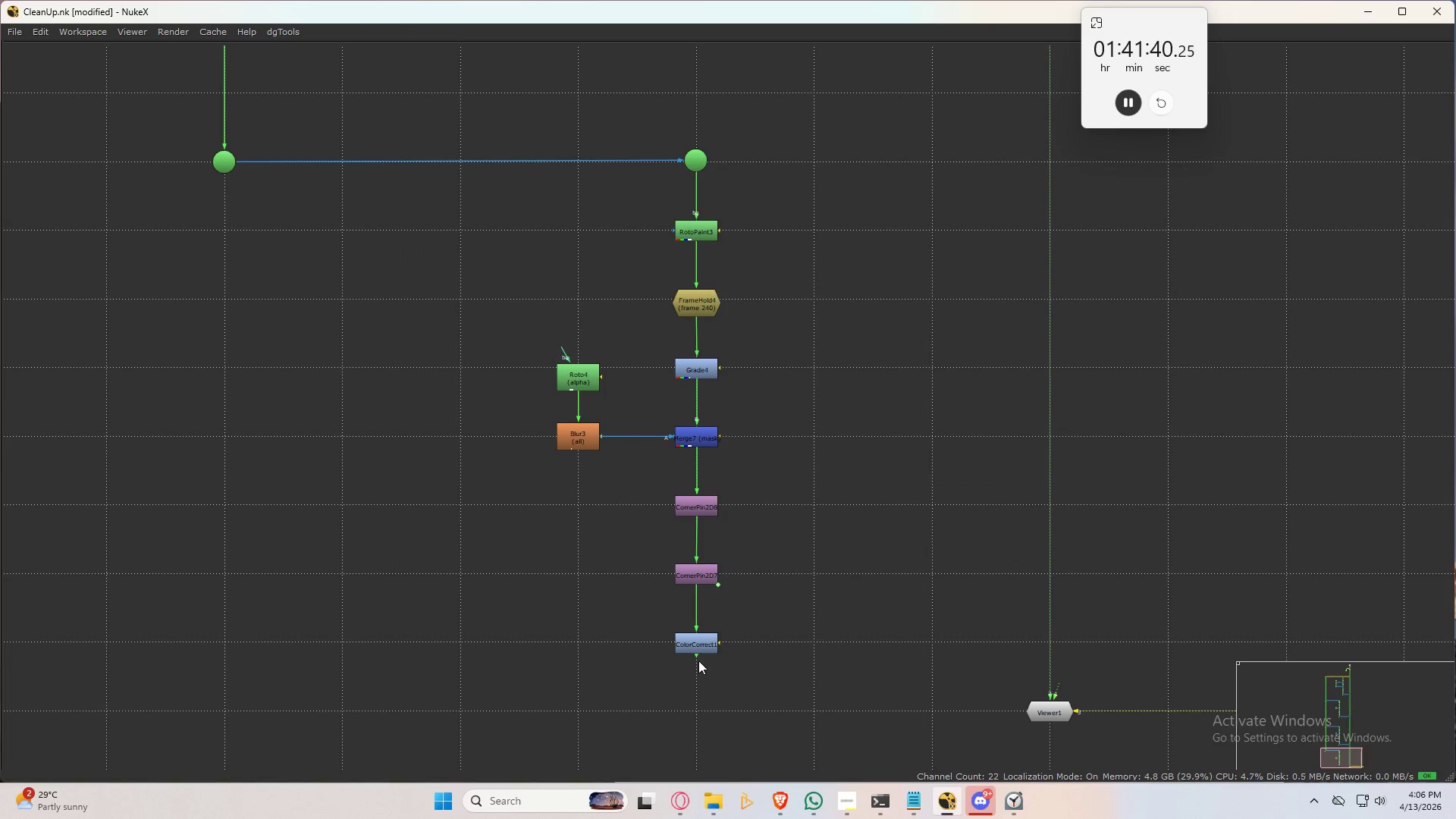 
left_click([698, 645])
 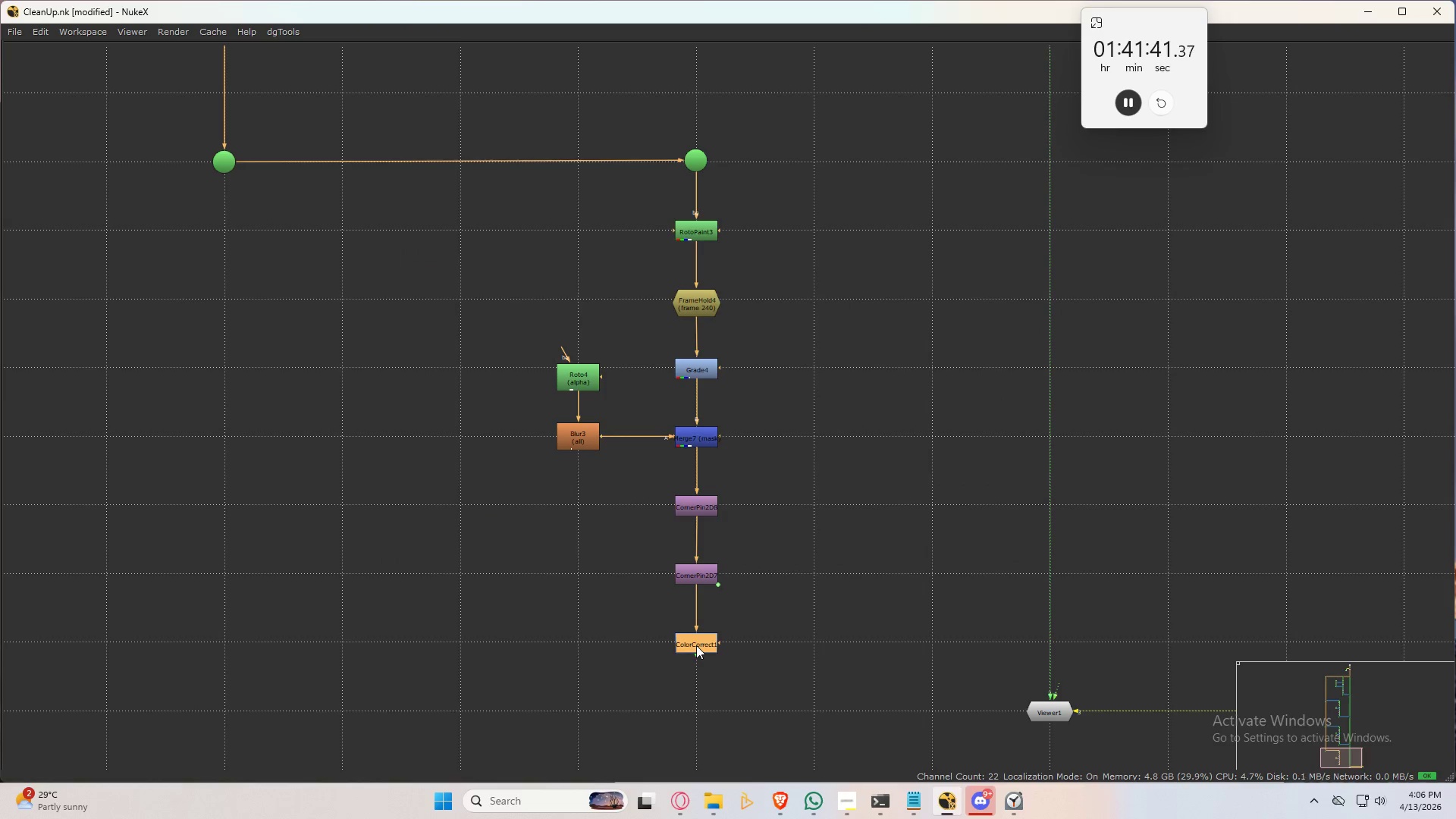 
type([Delete])
key(Tab)
type(crop)
 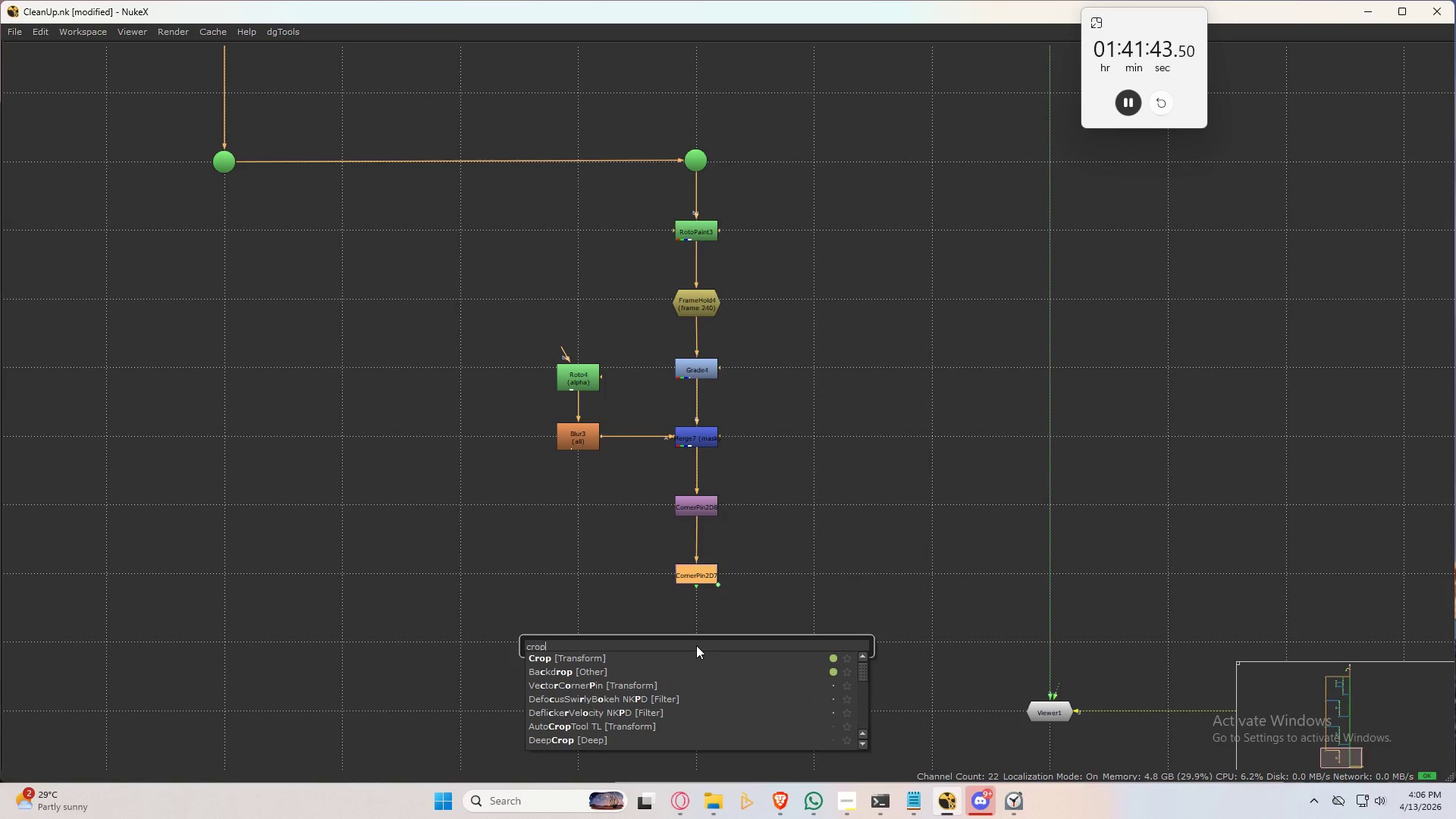 
key(ArrowDown)
 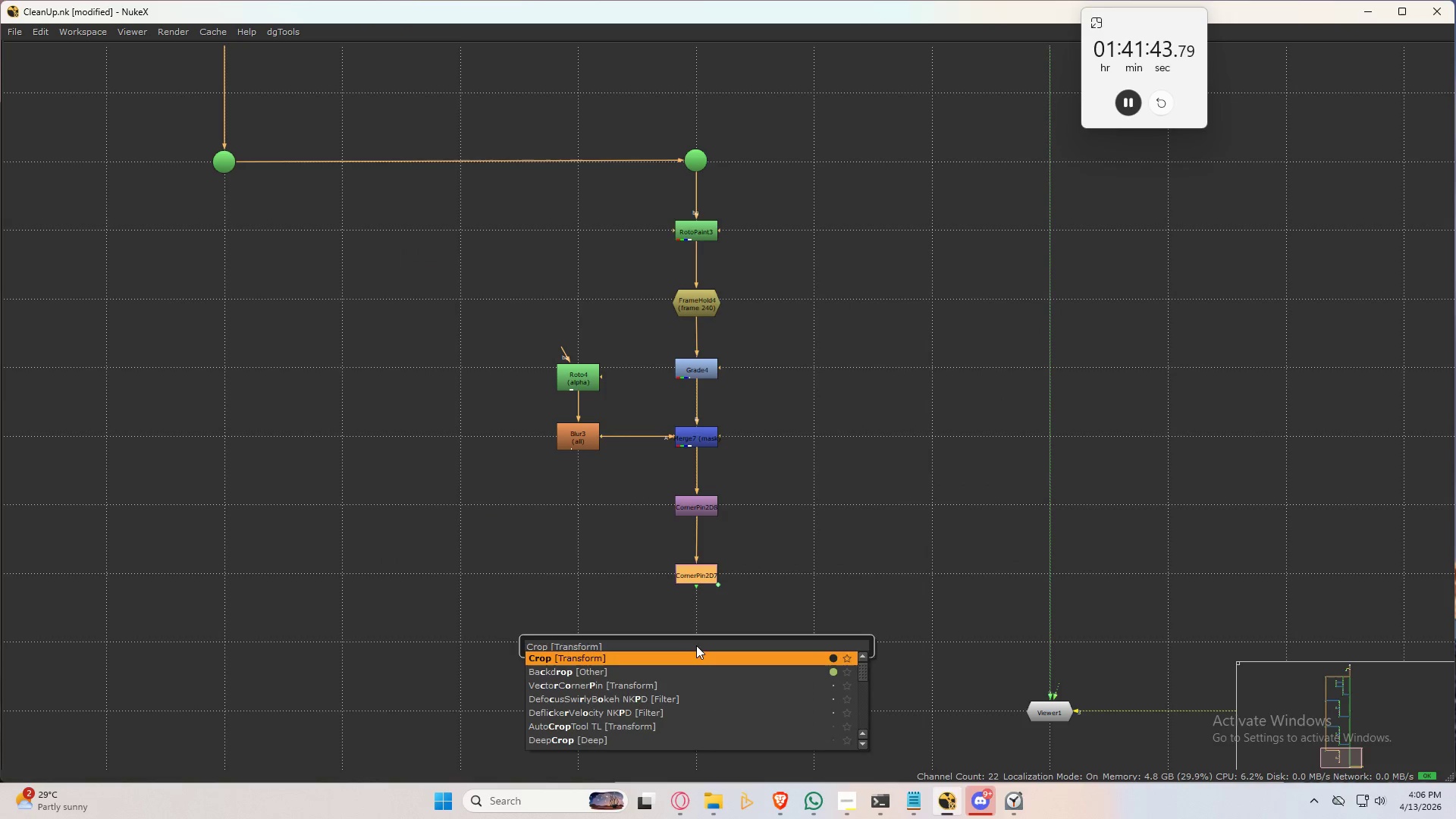 
key(Enter)
 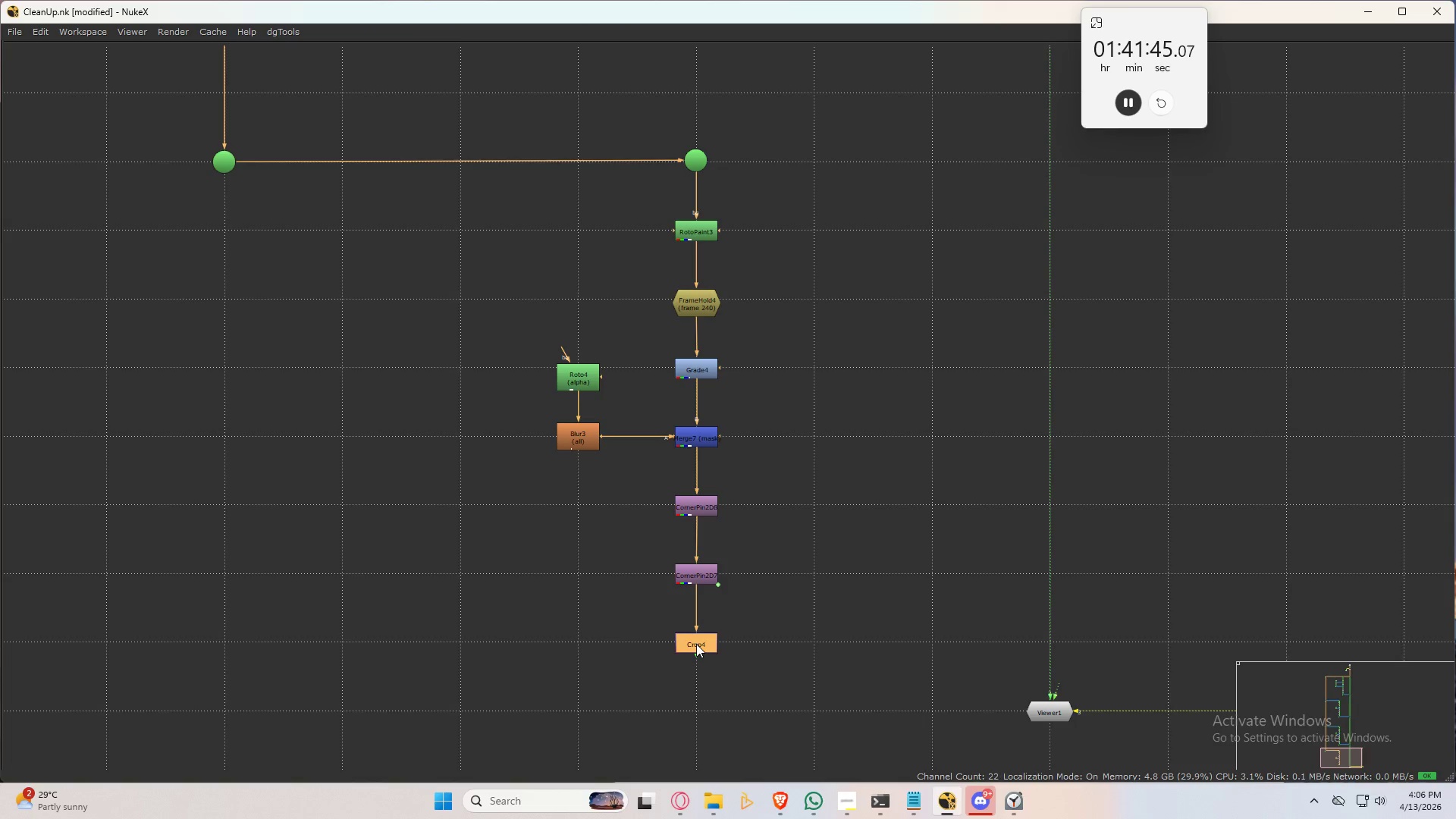 
key(Period)
 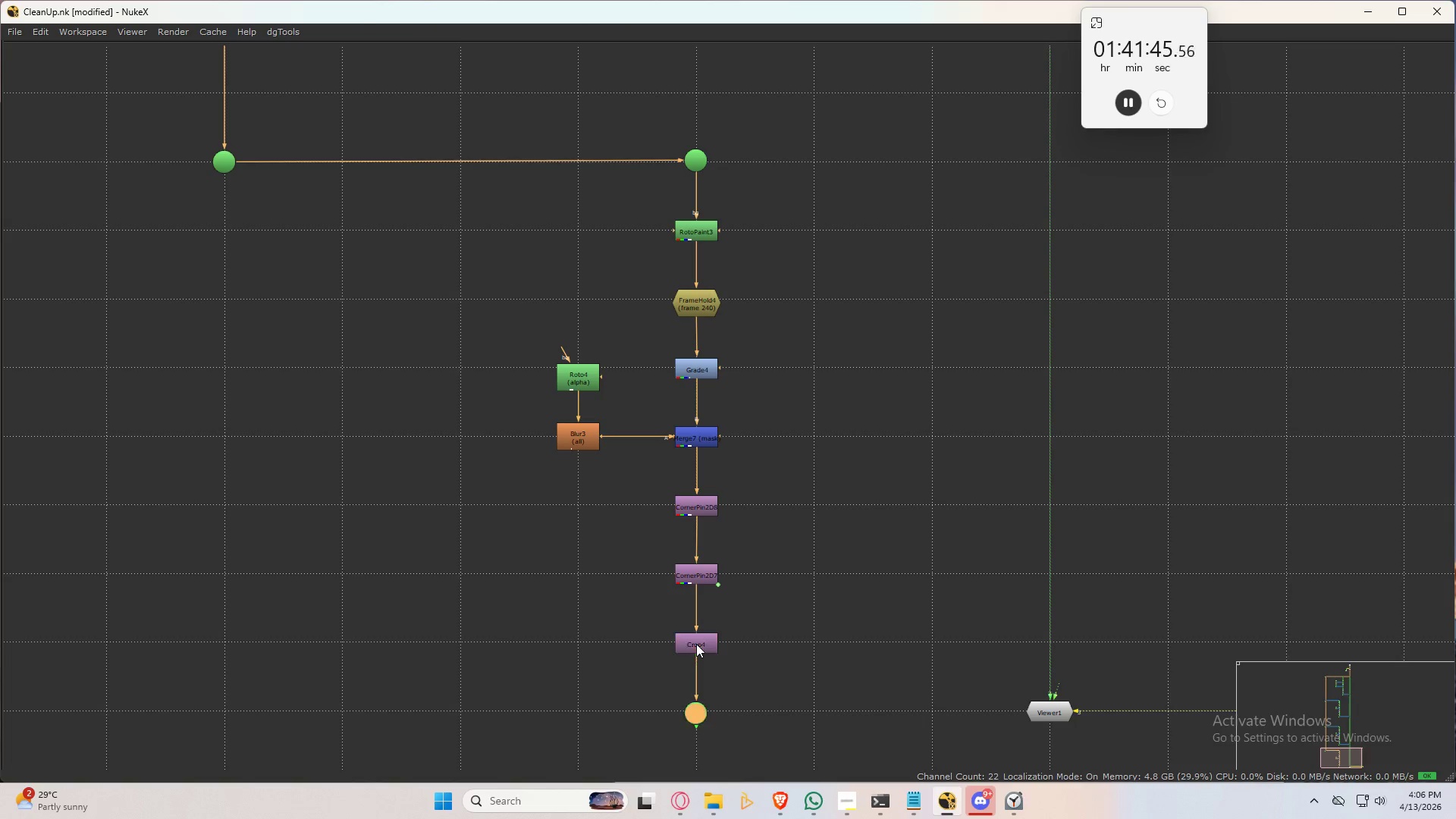 
key(M)
 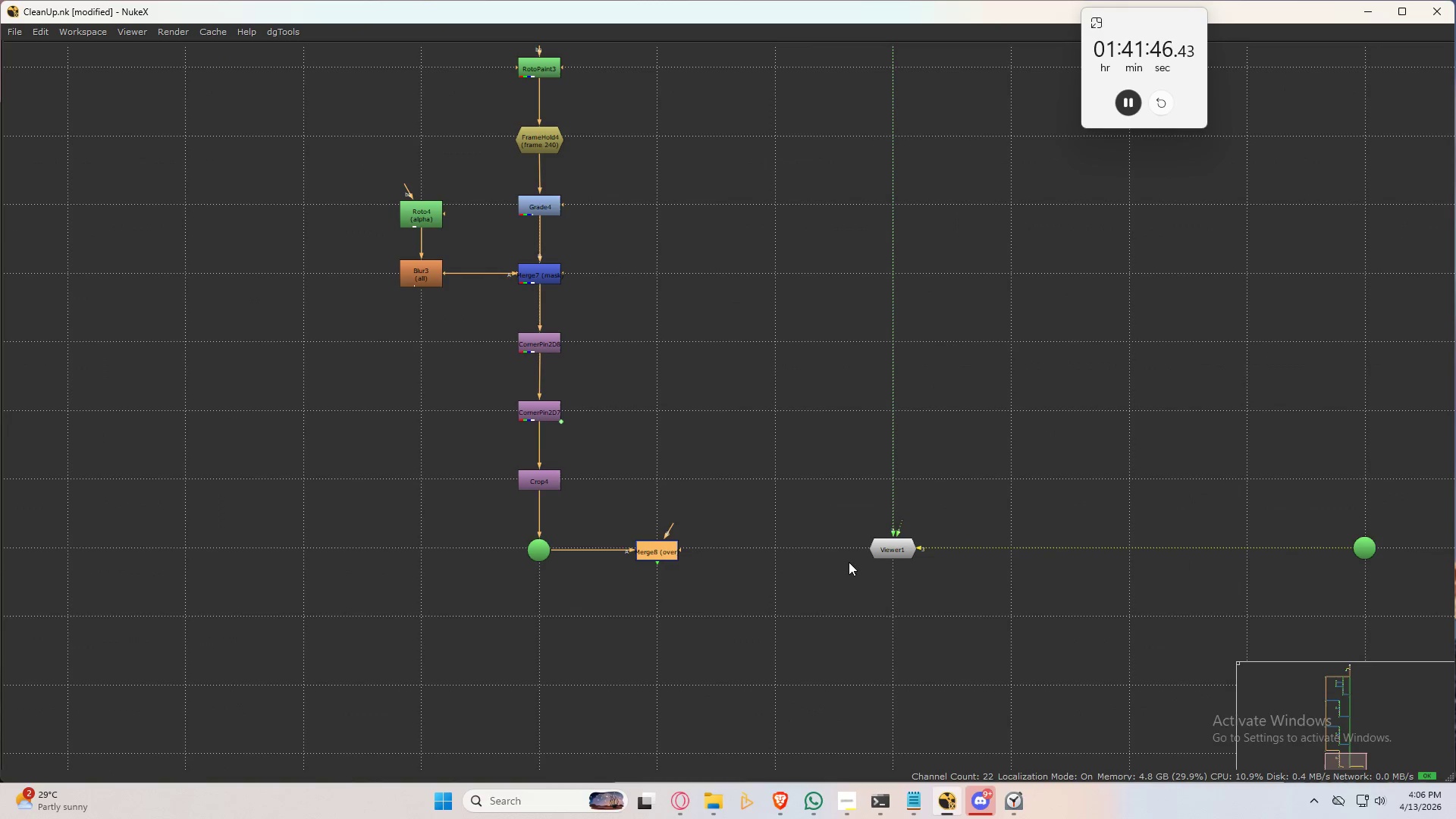 
left_click_drag(start_coordinate=[821, 463], to_coordinate=[1455, 779])
 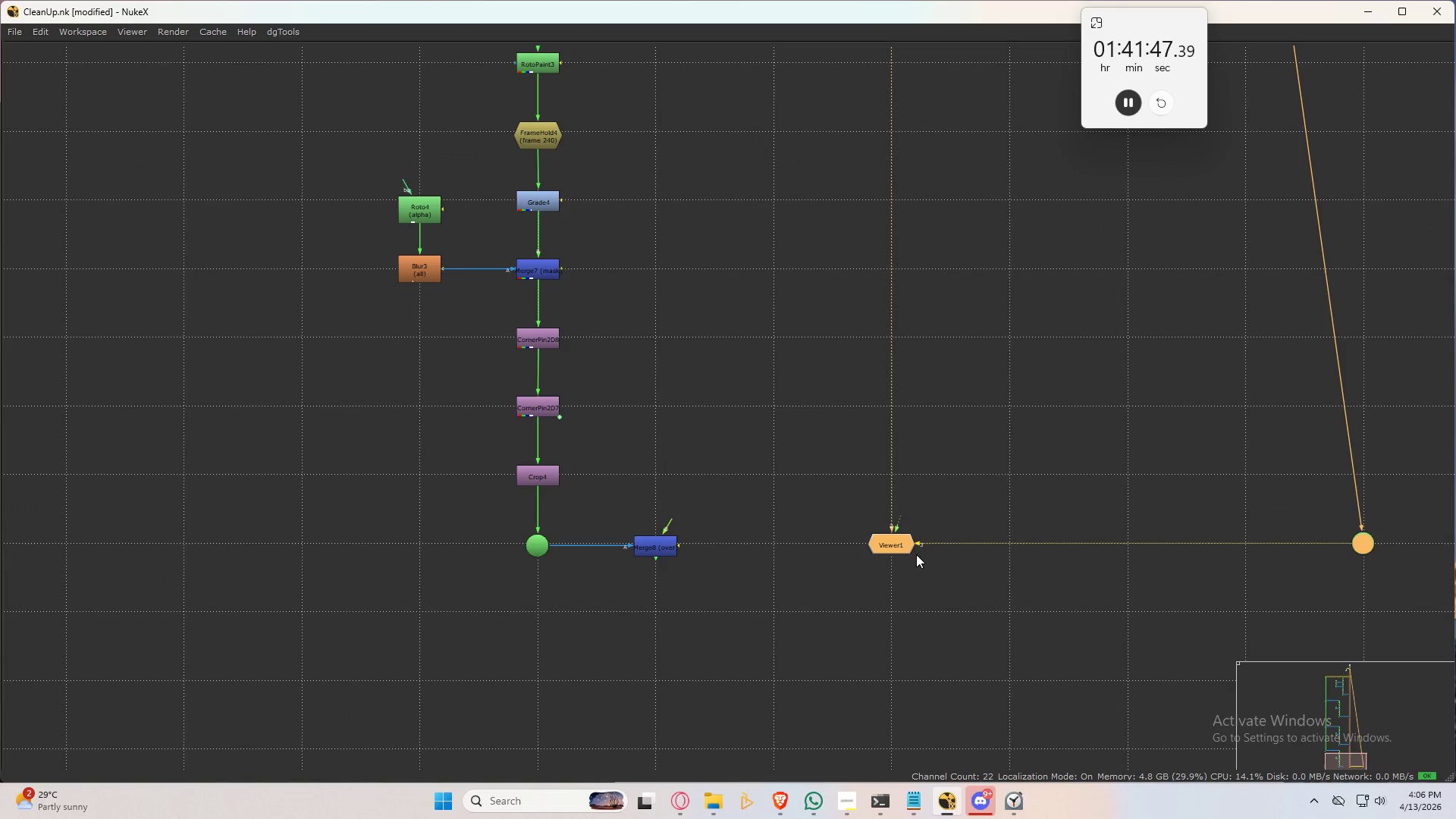 
left_click_drag(start_coordinate=[899, 541], to_coordinate=[894, 646])
 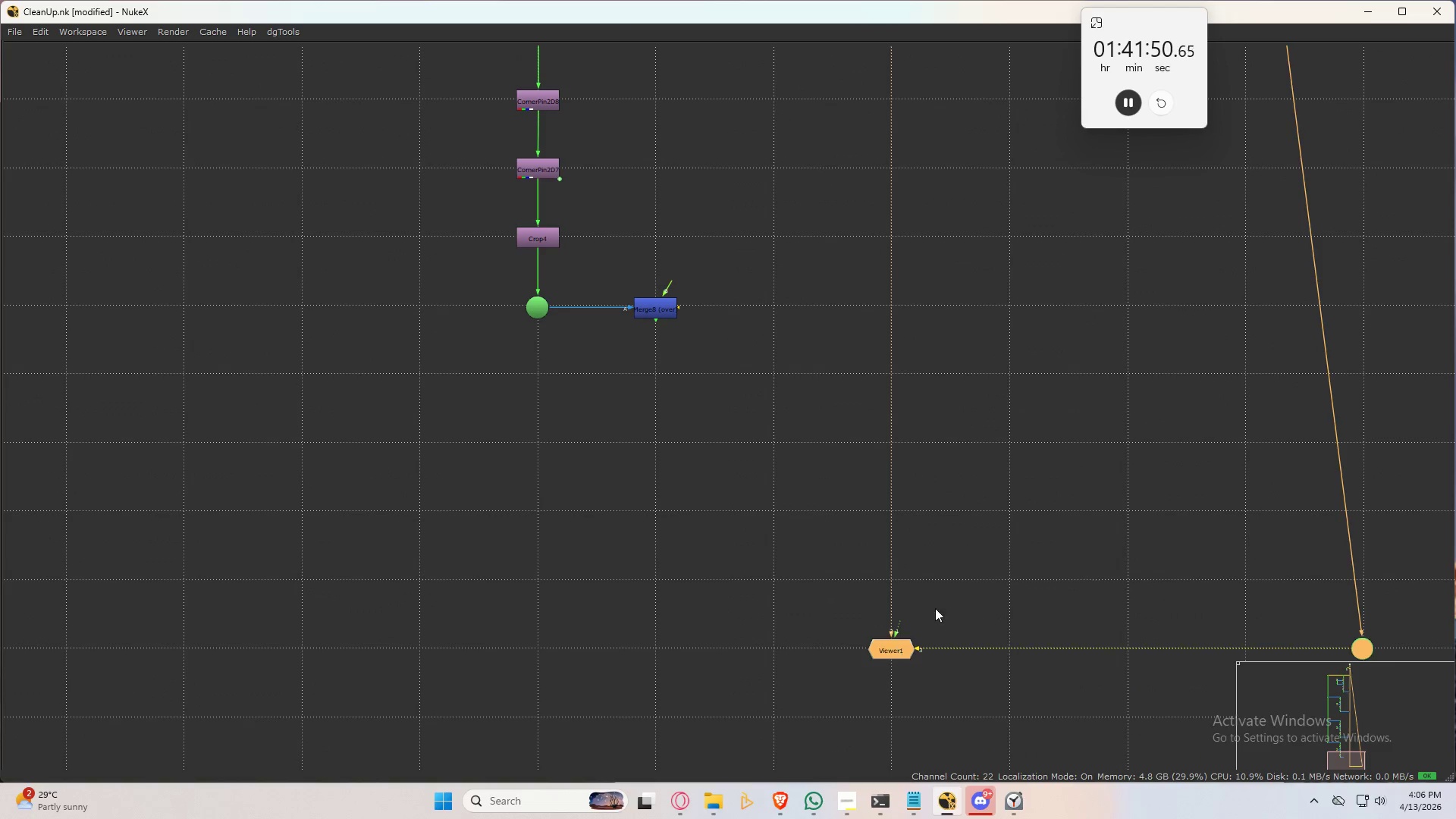 
left_click([1081, 519])
 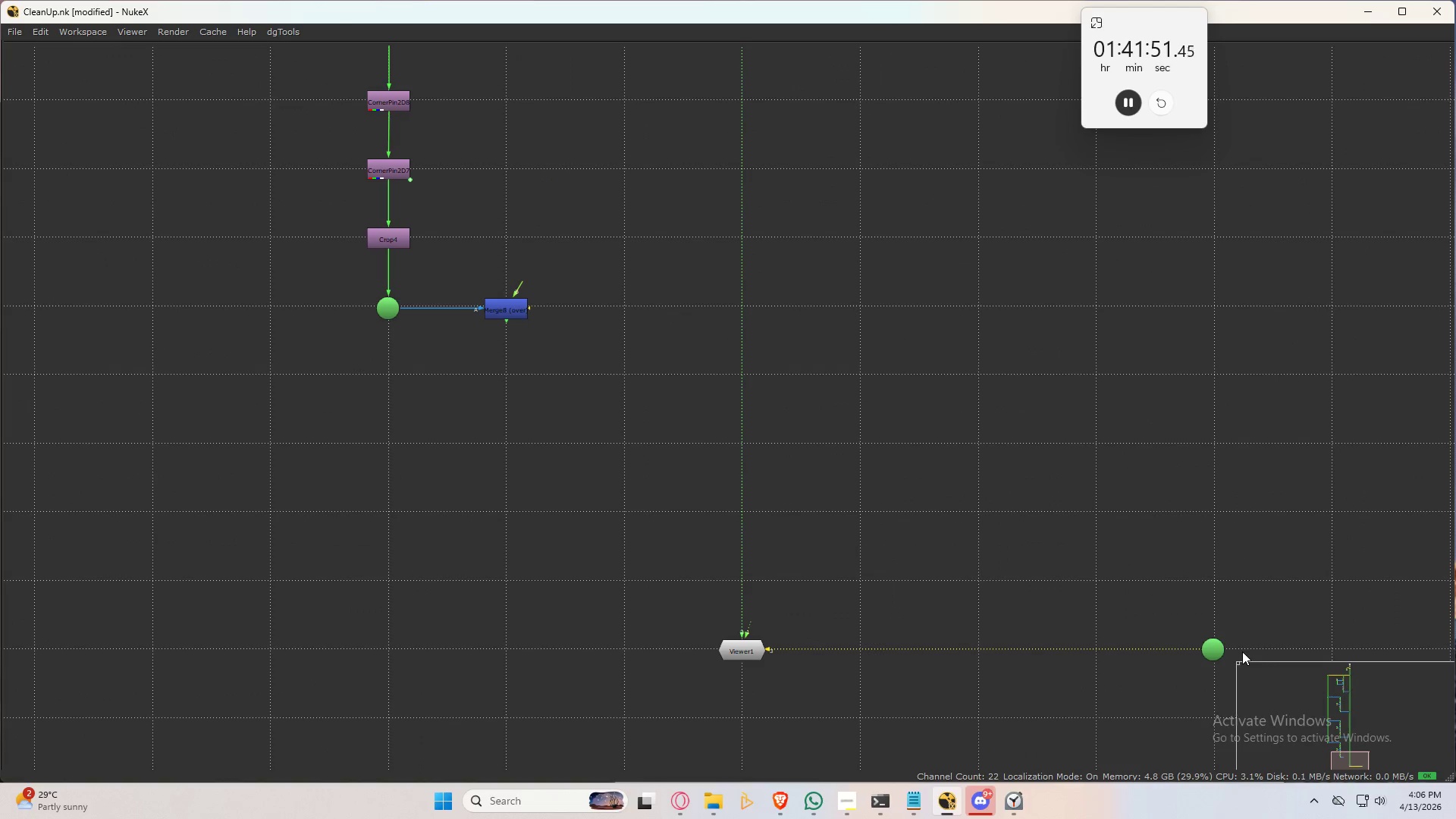 
left_click_drag(start_coordinate=[1211, 641], to_coordinate=[979, 639])
 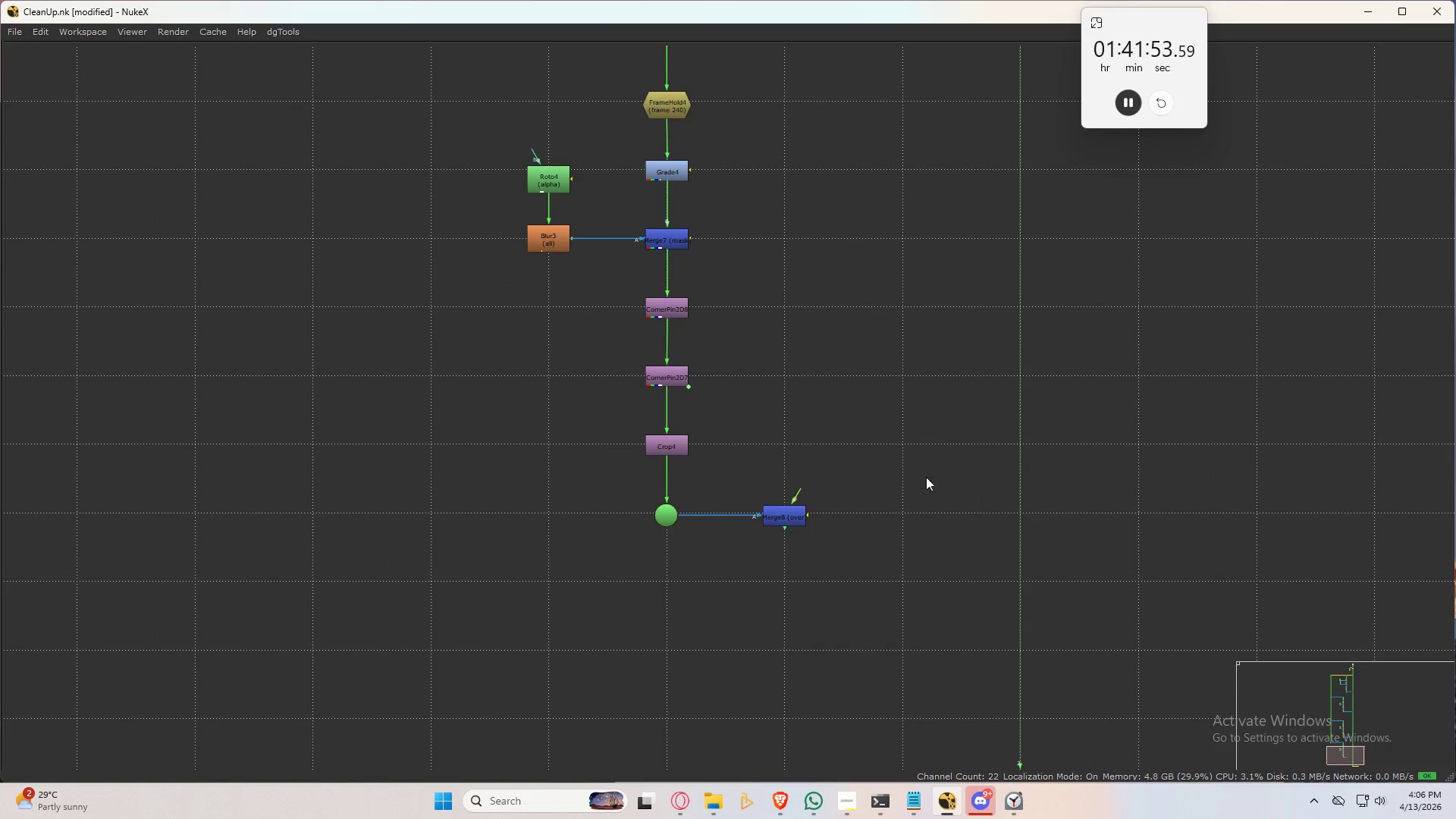 
scroll: coordinate [828, 490], scroll_direction: up, amount: 2.0
 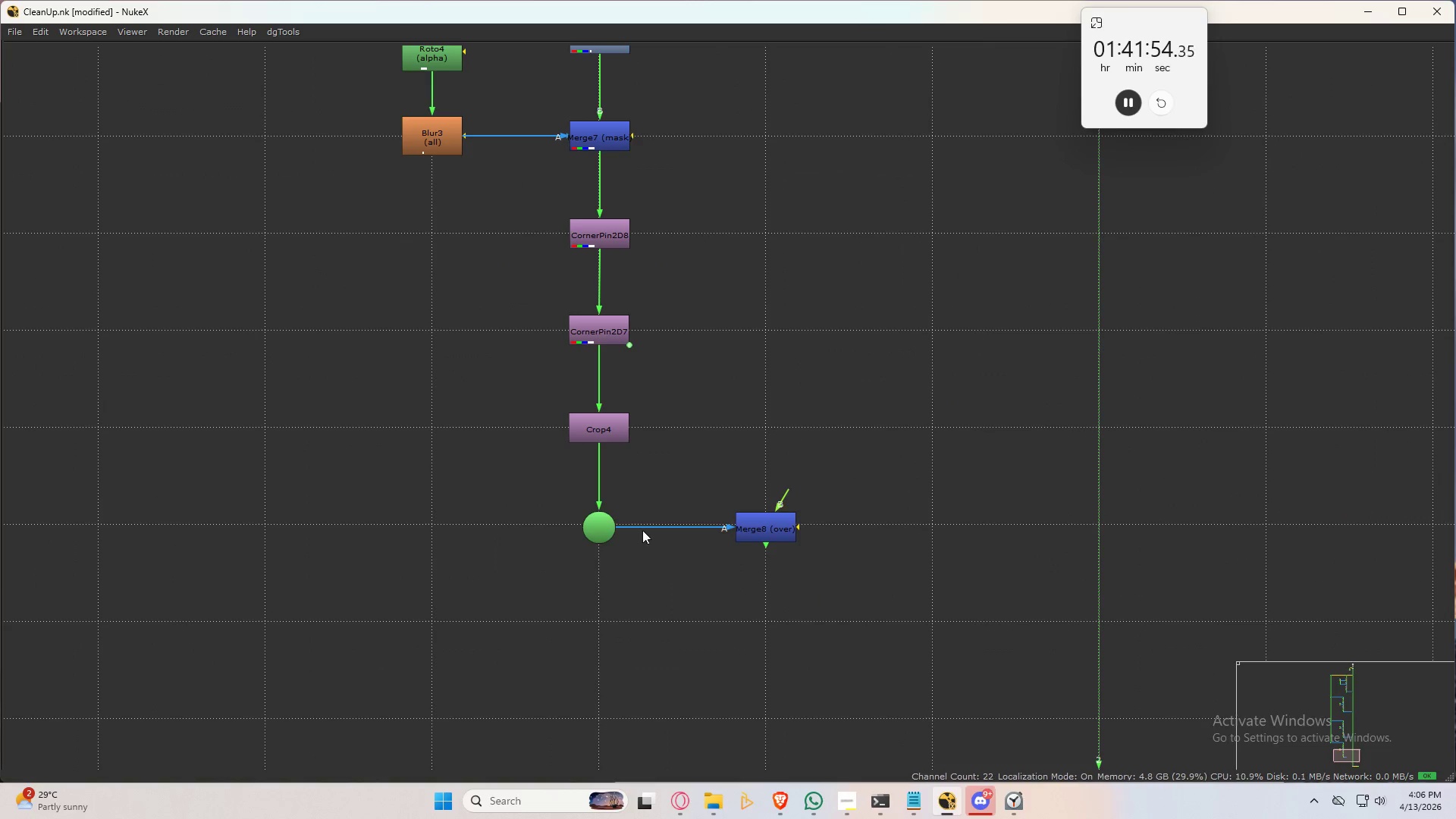 
left_click_drag(start_coordinate=[539, 491], to_coordinate=[993, 631])
 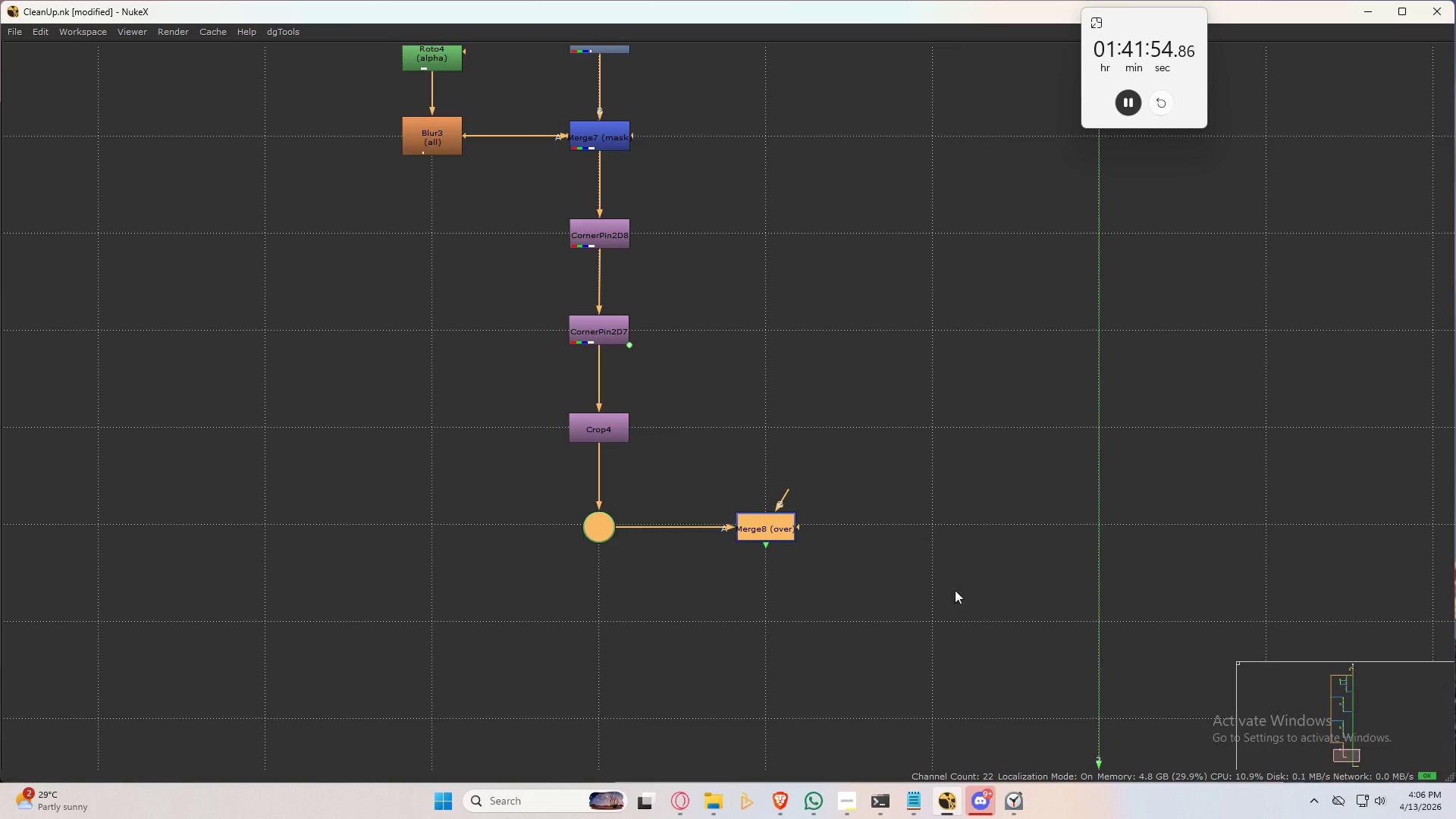 
left_click_drag(start_coordinate=[752, 522], to_coordinate=[753, 518])
 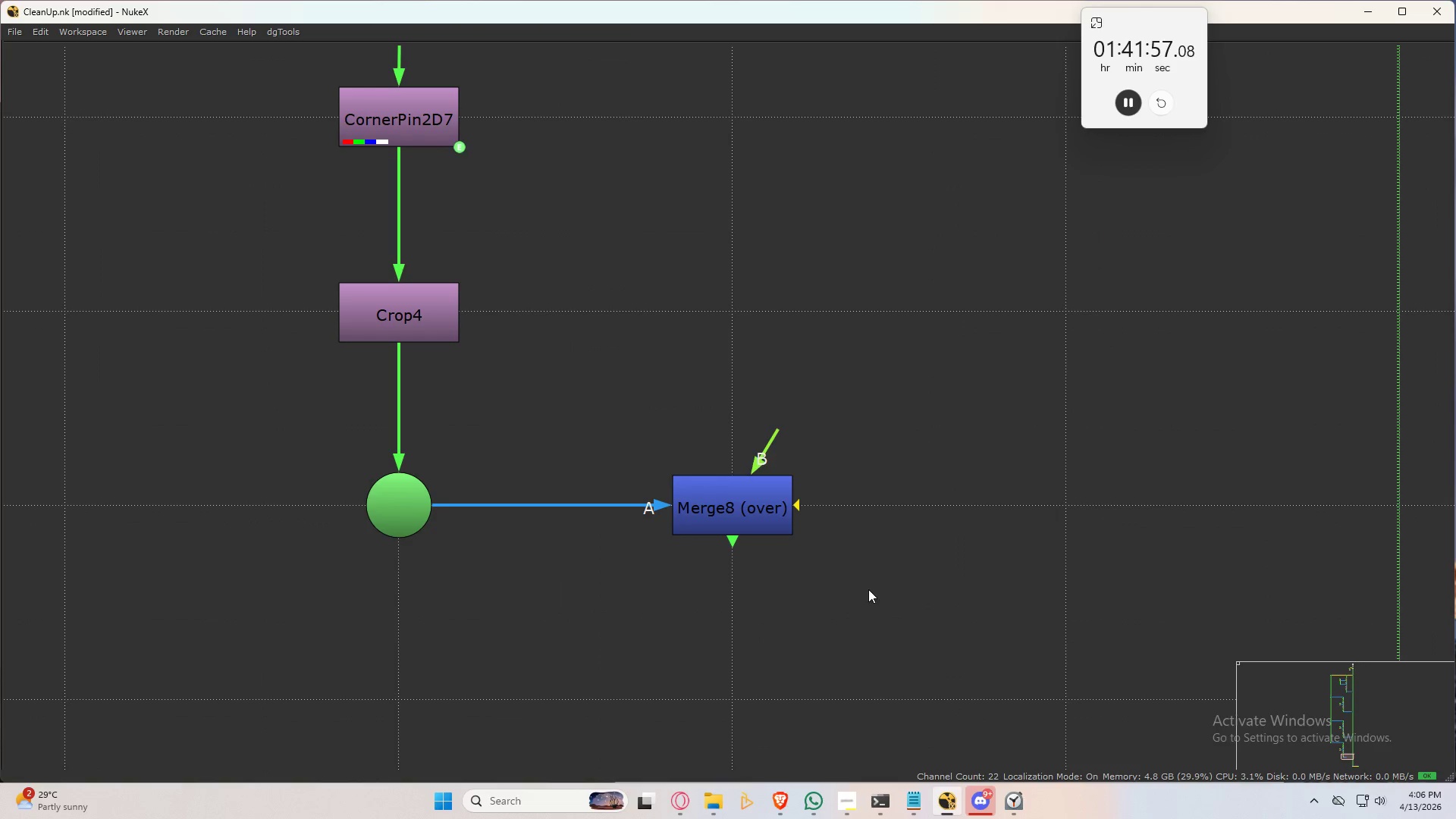 
scroll: coordinate [793, 543], scroll_direction: up, amount: 4.0
 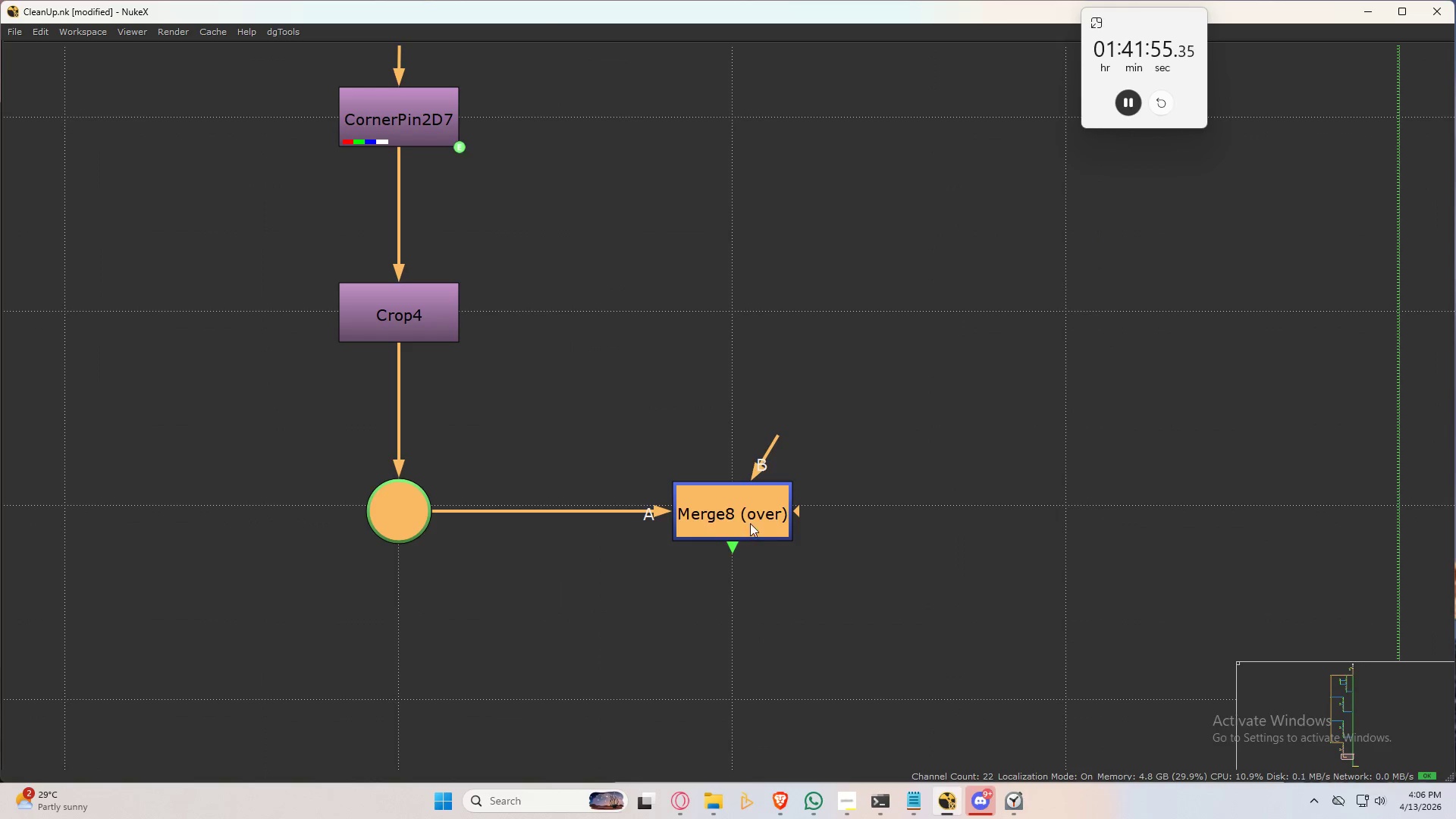 
scroll: coordinate [813, 620], scroll_direction: down, amount: 5.0
 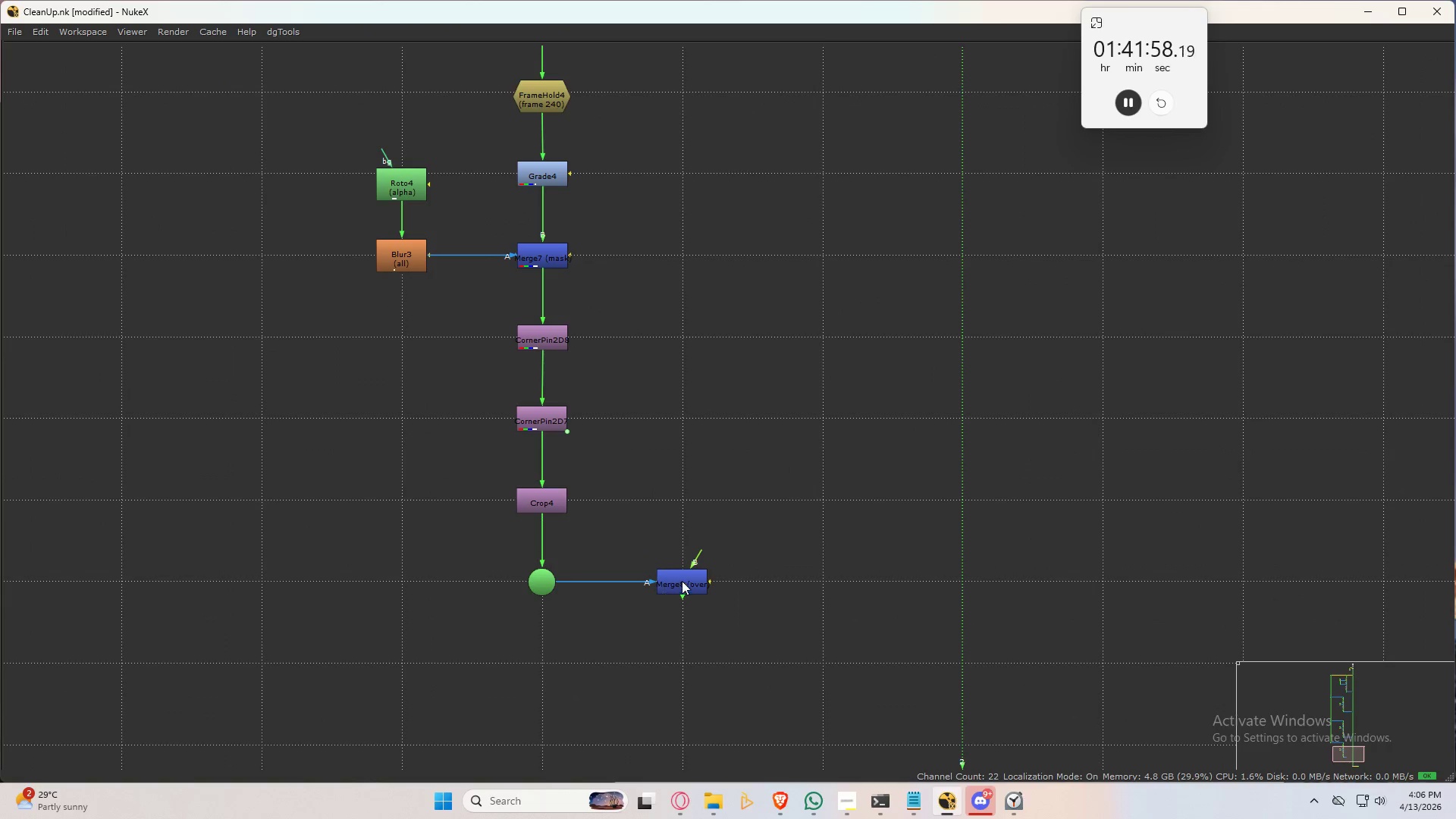 
left_click_drag(start_coordinate=[672, 586], to_coordinate=[949, 584])
 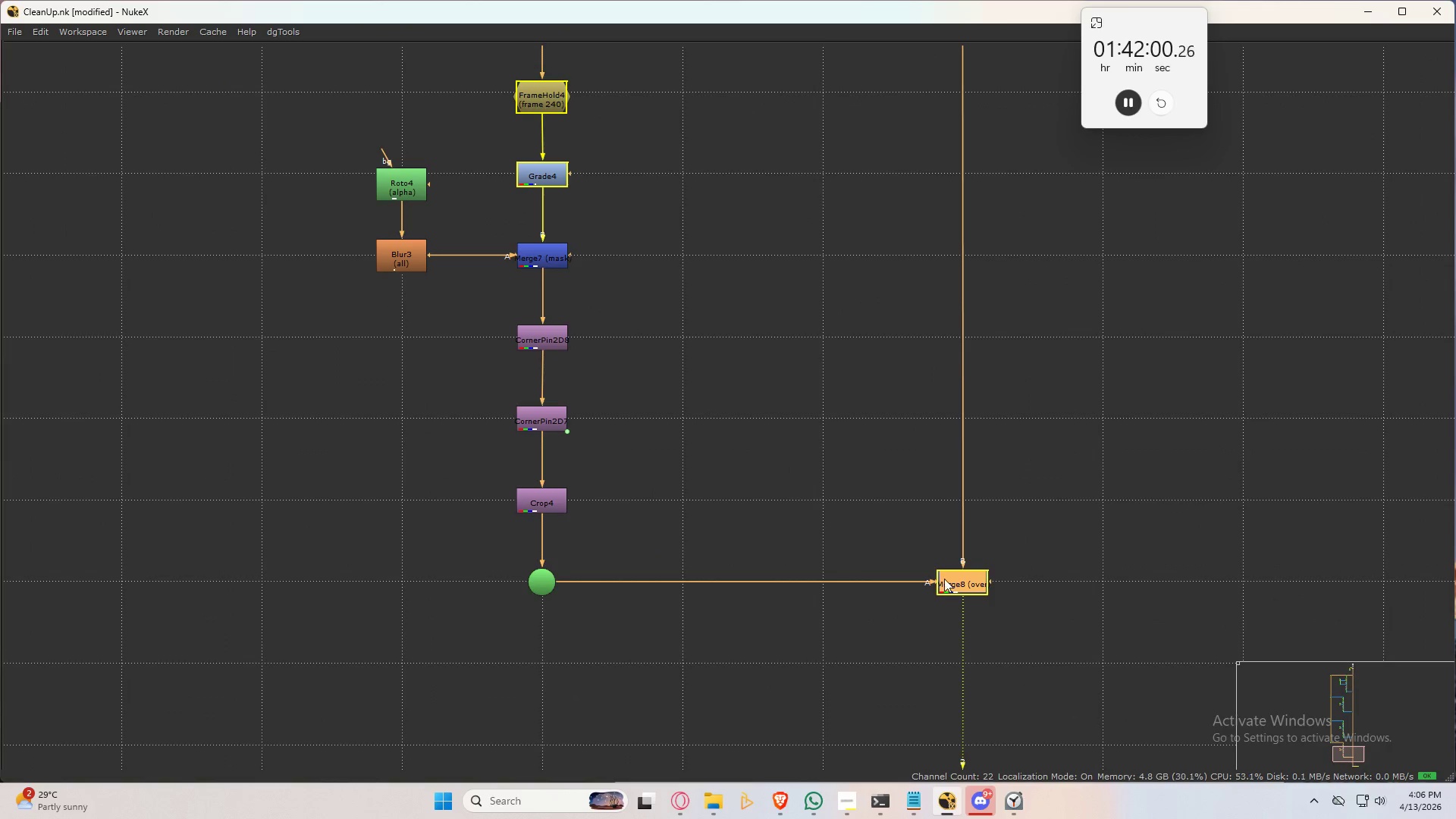 
left_click([871, 541])
 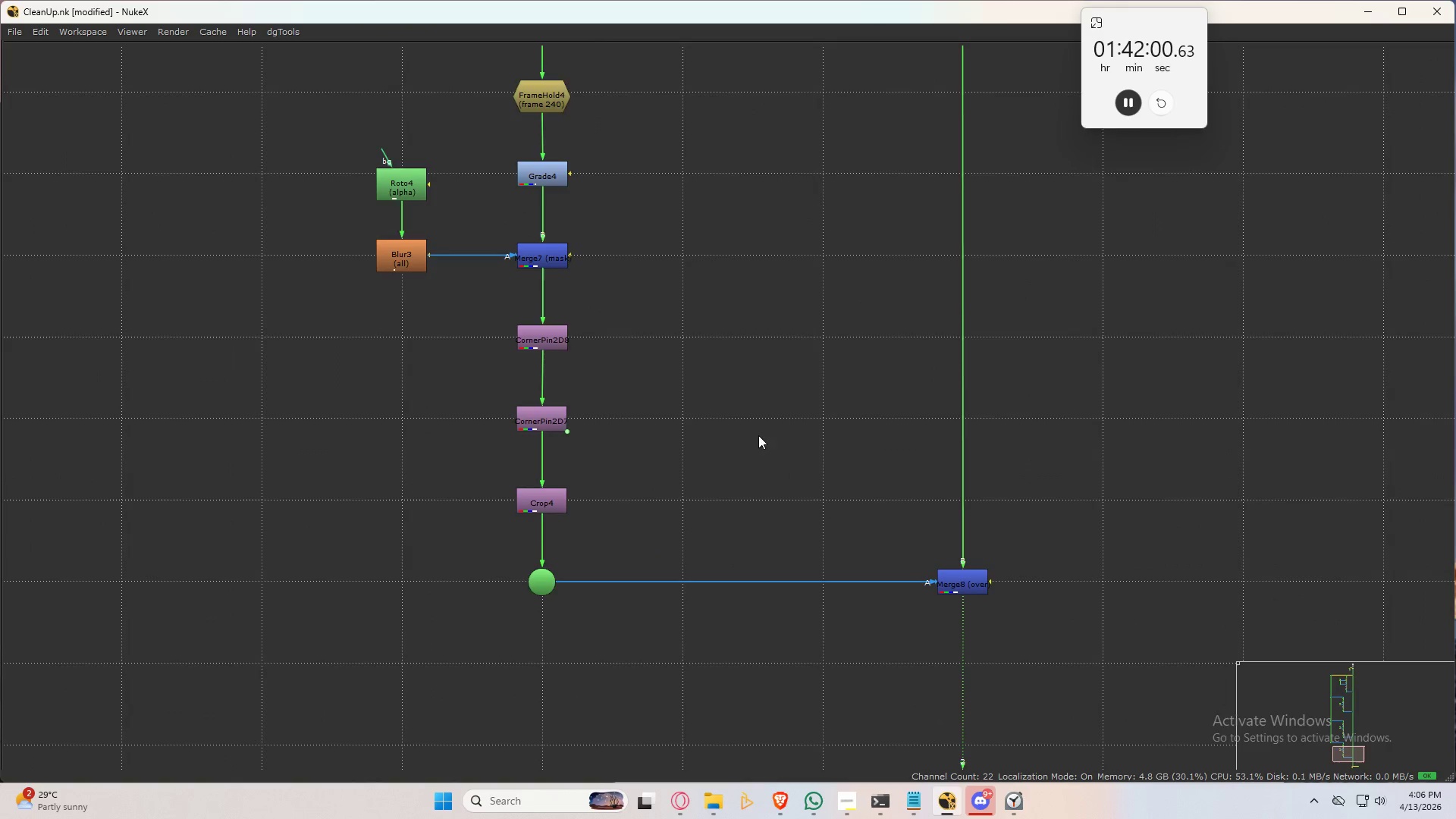 
key(Space)
 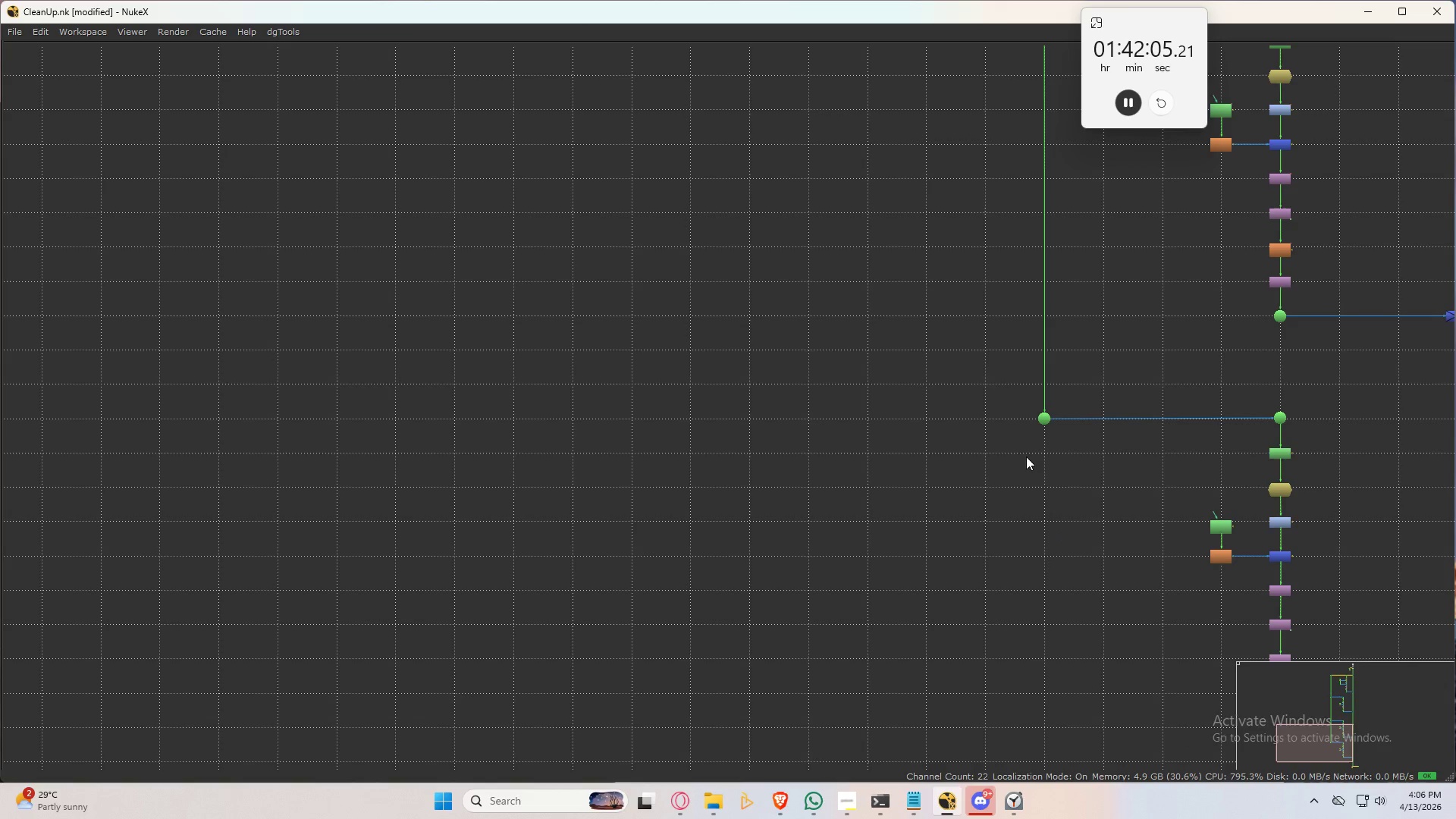 
scroll: coordinate [1194, 582], scroll_direction: down, amount: 5.0
 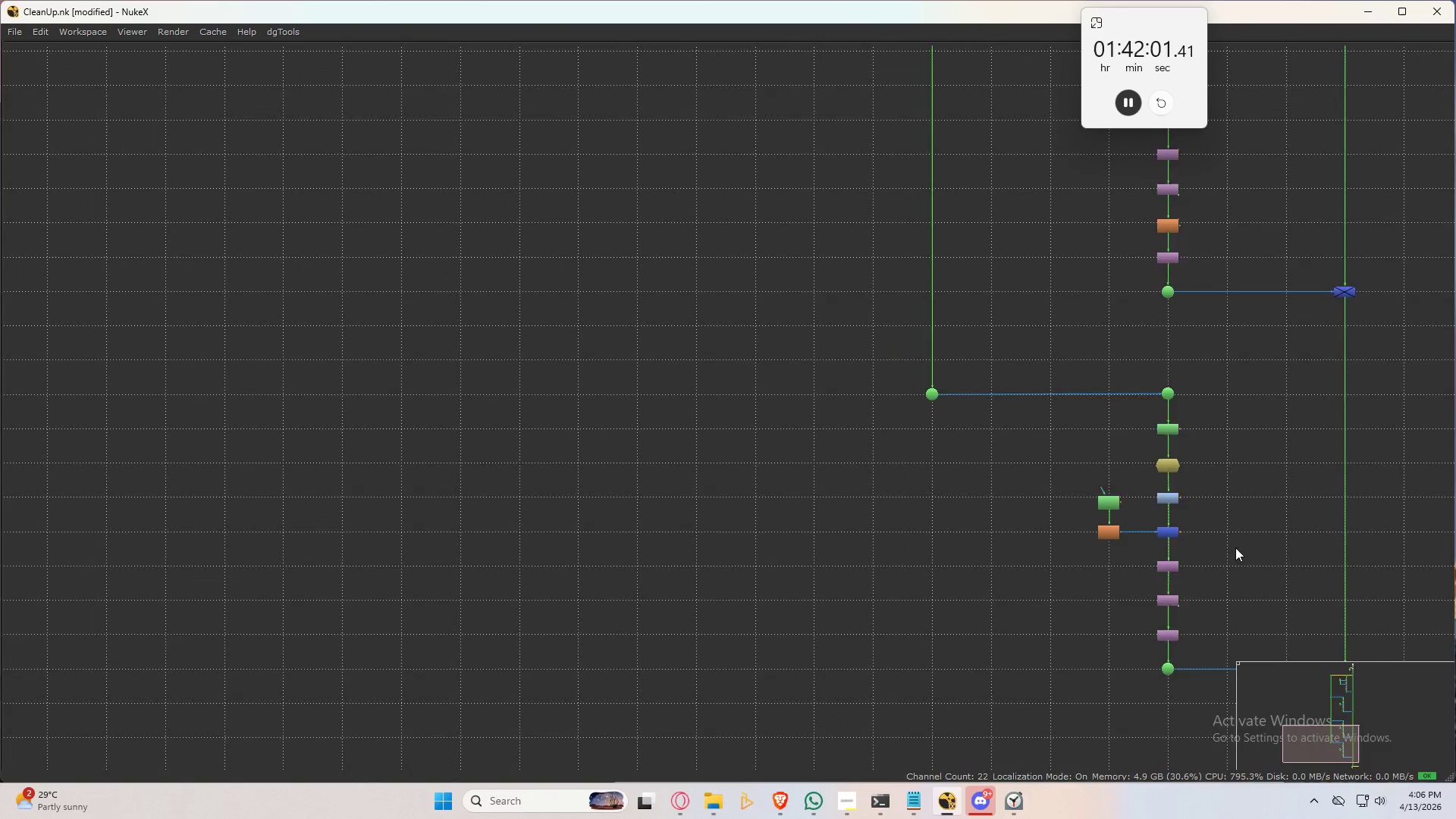 
wait(5.31)
 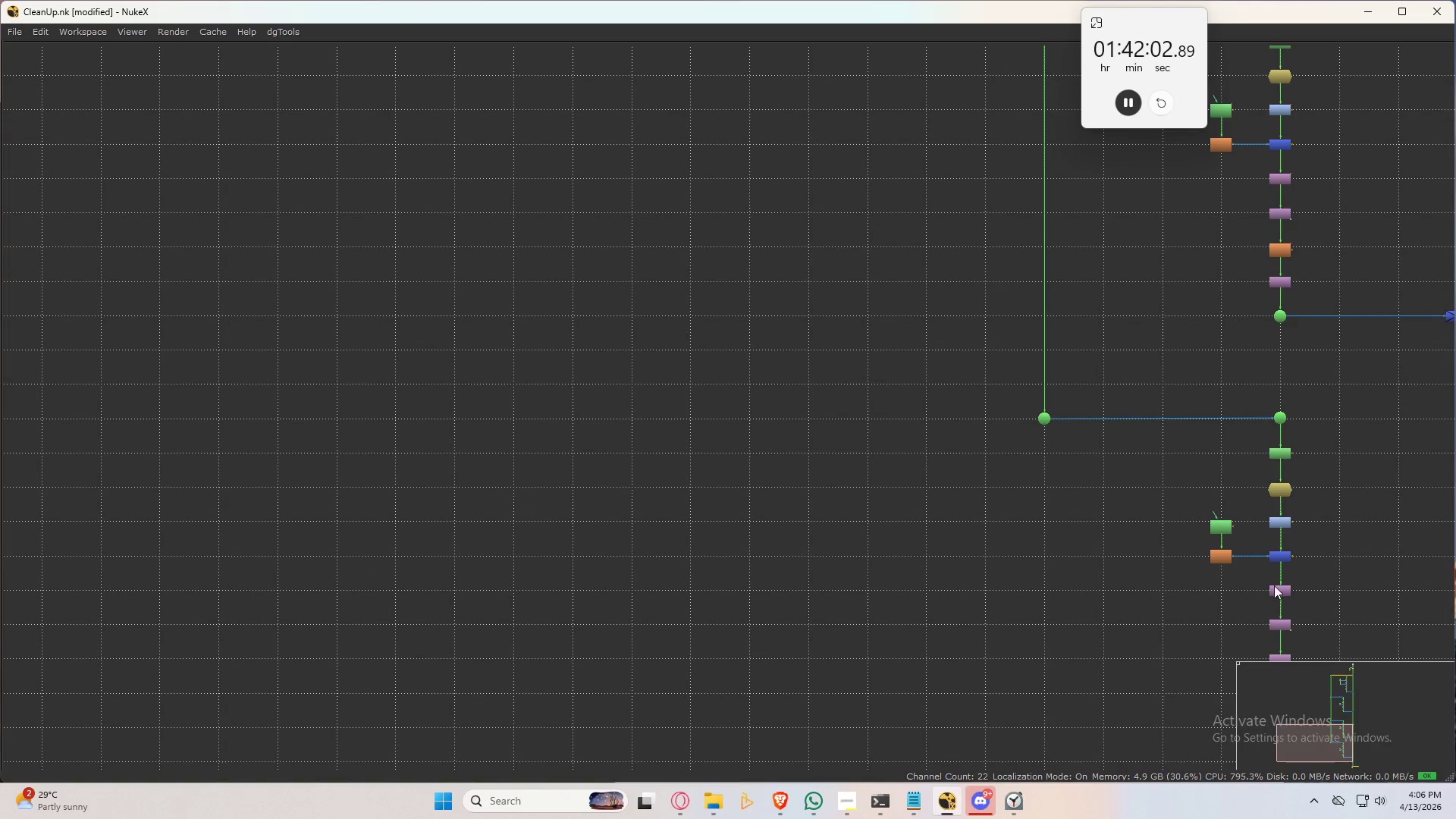 
key(Control+S)
 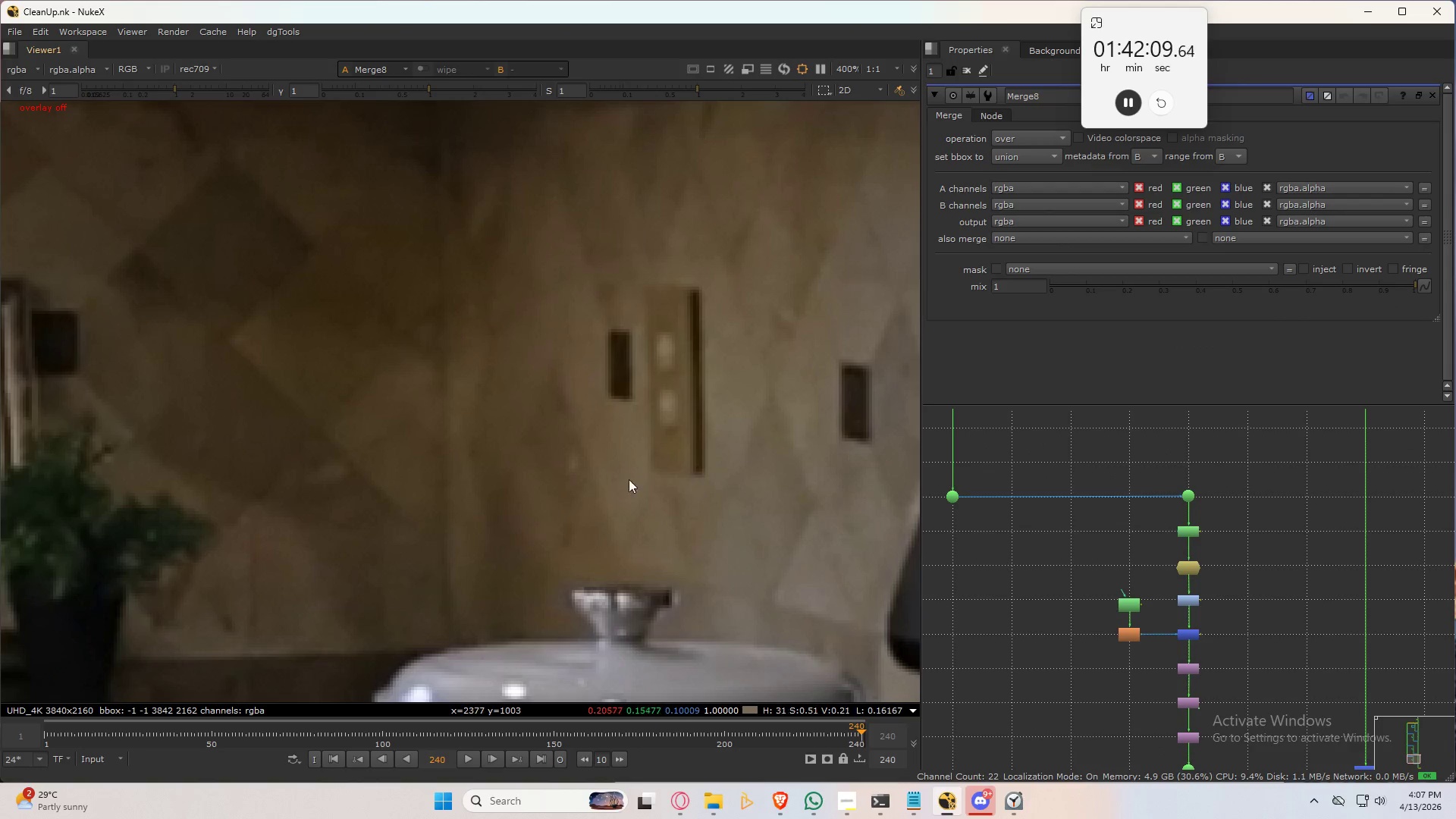 
scroll: coordinate [704, 403], scroll_direction: up, amount: 3.0
 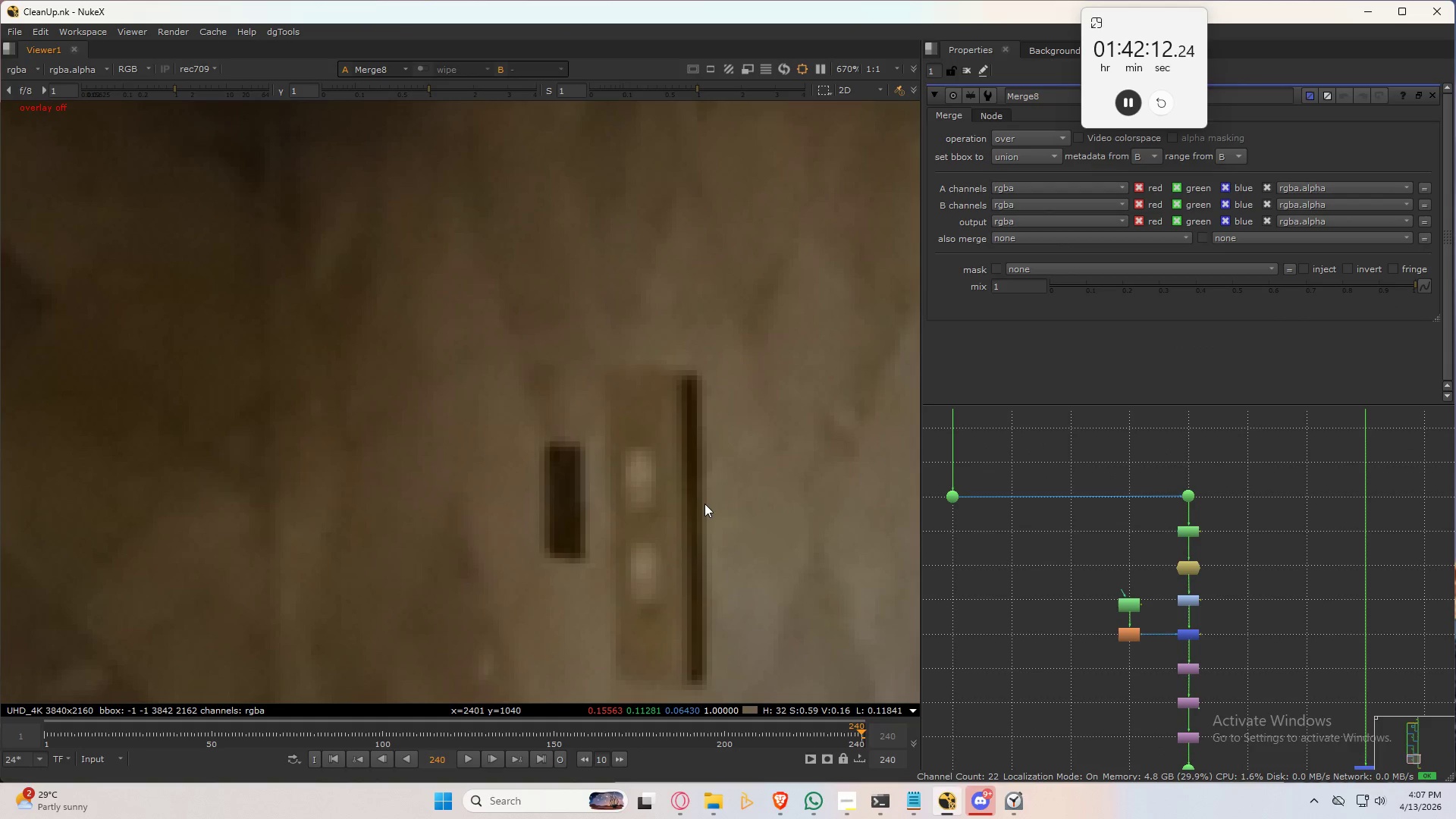 
scroll: coordinate [704, 504], scroll_direction: down, amount: 1.0
 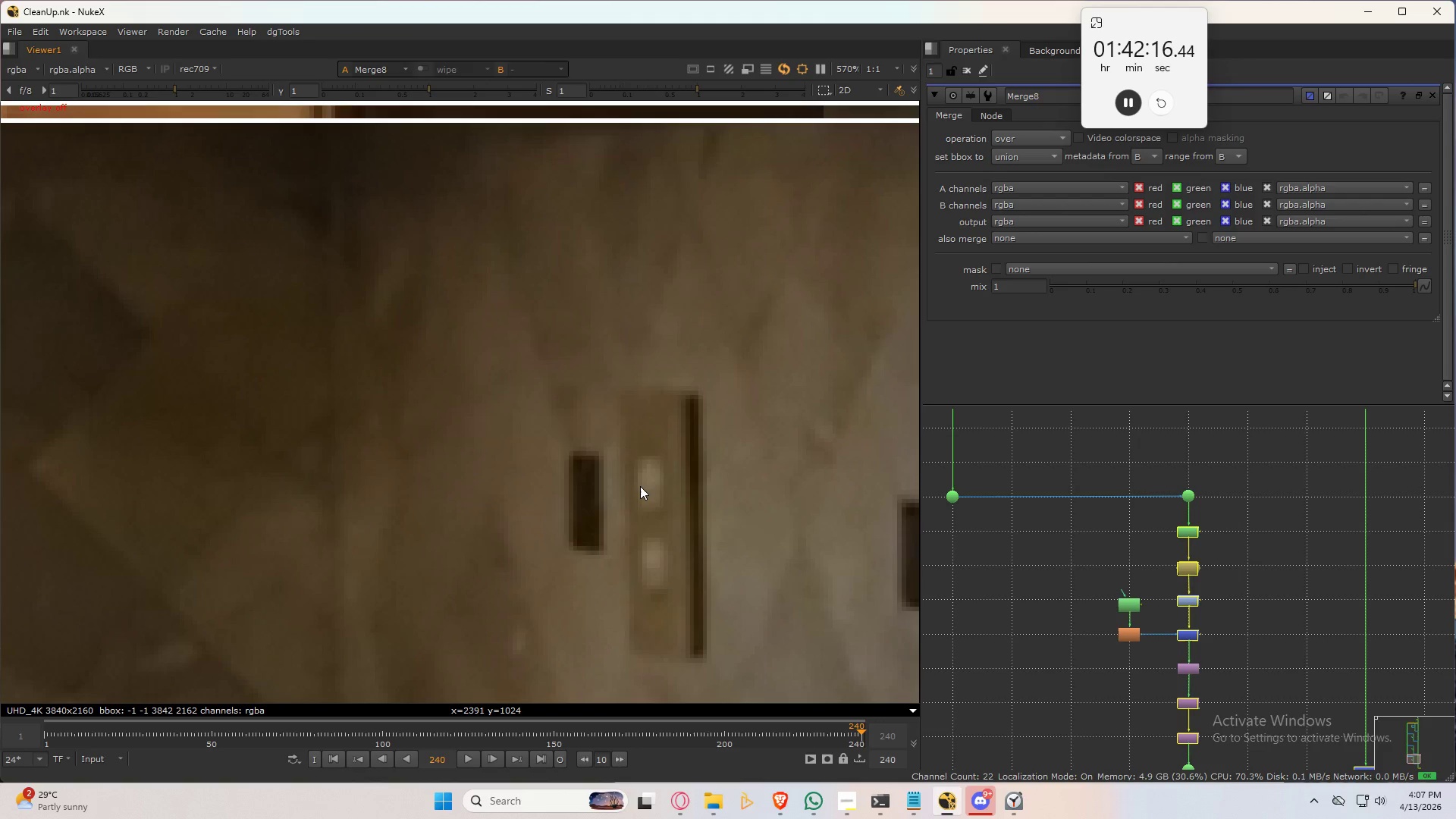 
left_click([802, 71])
 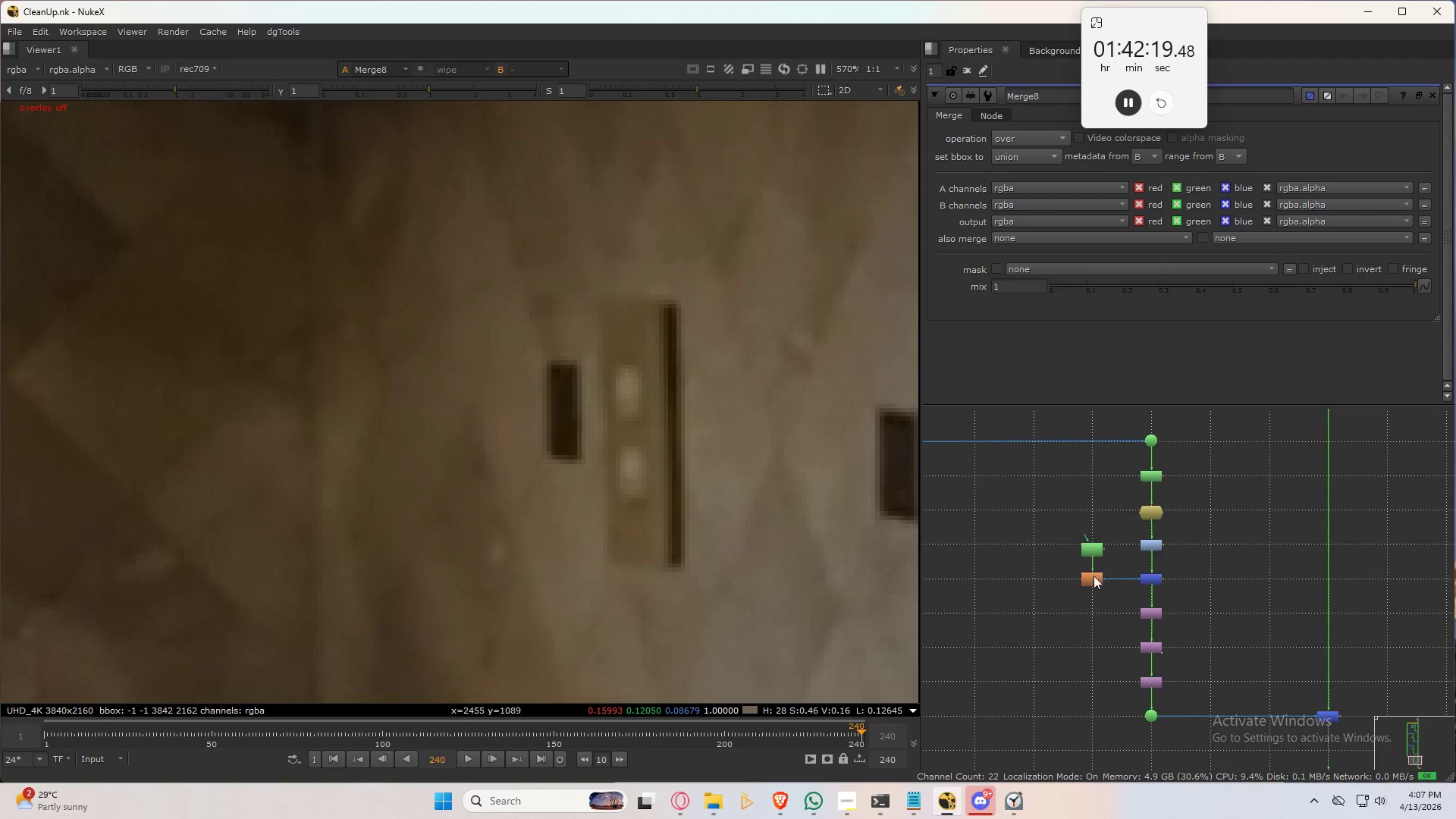 
left_click_drag(start_coordinate=[1094, 550], to_coordinate=[1094, 546])
 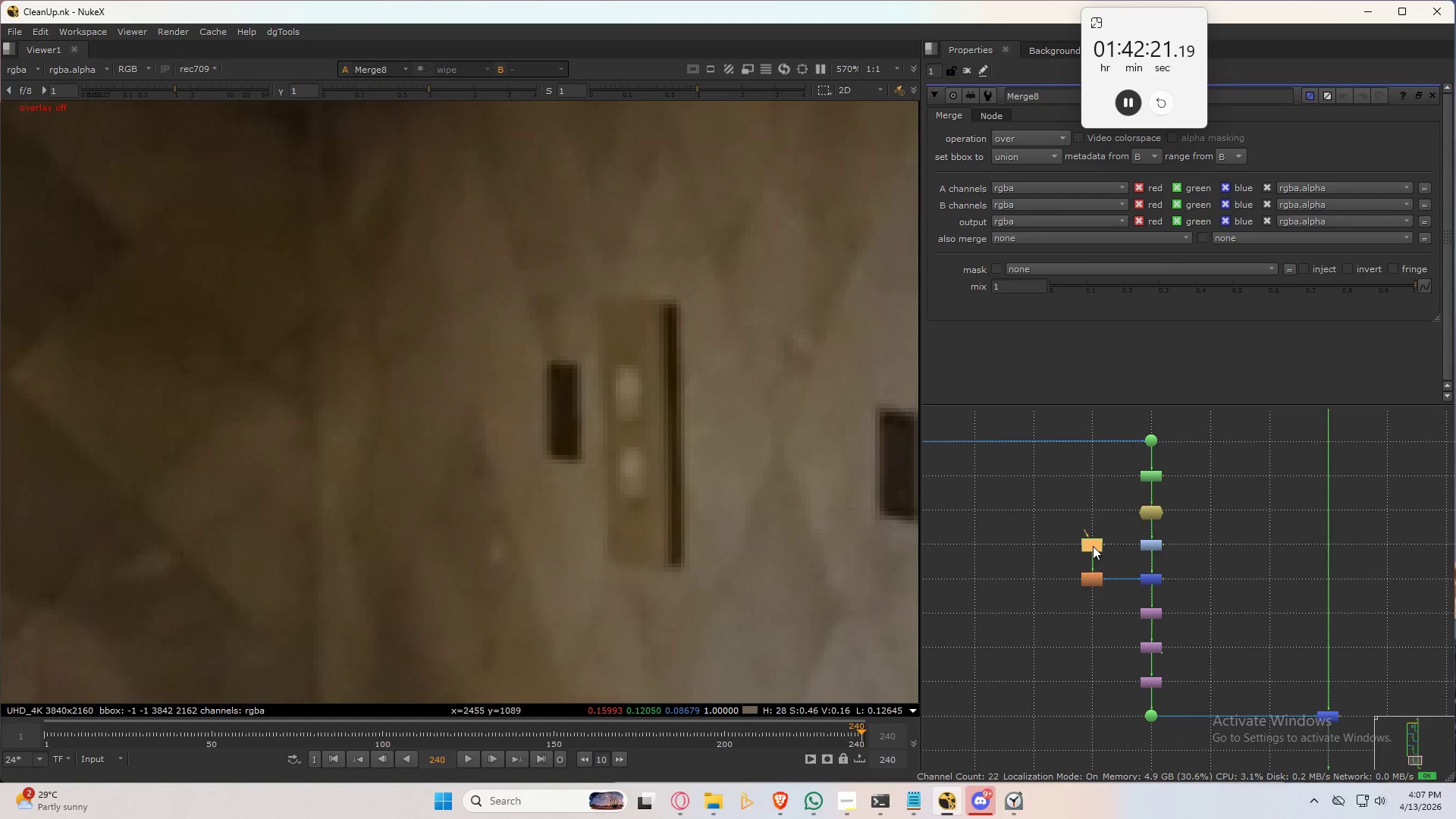 
double_click([1093, 546])
 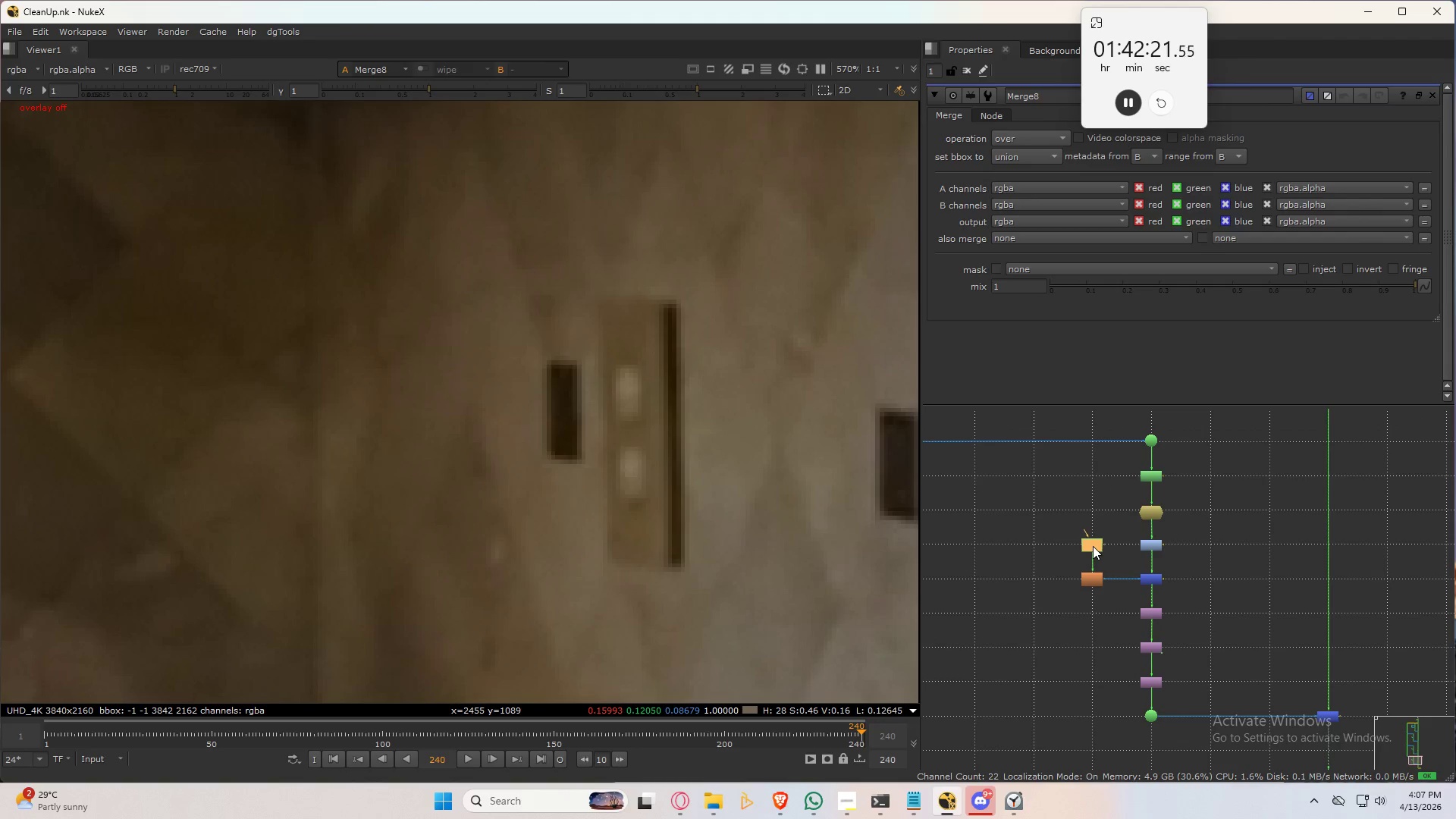 
triple_click([1093, 546])
 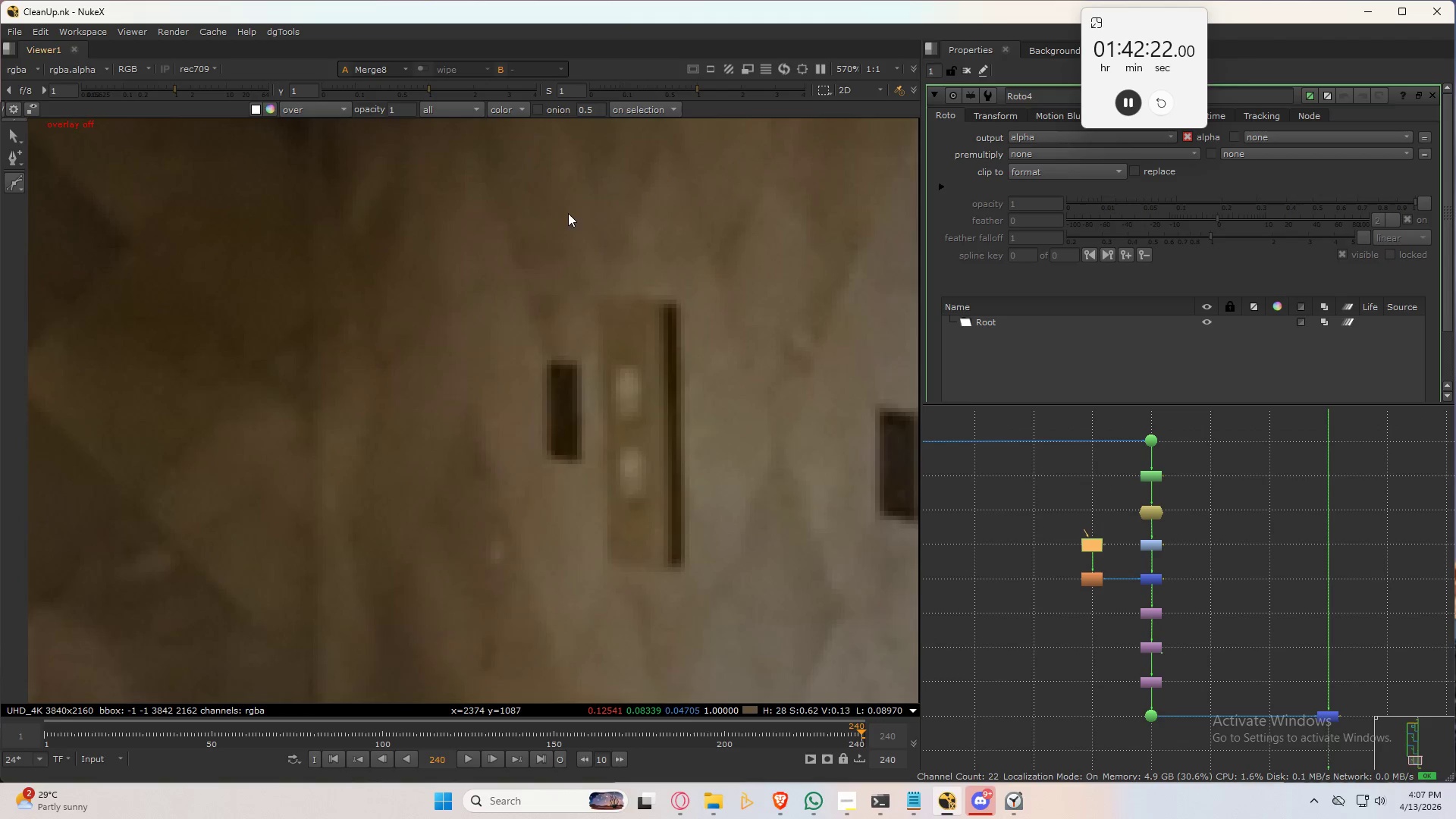 
key(Control+Space)
 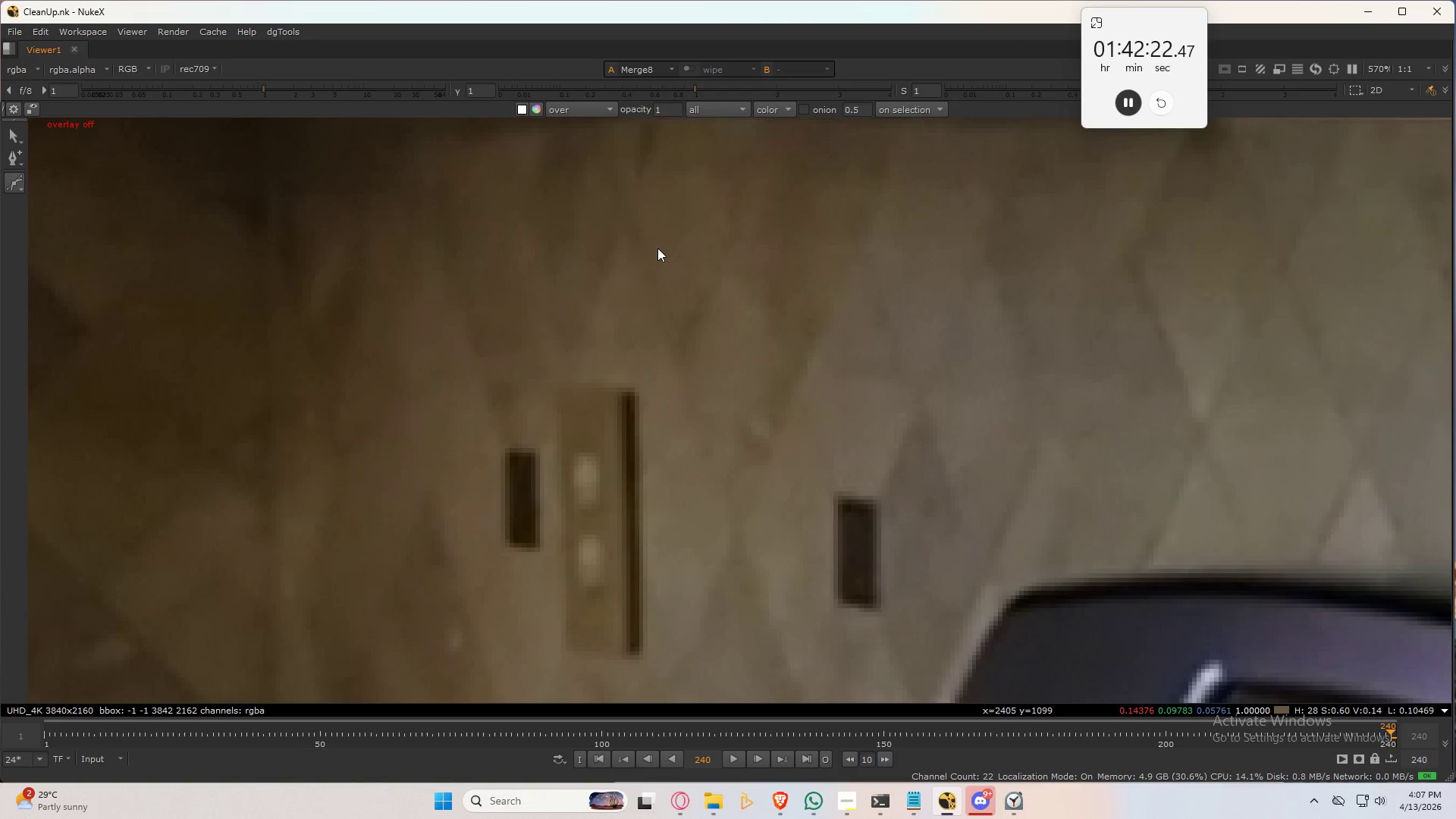 
scroll: coordinate [652, 261], scroll_direction: up, amount: 2.0
 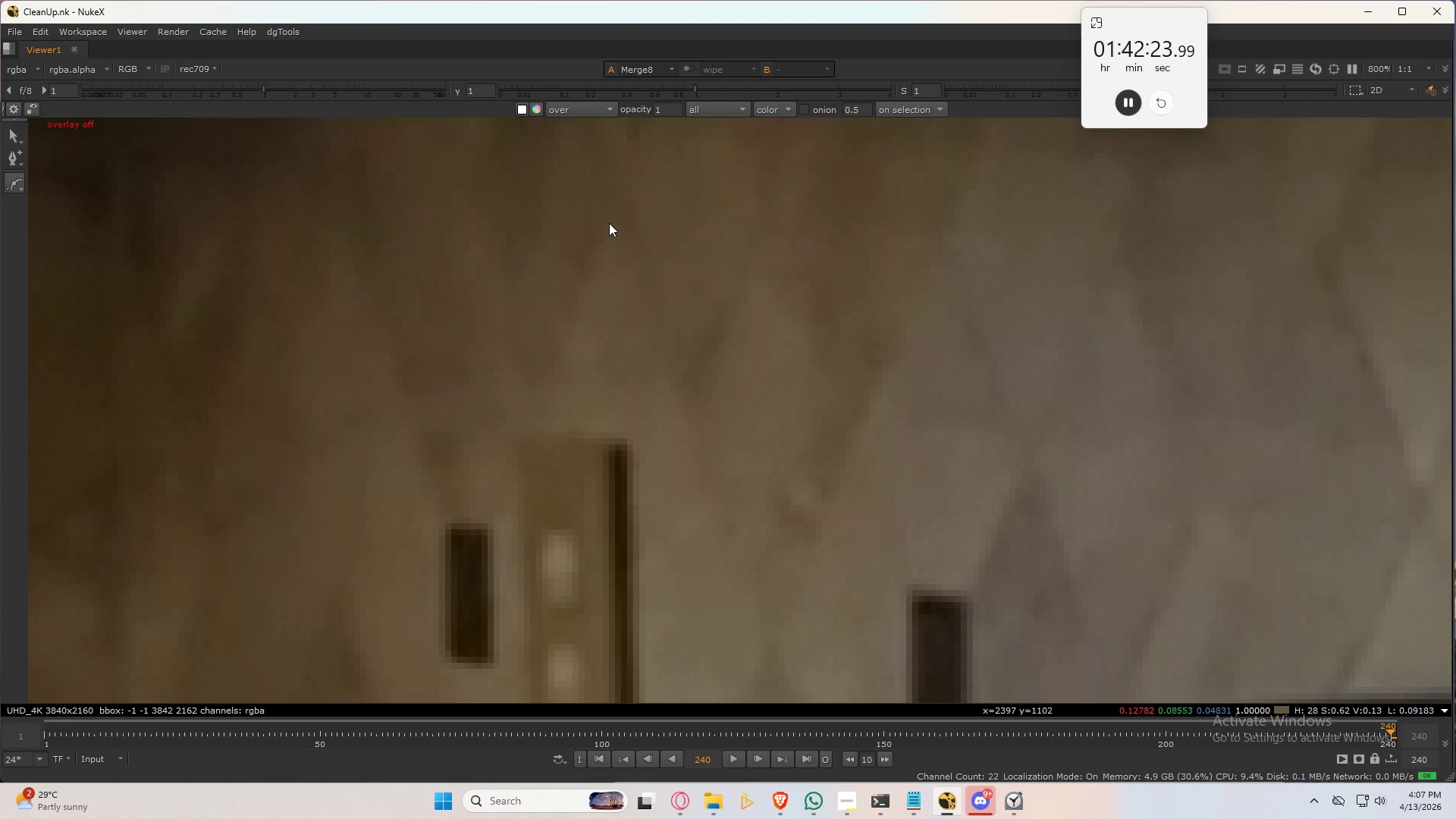 
left_click([609, 223])
 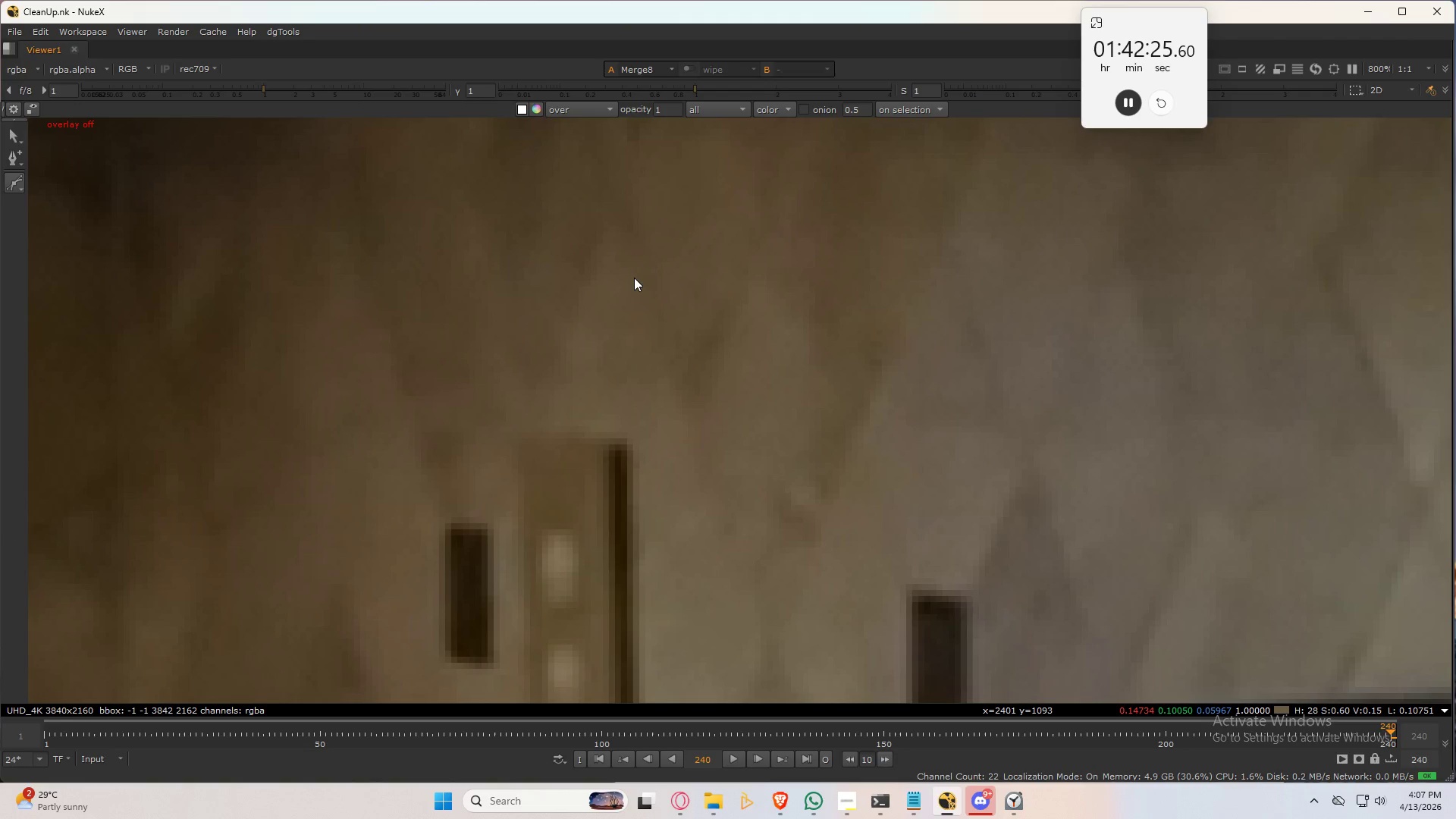 
key(Control+Q)
 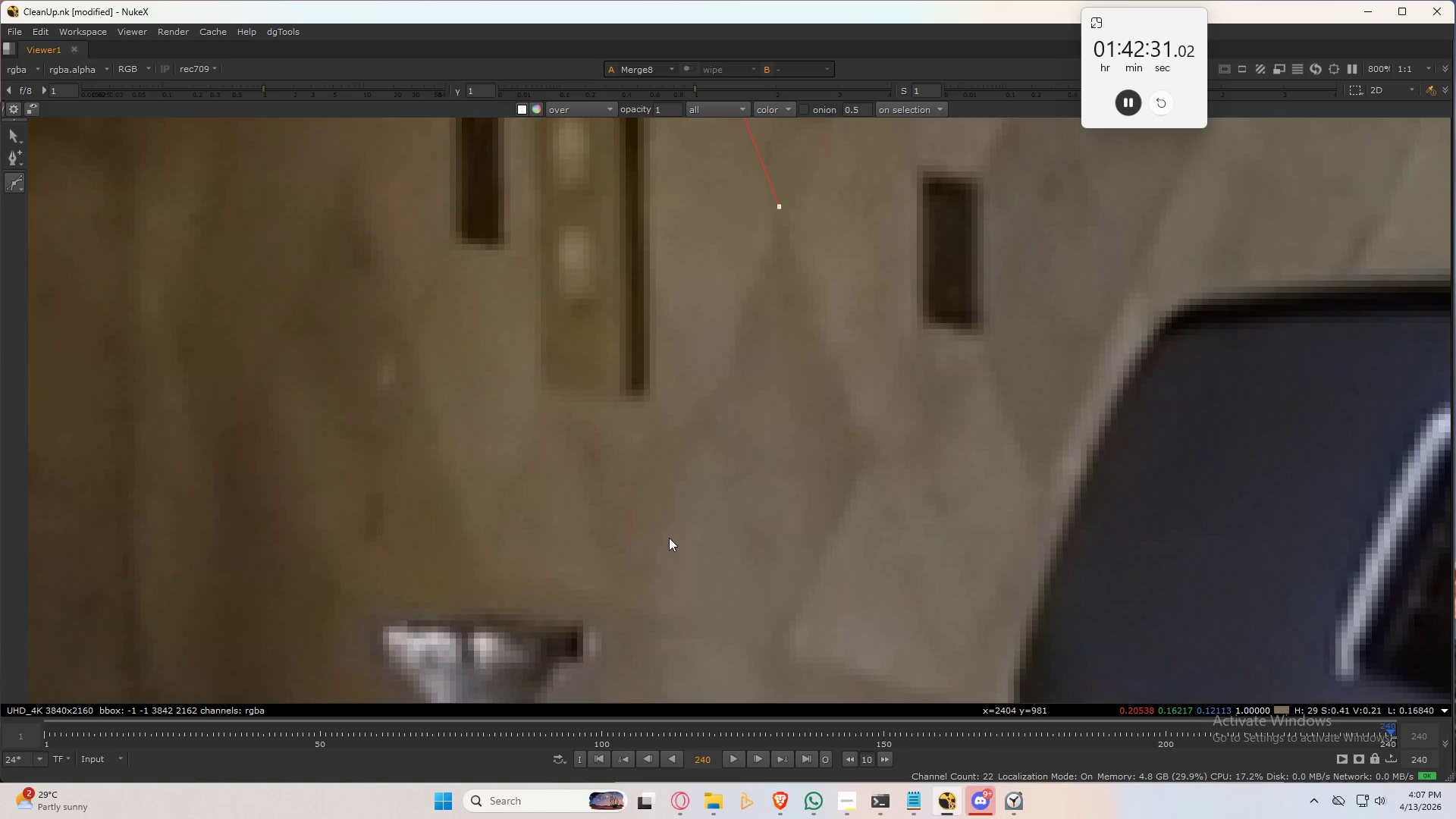 
wait(6.61)
 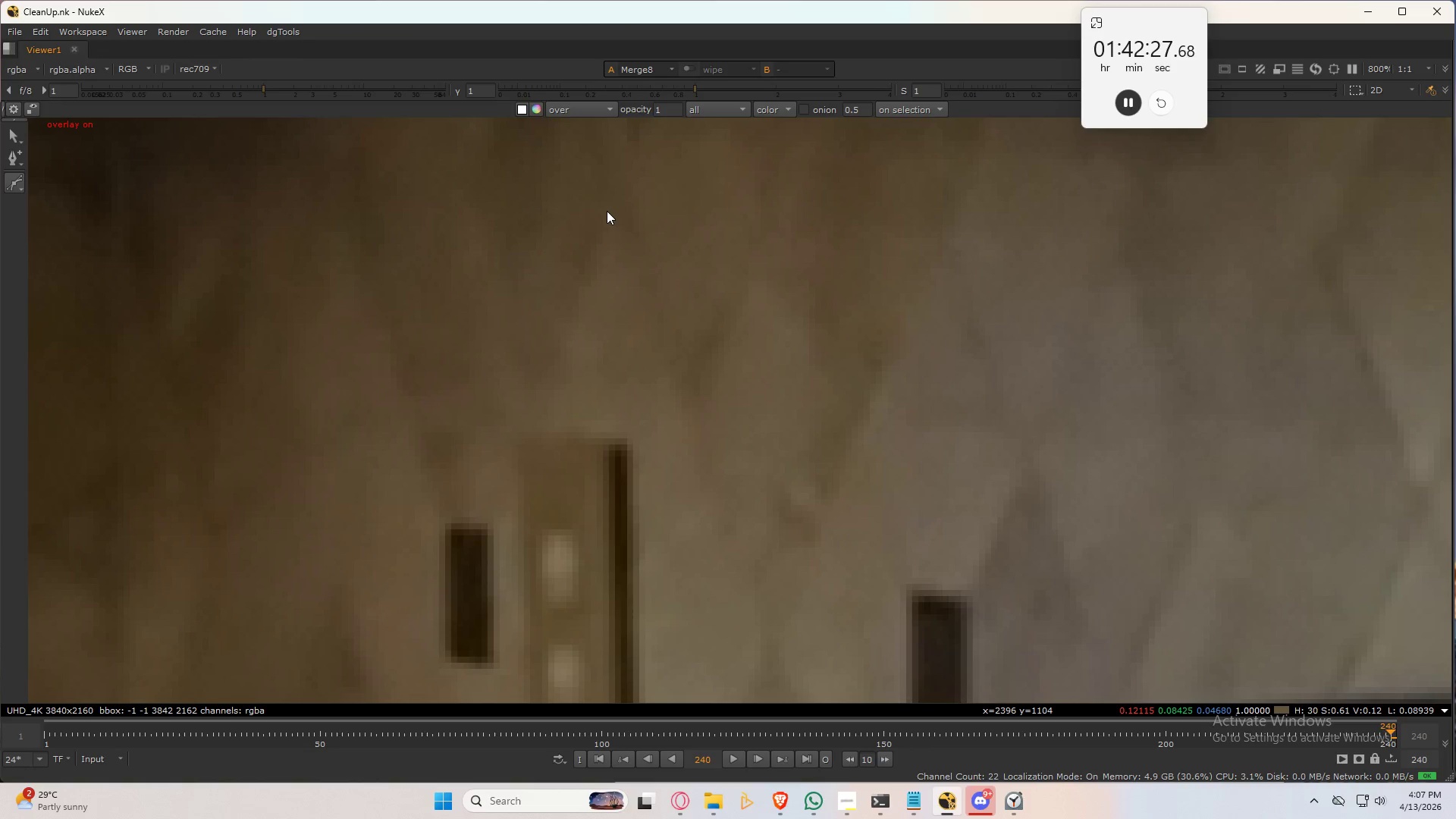 
left_click([622, 599])
 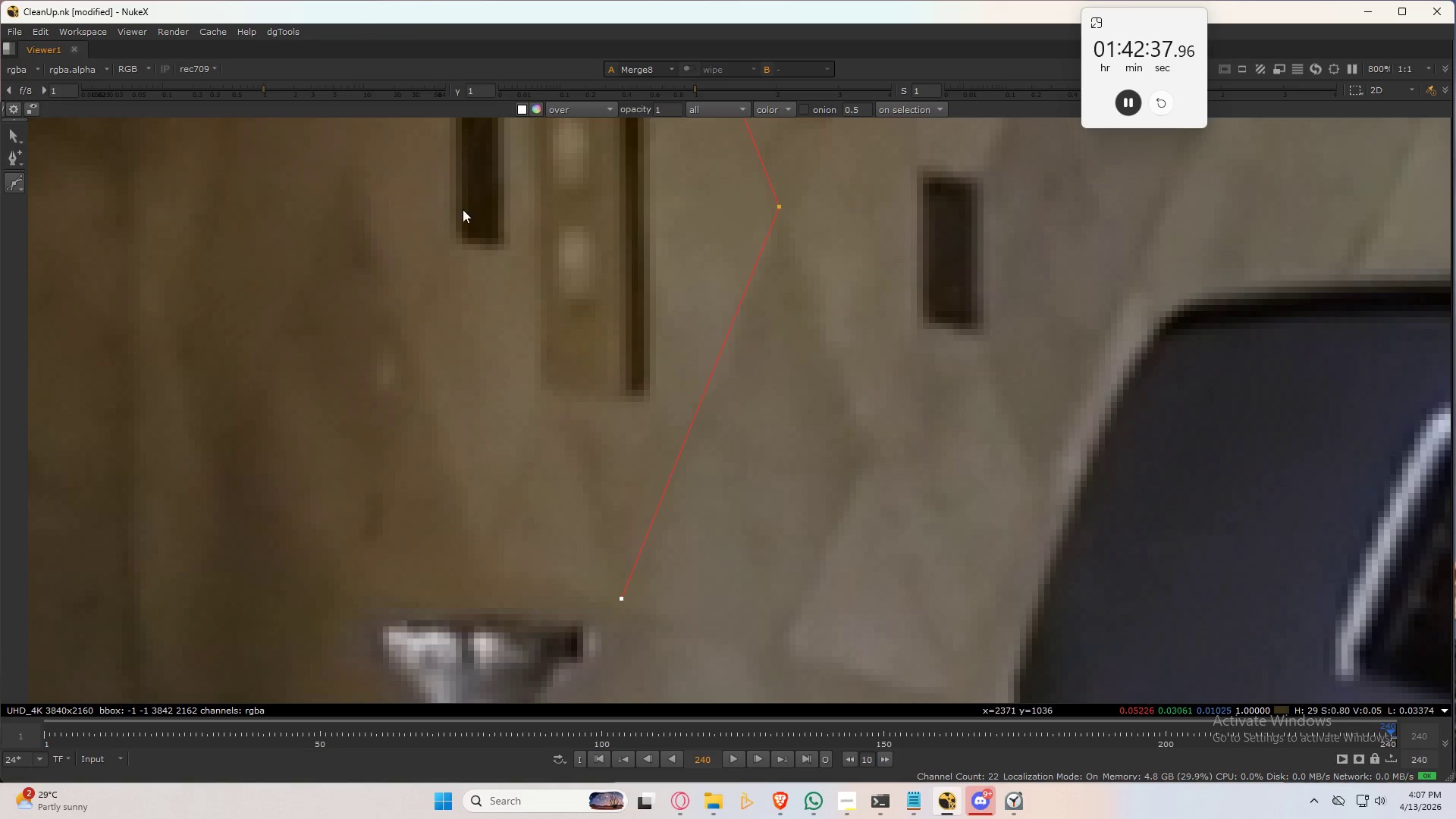 
wait(7.06)
 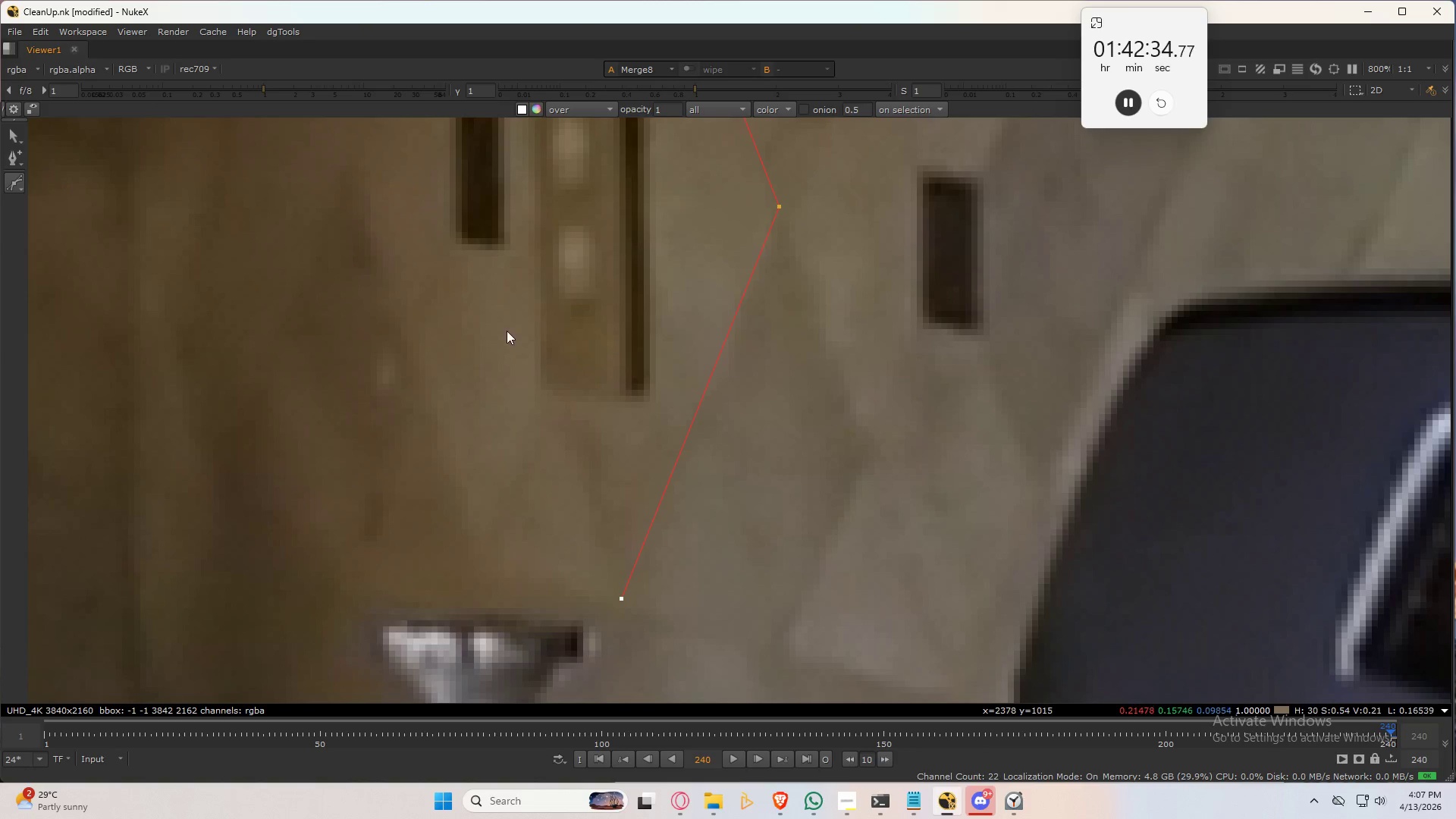 
left_click([462, 234])
 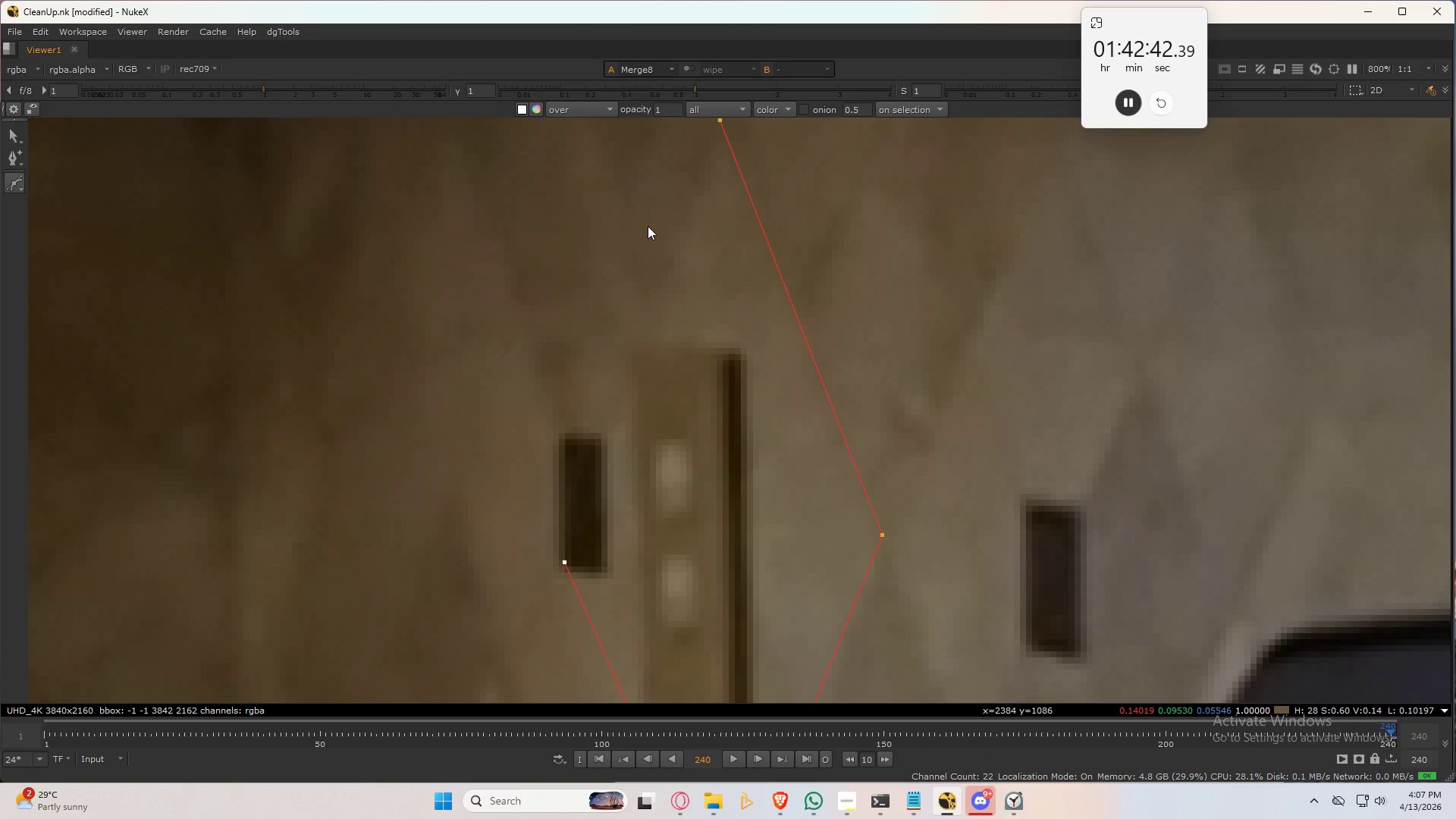 
left_click([721, 122])
 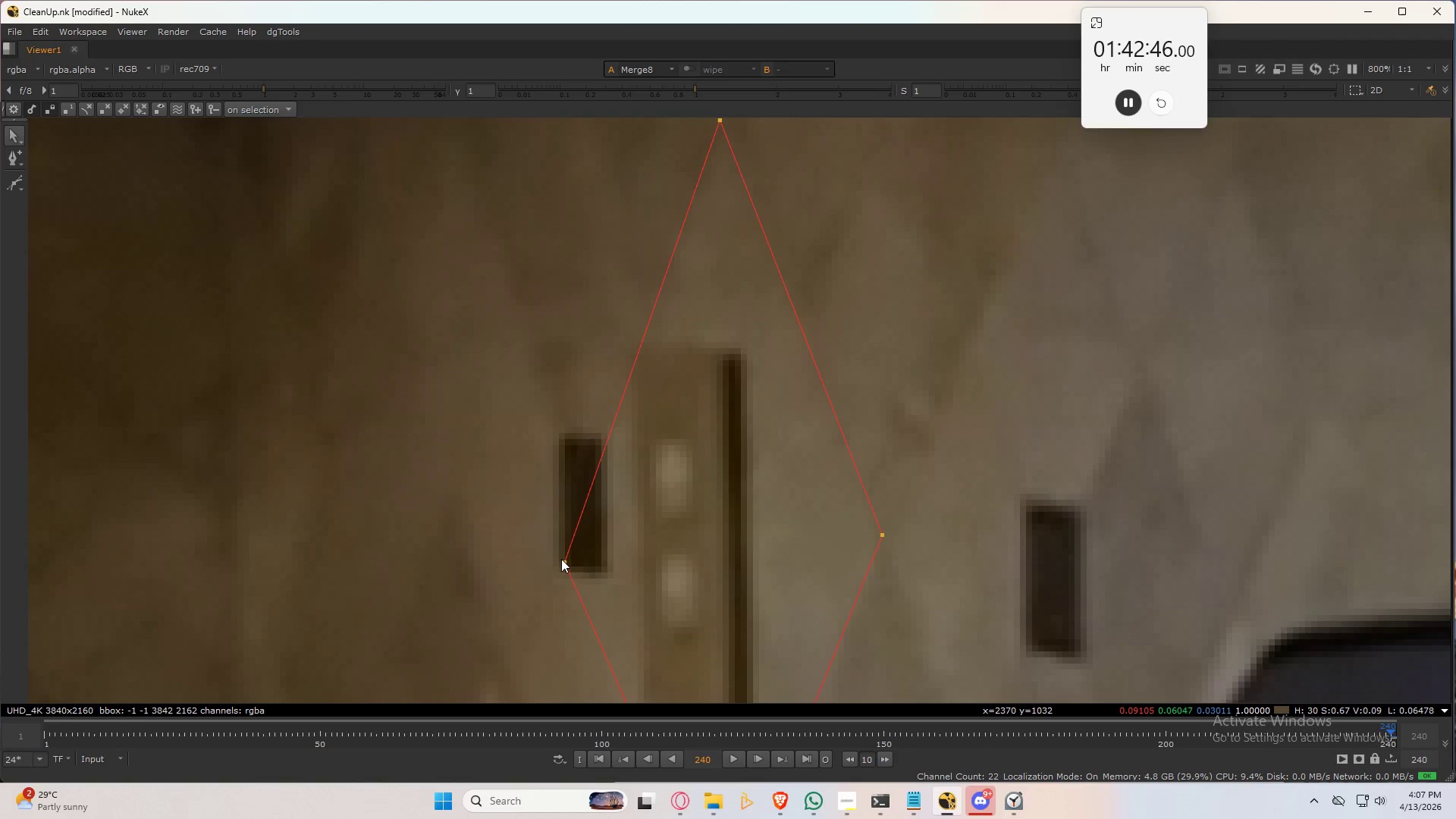 
left_click_drag(start_coordinate=[561, 561], to_coordinate=[440, 502])
 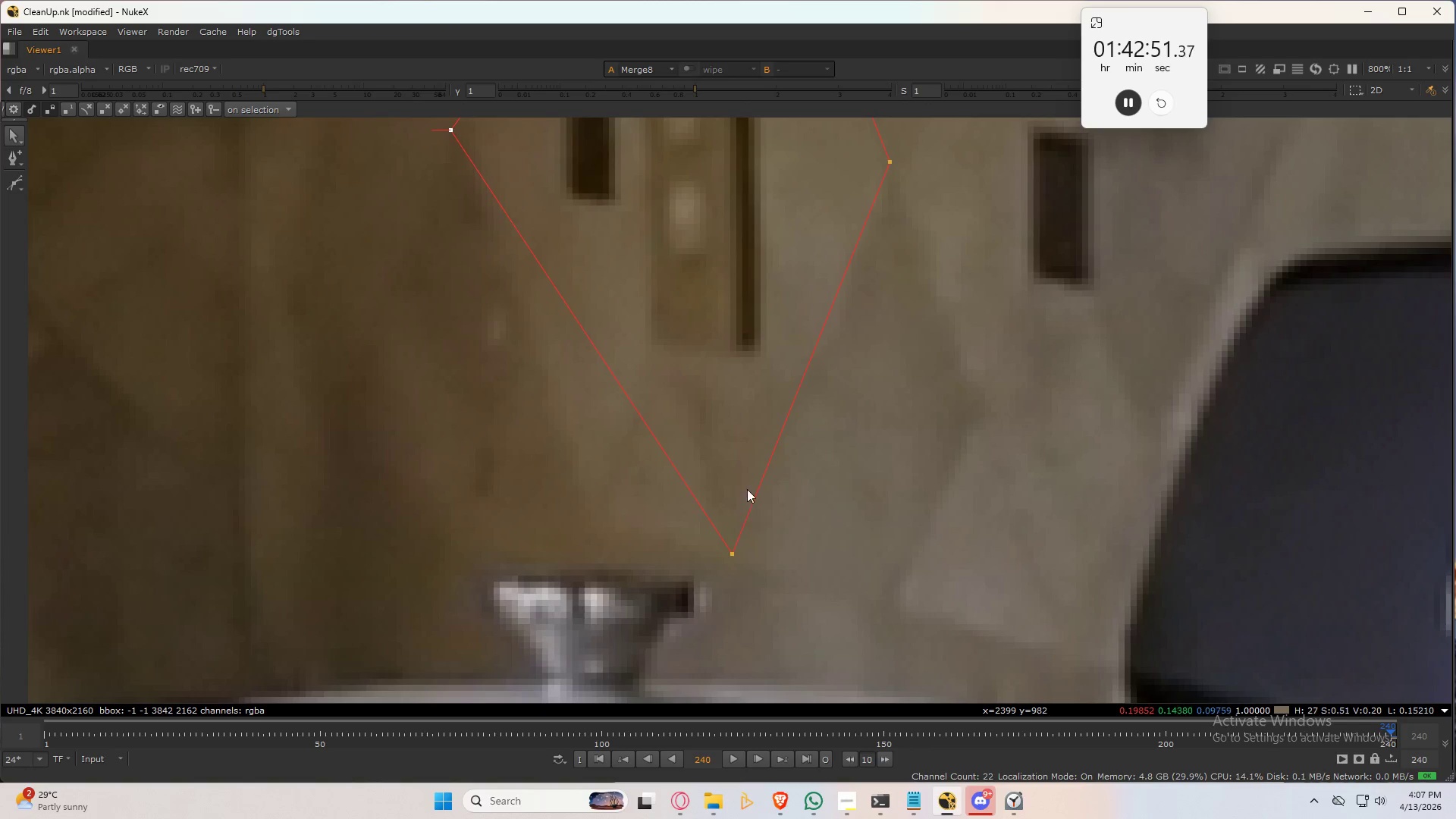 
left_click_drag(start_coordinate=[732, 552], to_coordinate=[736, 559])
 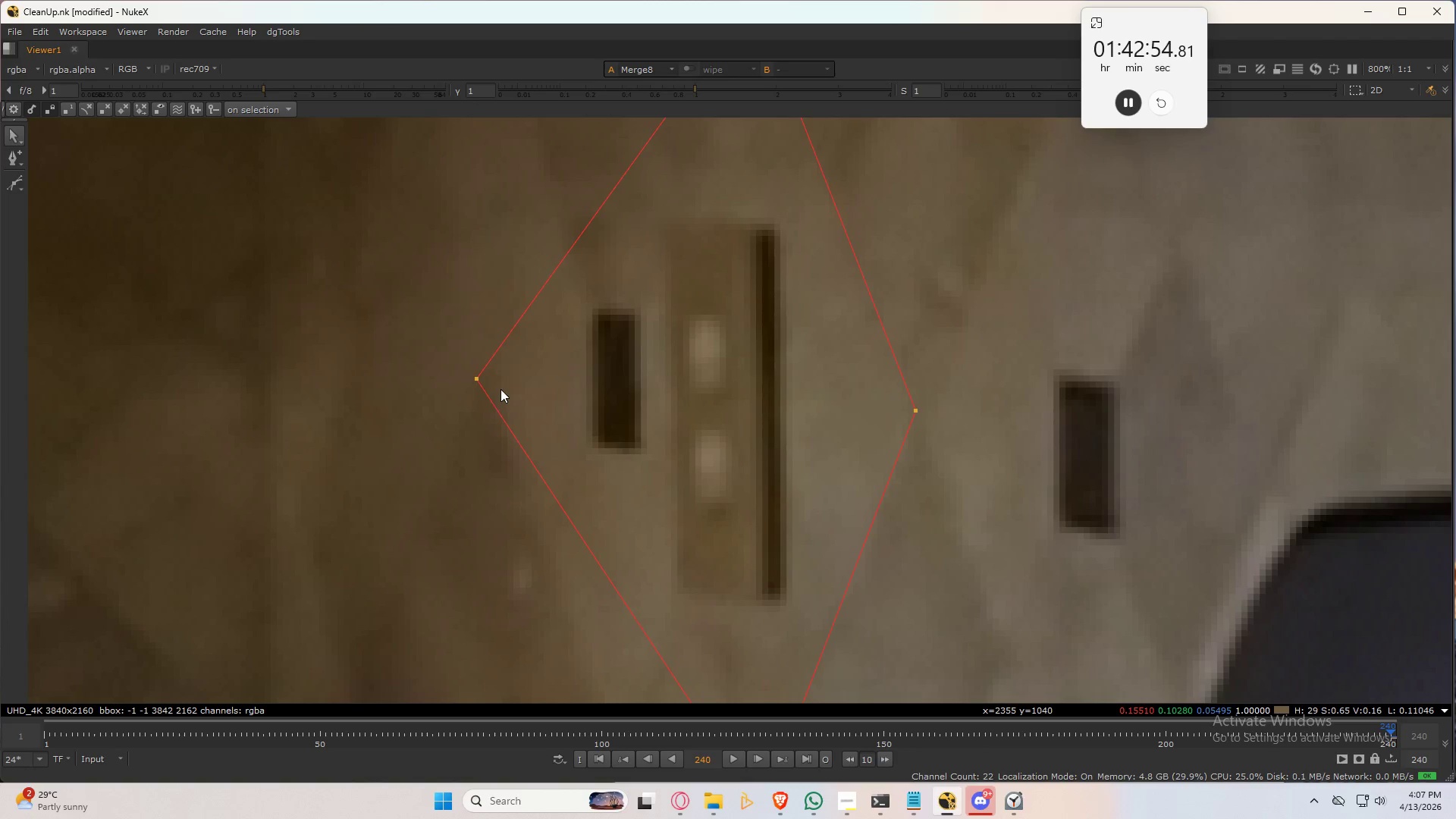 
left_click_drag(start_coordinate=[479, 383], to_coordinate=[610, 385])
 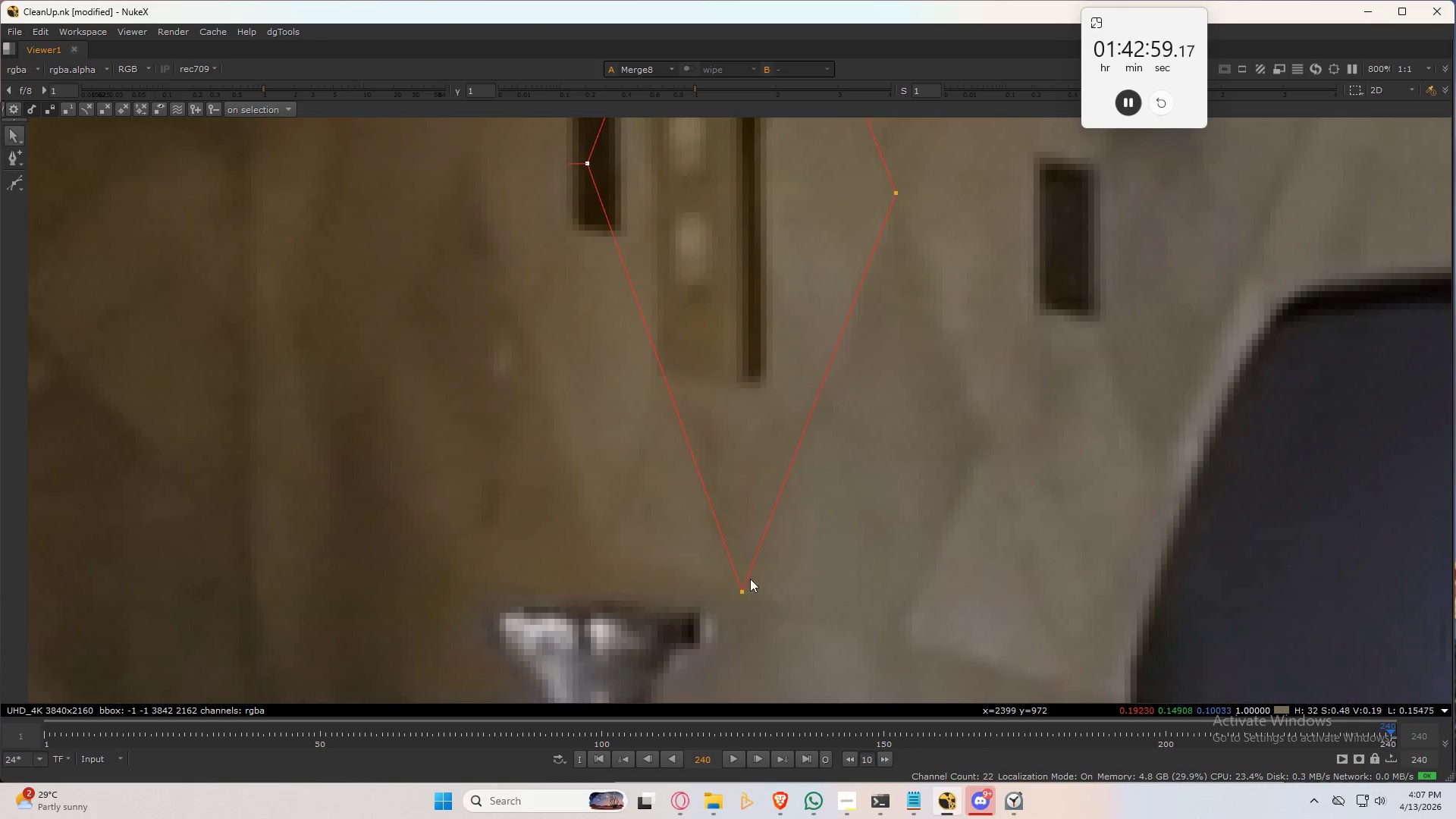 
left_click_drag(start_coordinate=[741, 592], to_coordinate=[680, 576])
 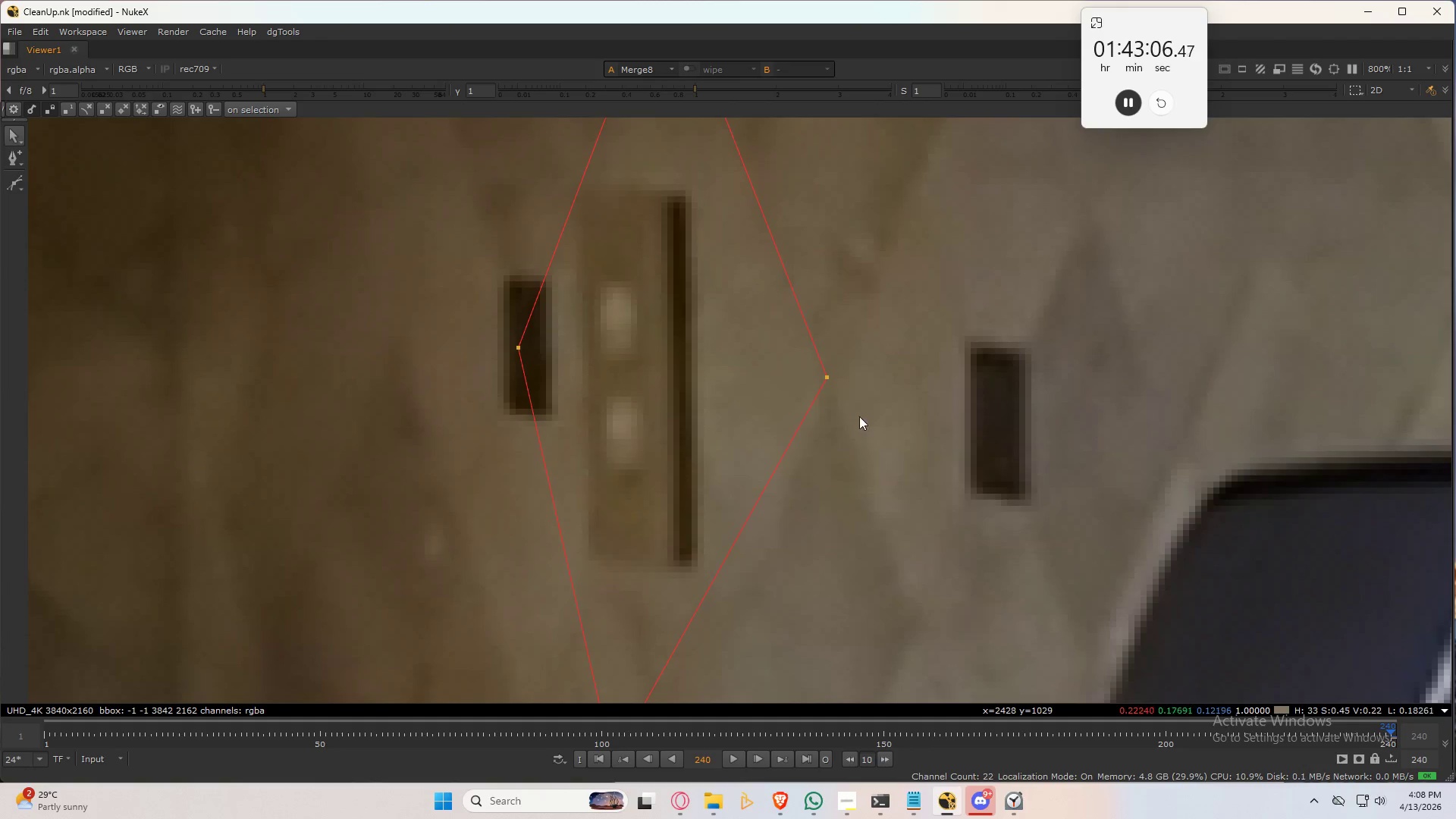 
left_click_drag(start_coordinate=[827, 374], to_coordinate=[996, 416])
 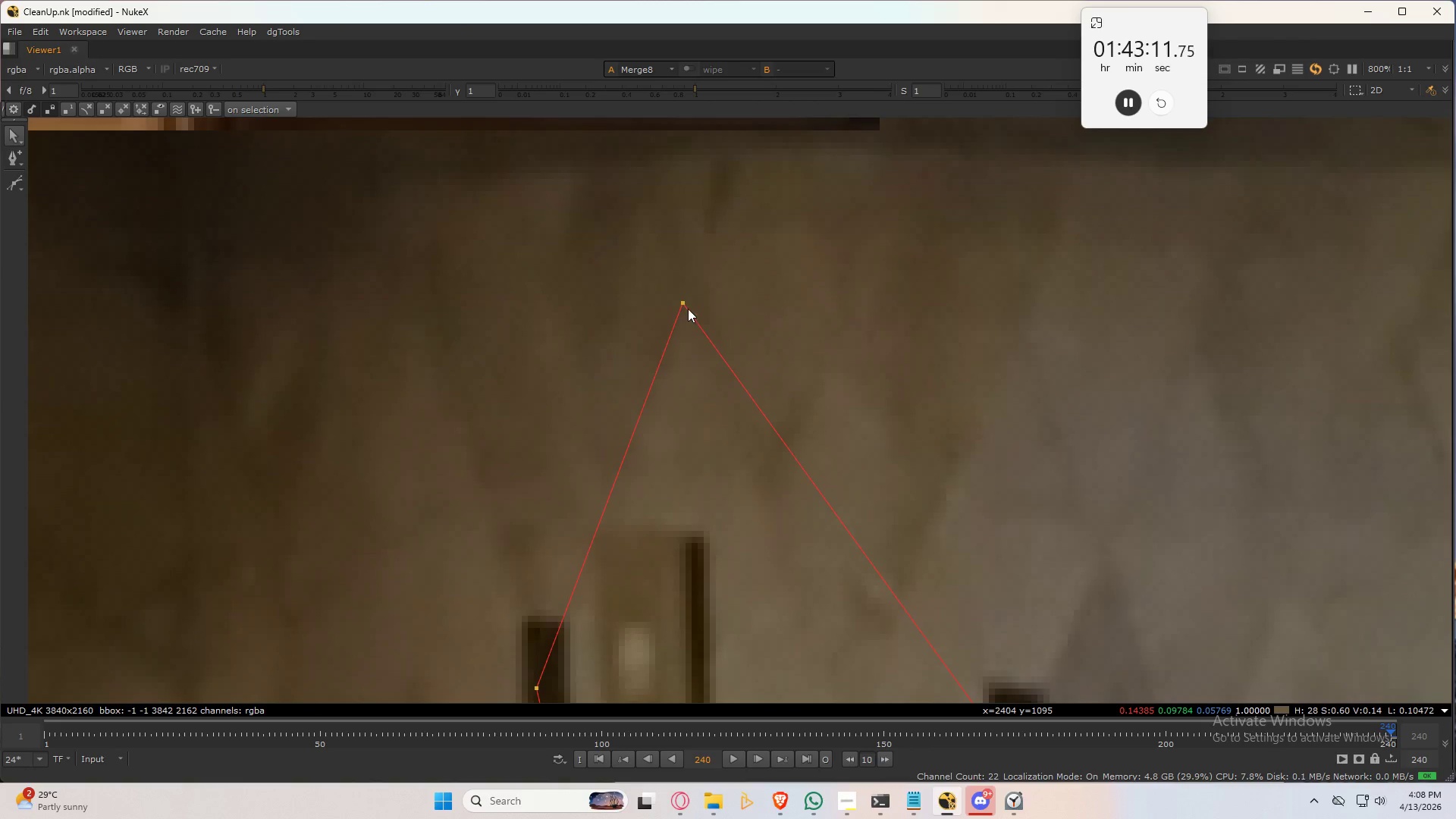 
left_click_drag(start_coordinate=[686, 300], to_coordinate=[745, 214])
 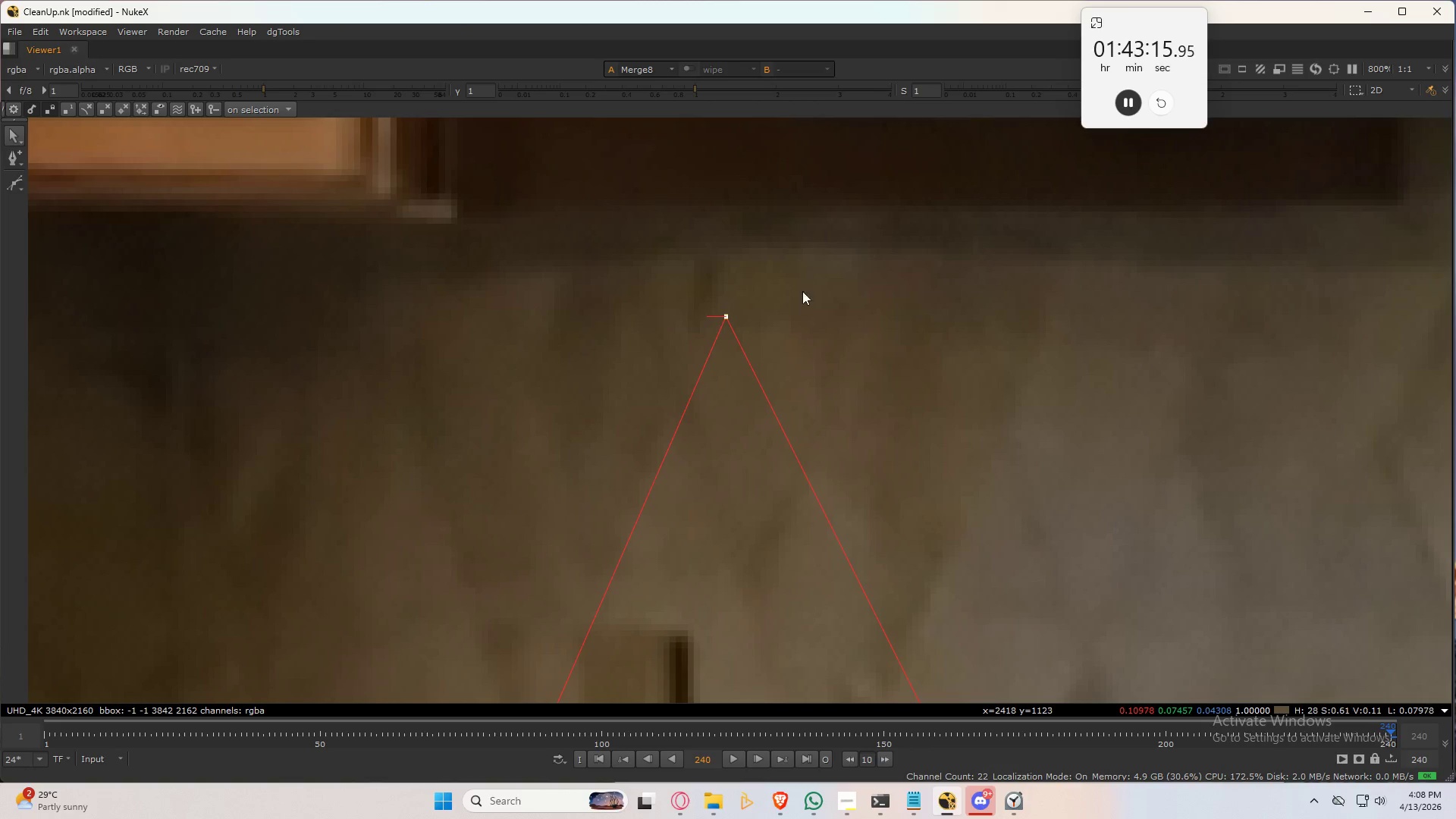 
left_click_drag(start_coordinate=[733, 315], to_coordinate=[758, 223])
 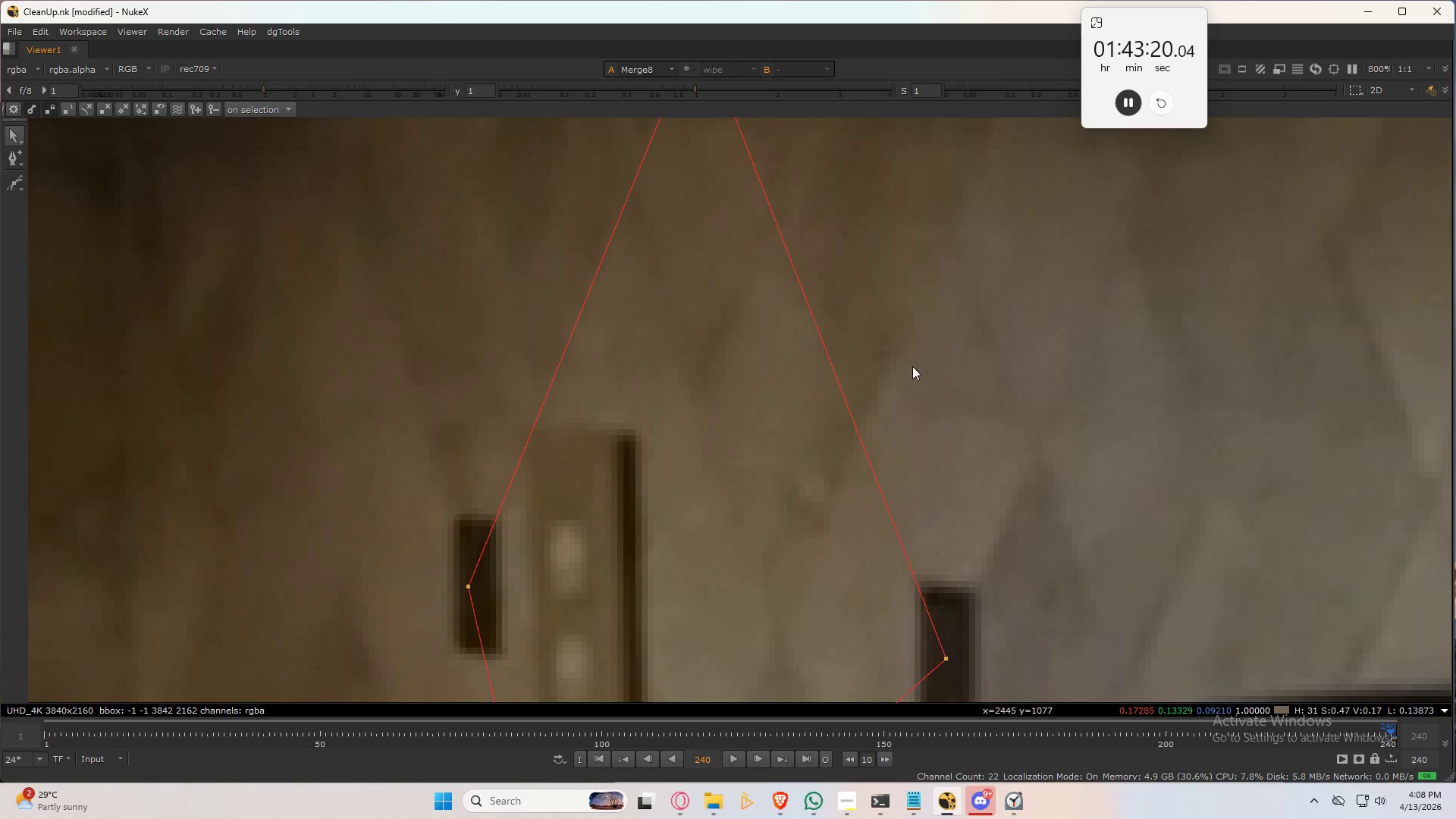 
scroll: coordinate [918, 412], scroll_direction: down, amount: 3.0
 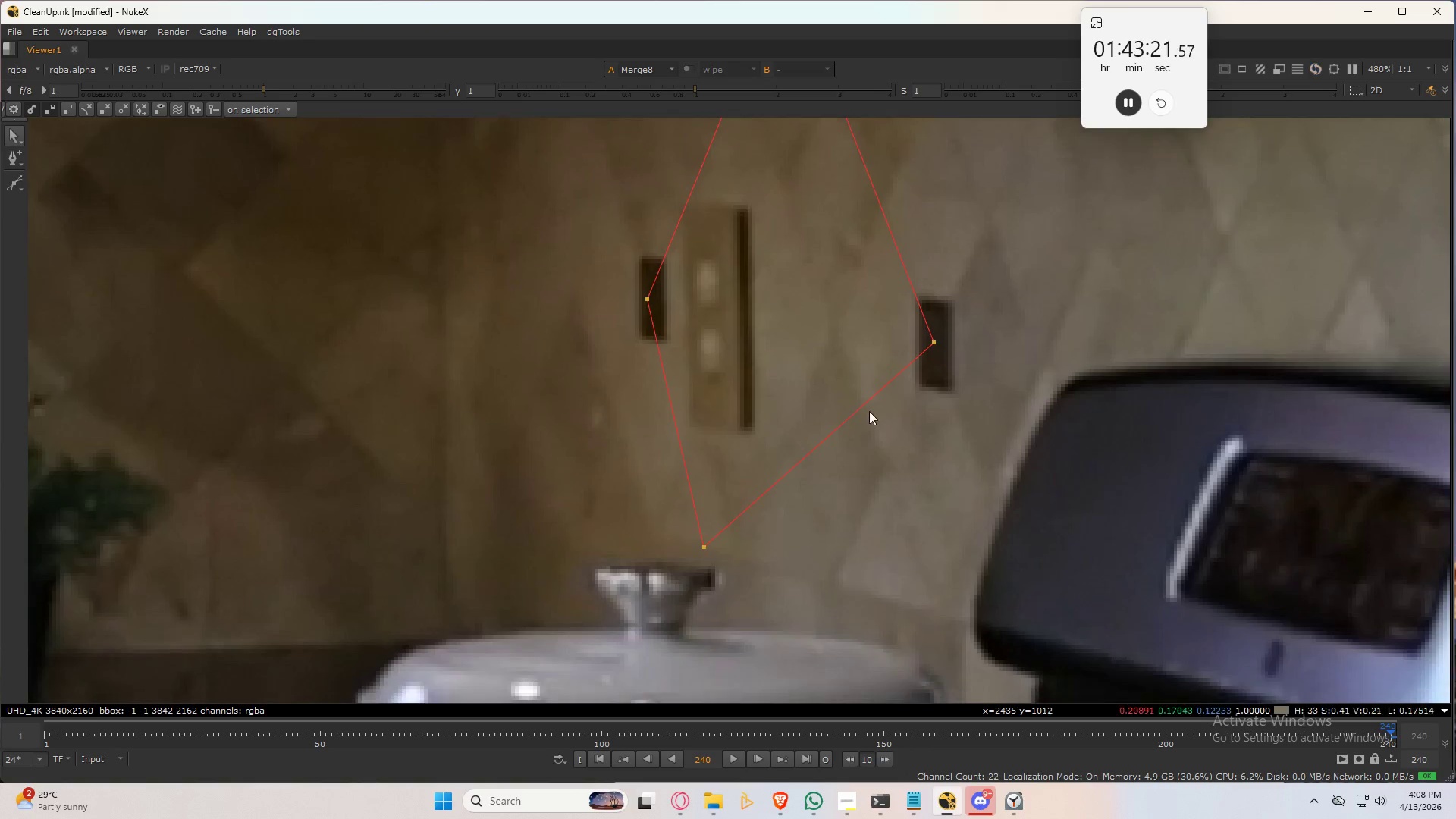 
scroll: coordinate [771, 518], scroll_direction: up, amount: 1.0
 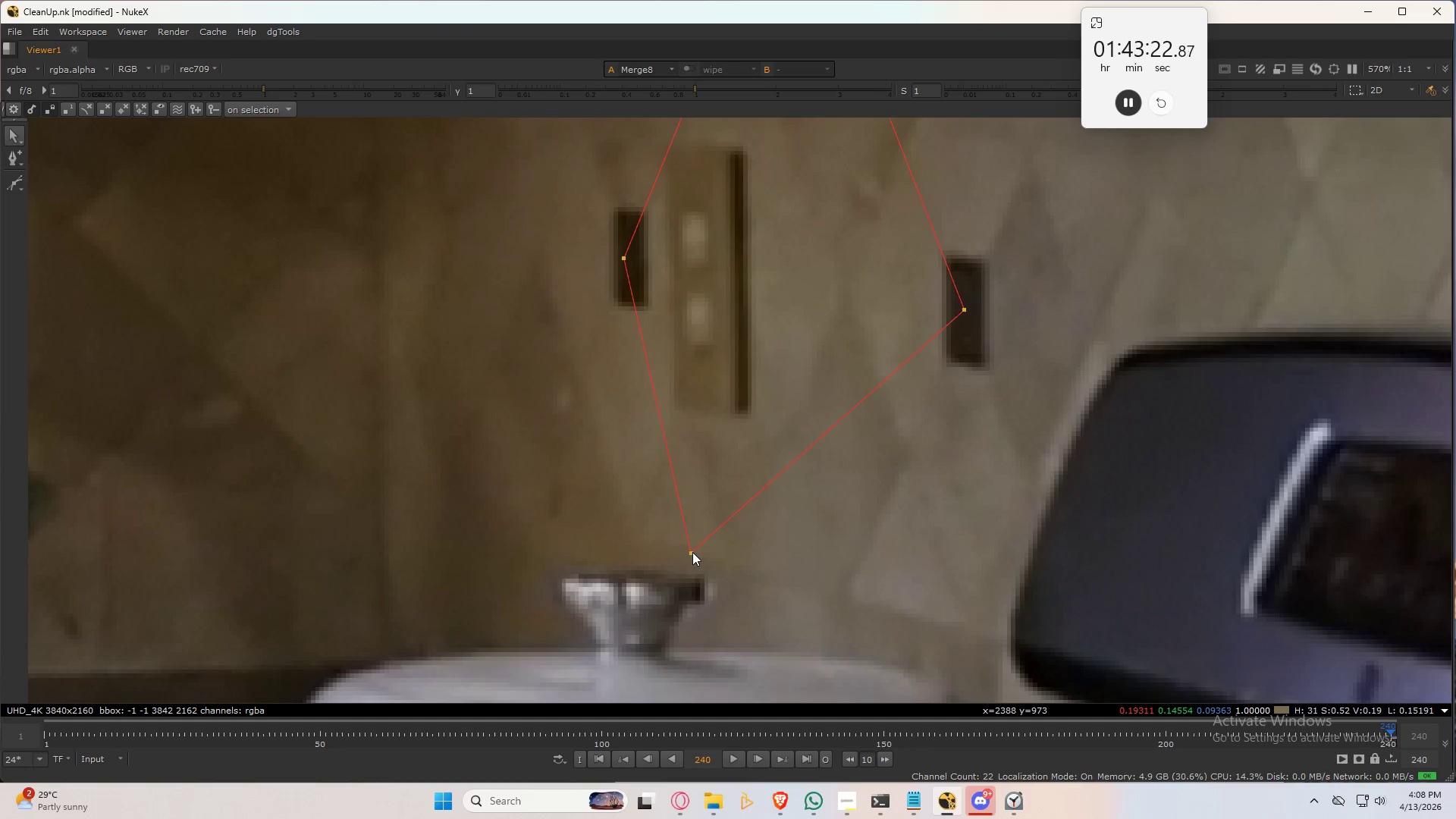 
left_click_drag(start_coordinate=[689, 553], to_coordinate=[717, 563])
 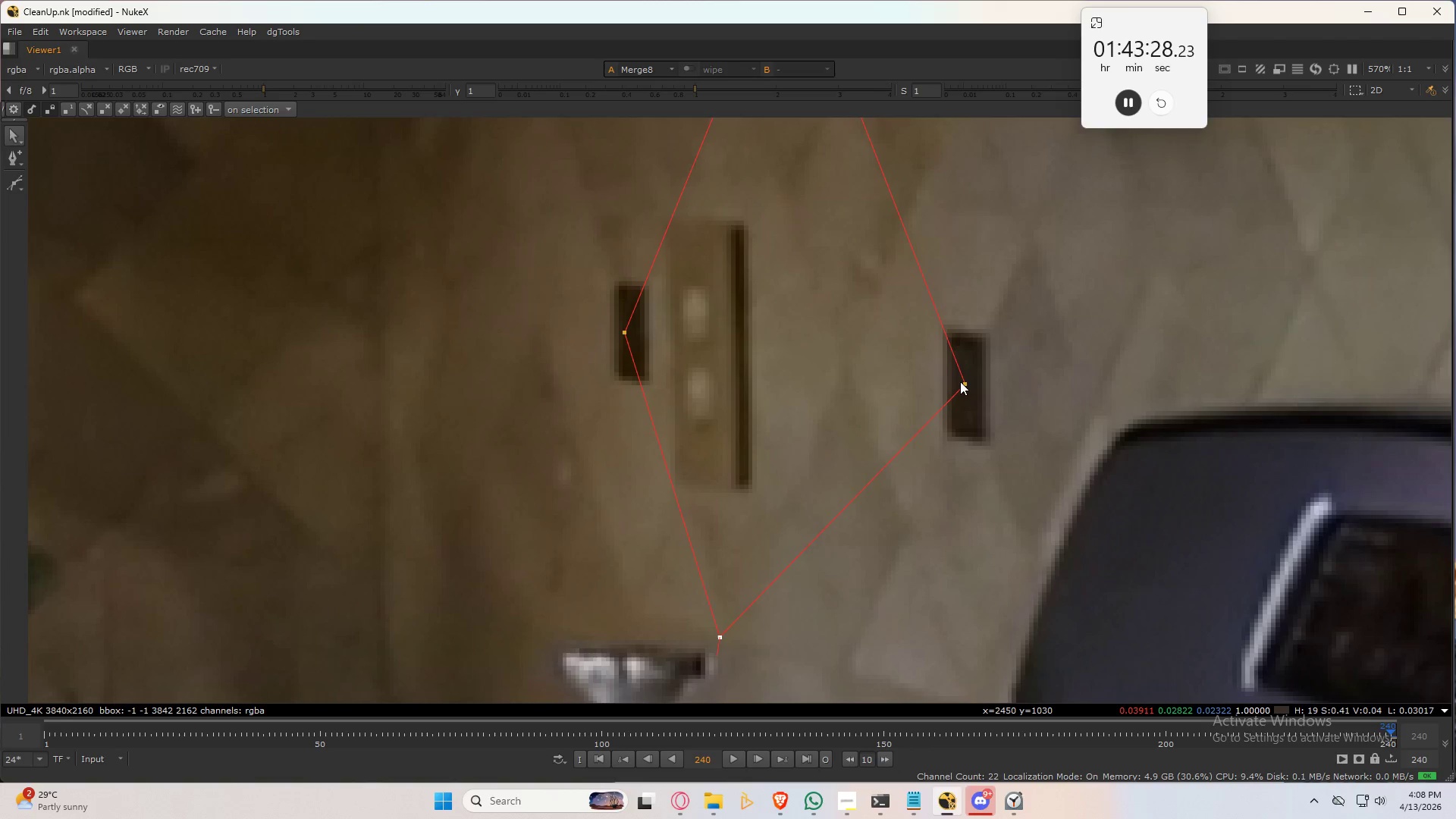 
left_click_drag(start_coordinate=[966, 380], to_coordinate=[855, 367])
 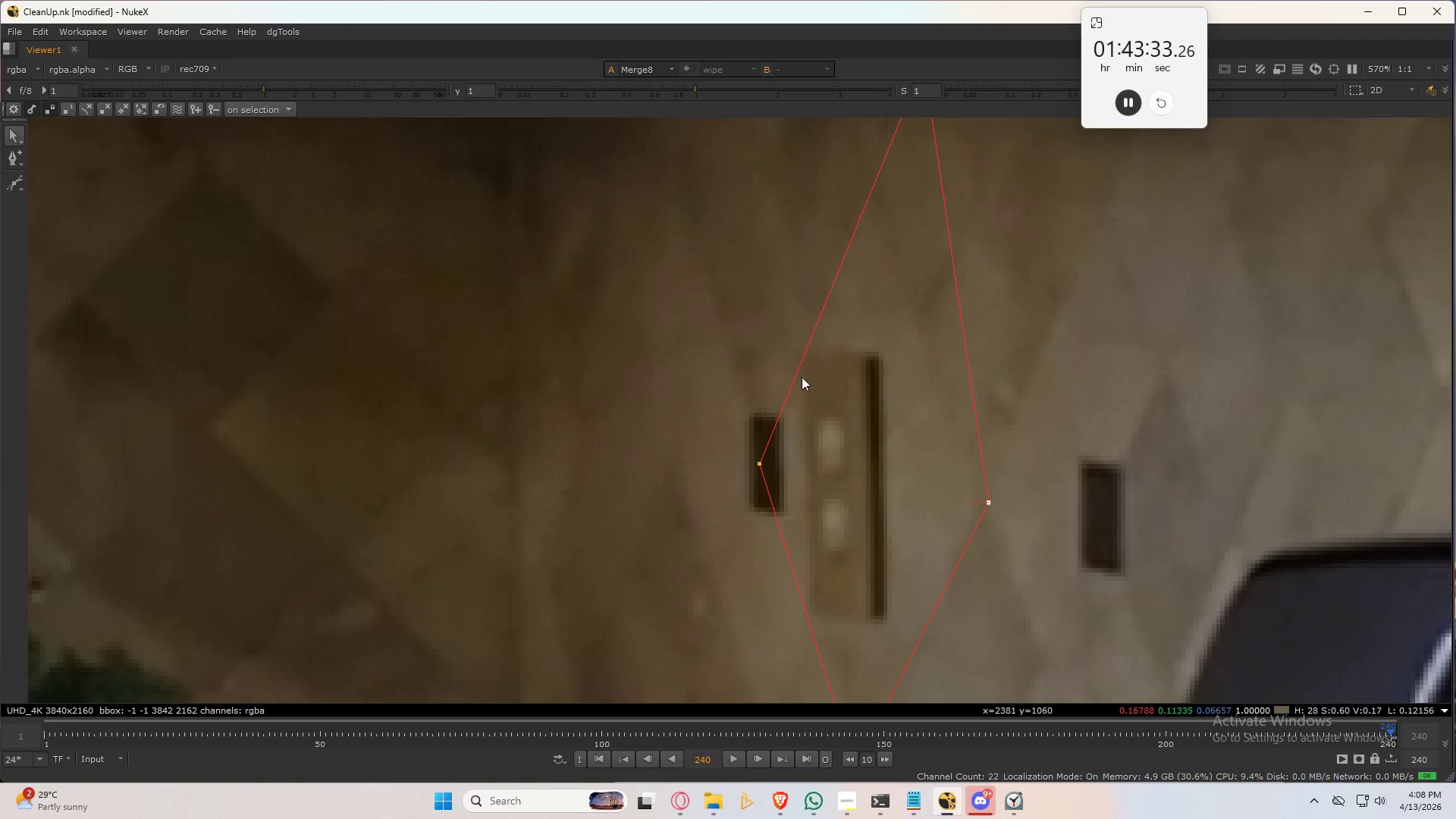 
left_click_drag(start_coordinate=[918, 209], to_coordinate=[837, 257])
 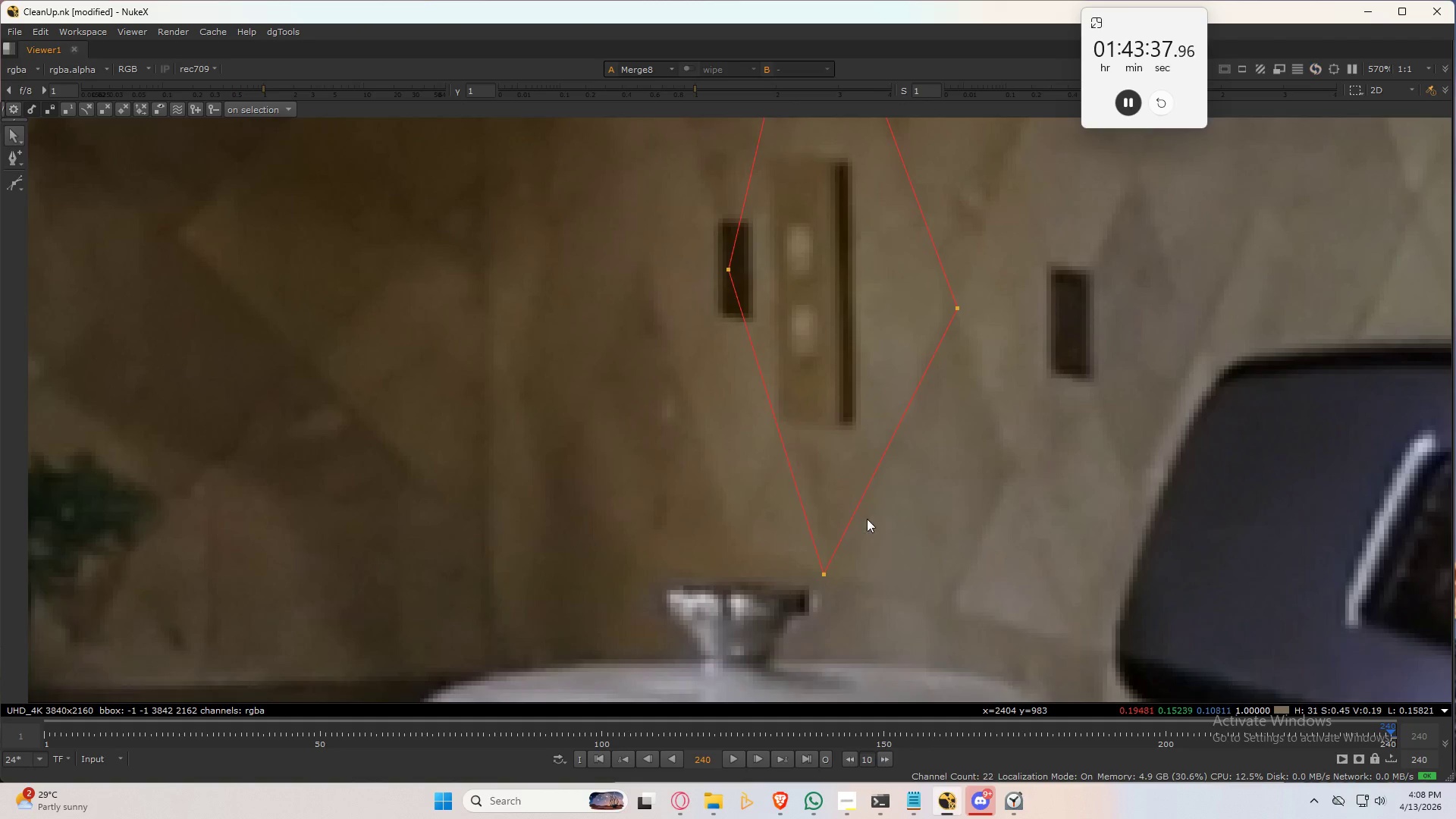 
left_click_drag(start_coordinate=[825, 570], to_coordinate=[733, 553])
 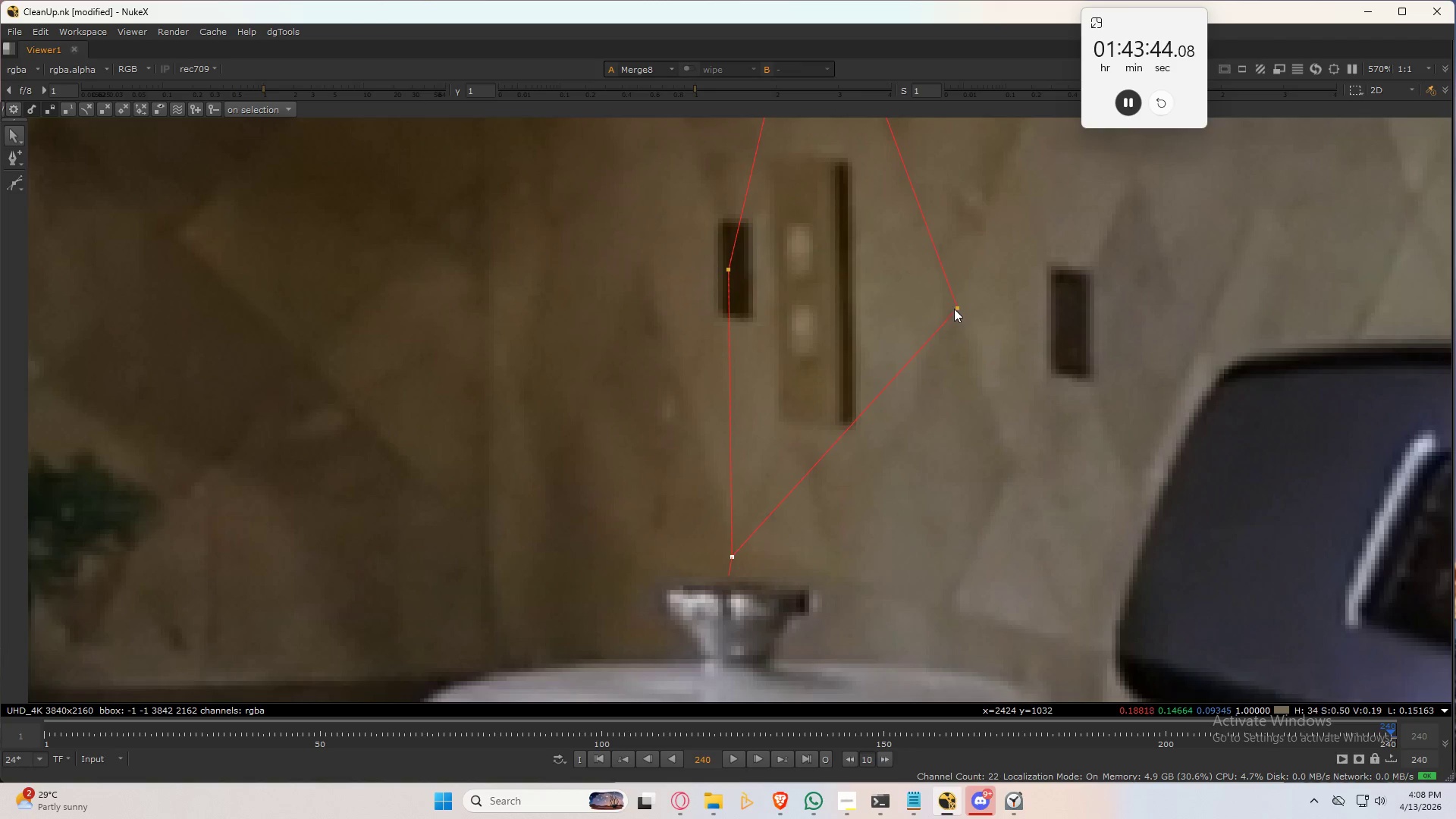 
left_click([956, 306])
 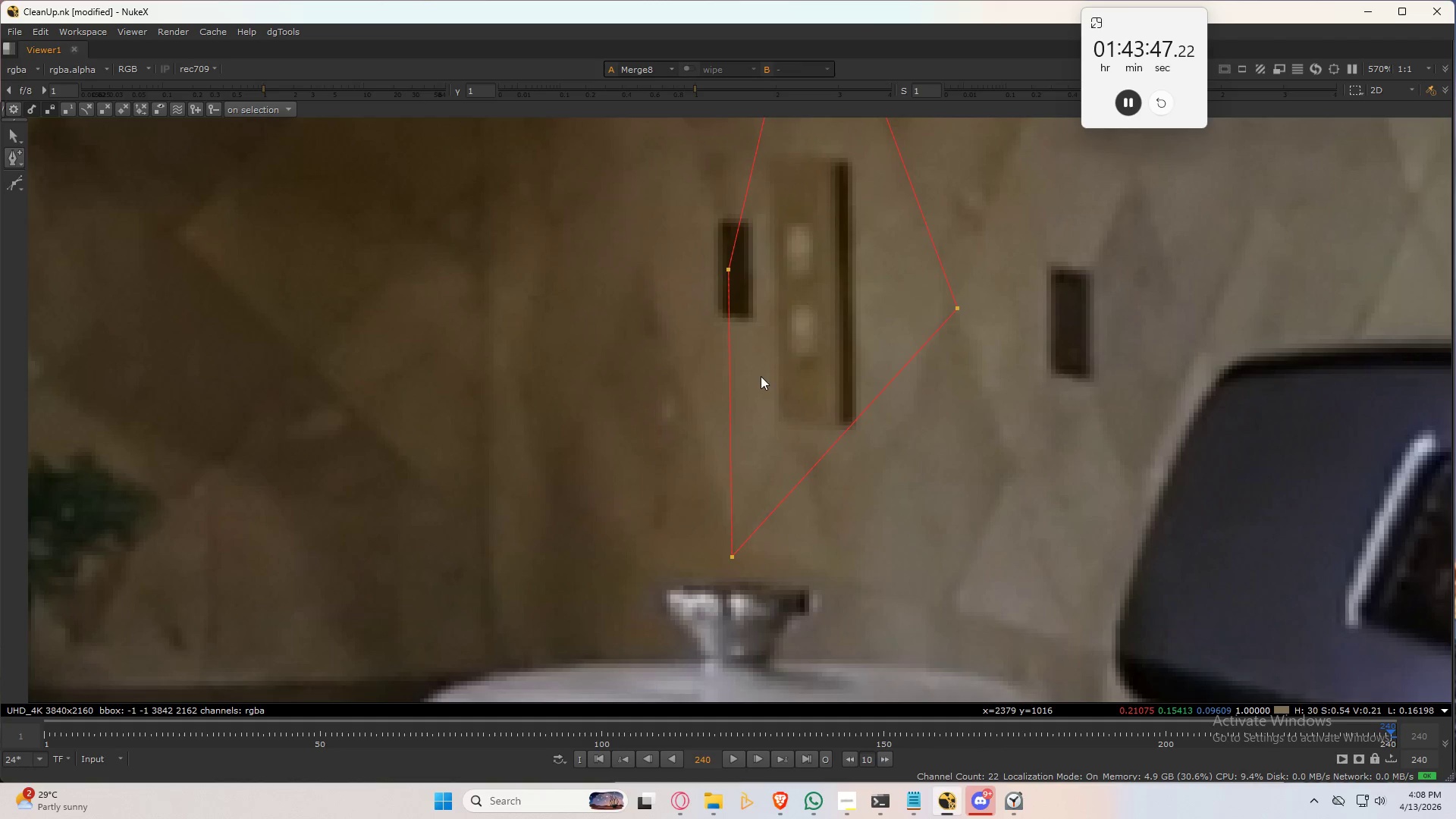 
left_click([864, 413])
 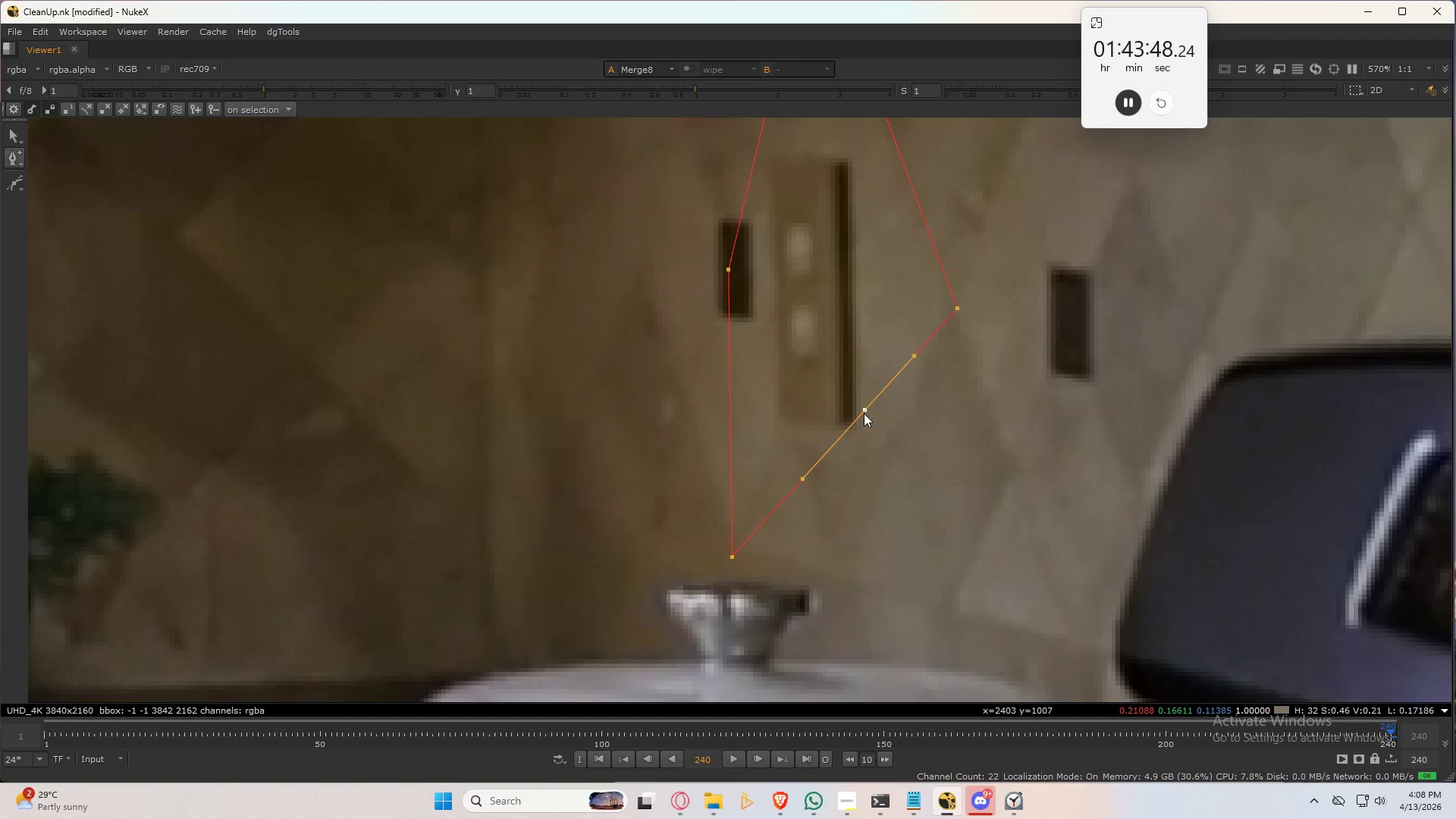 
key(Shift+ShiftLeft)
 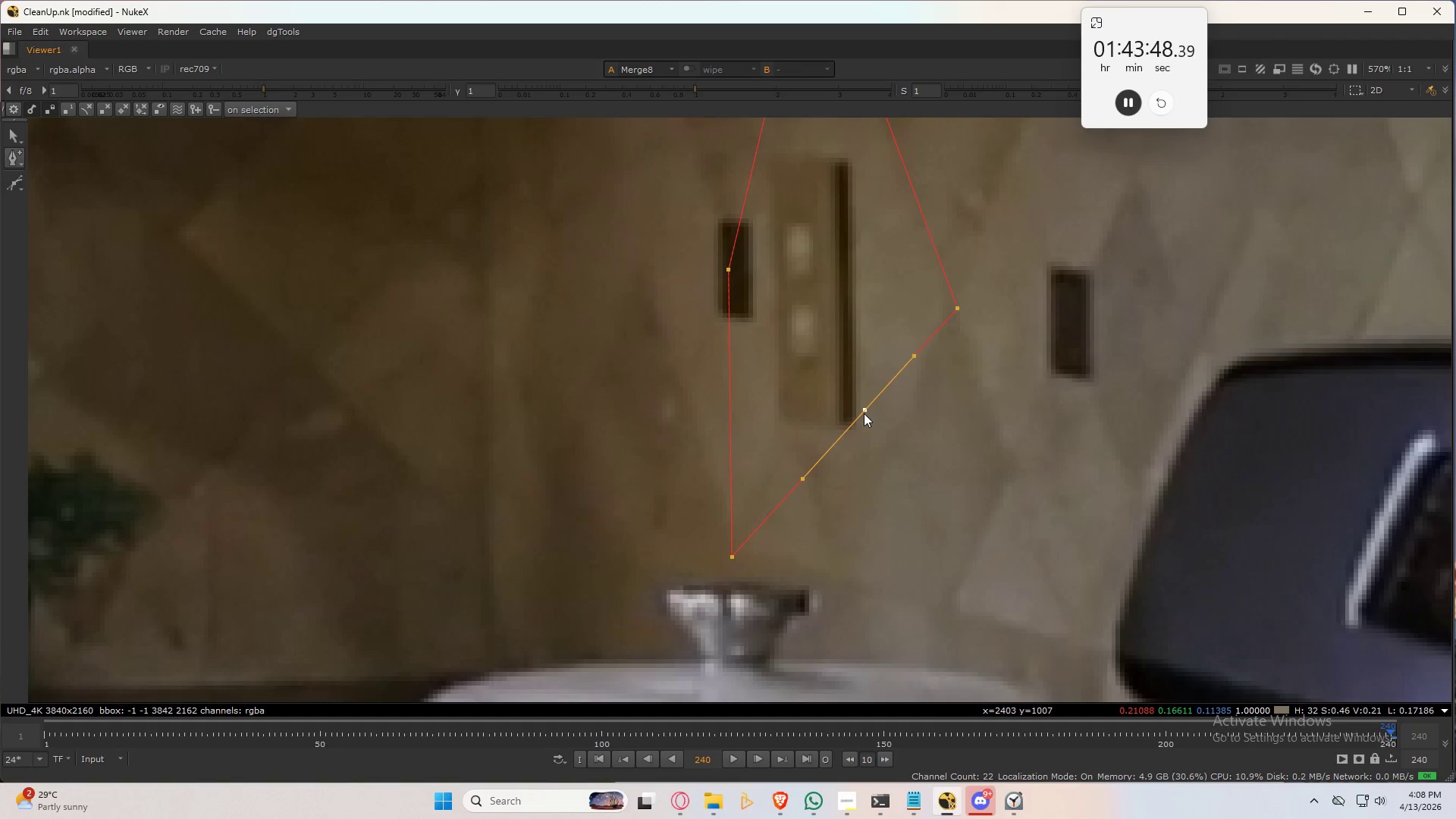 
key(Shift+Z)
 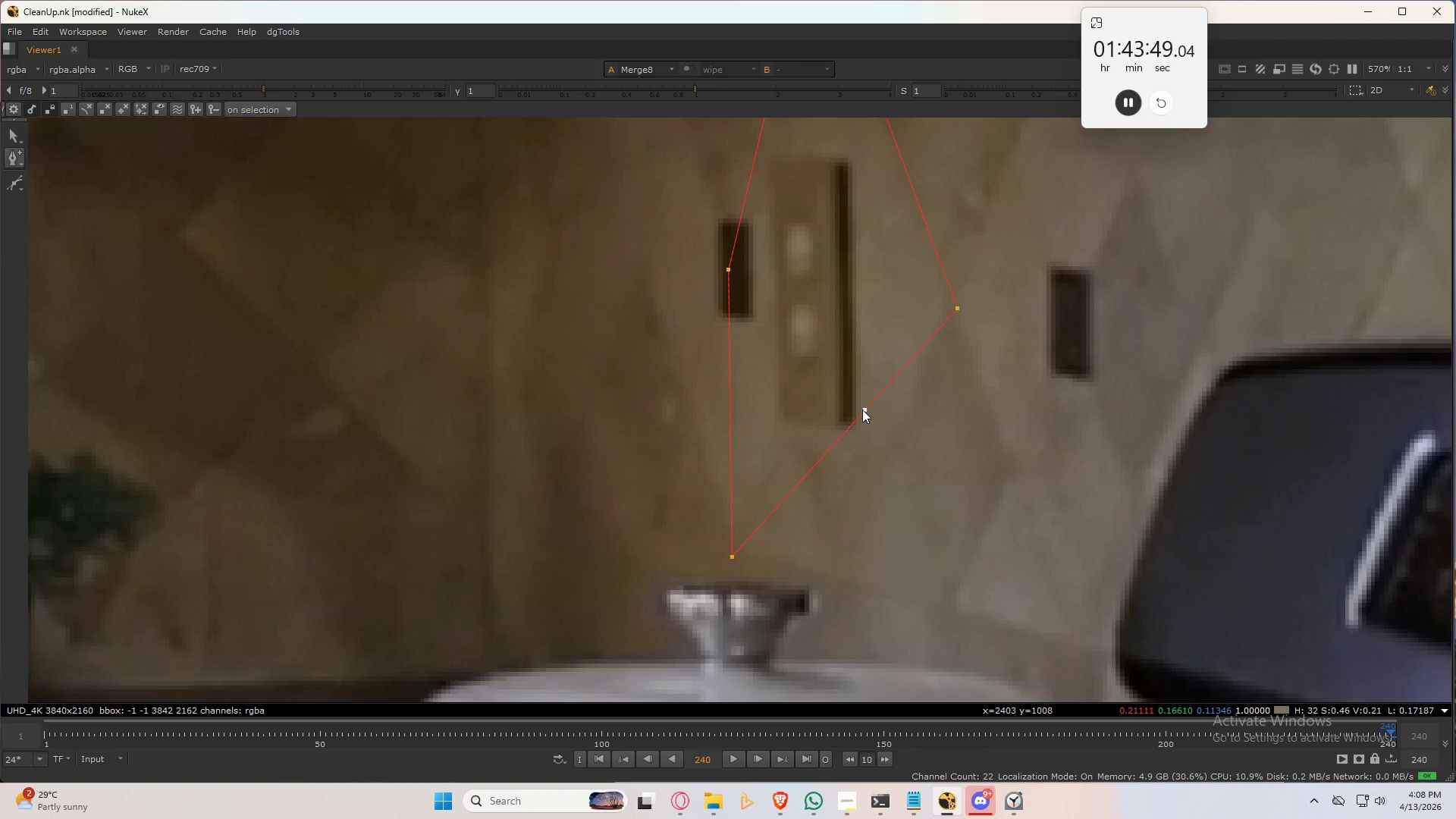 
left_click_drag(start_coordinate=[862, 410], to_coordinate=[824, 569])
 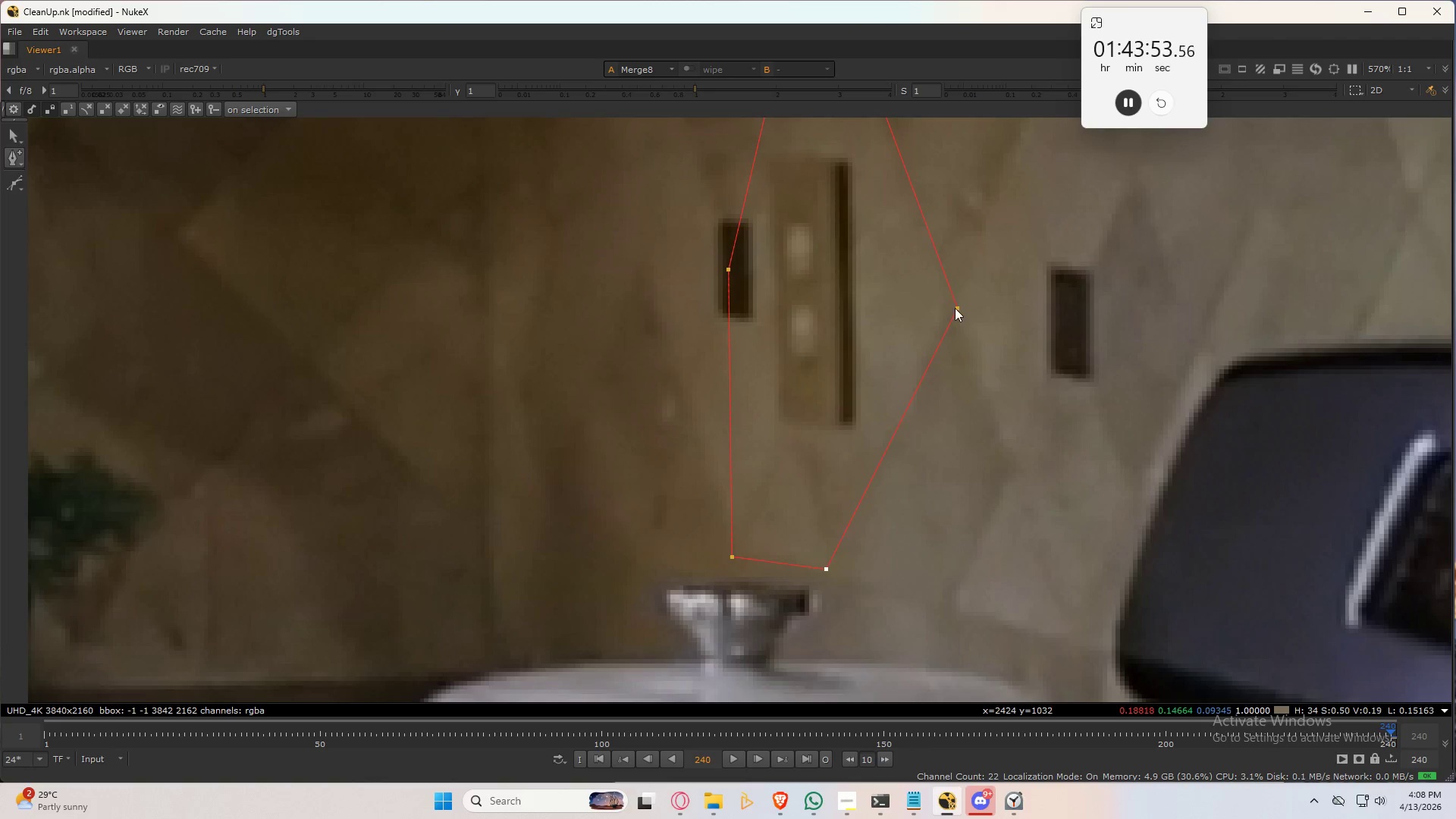 
left_click_drag(start_coordinate=[956, 308], to_coordinate=[950, 300])
 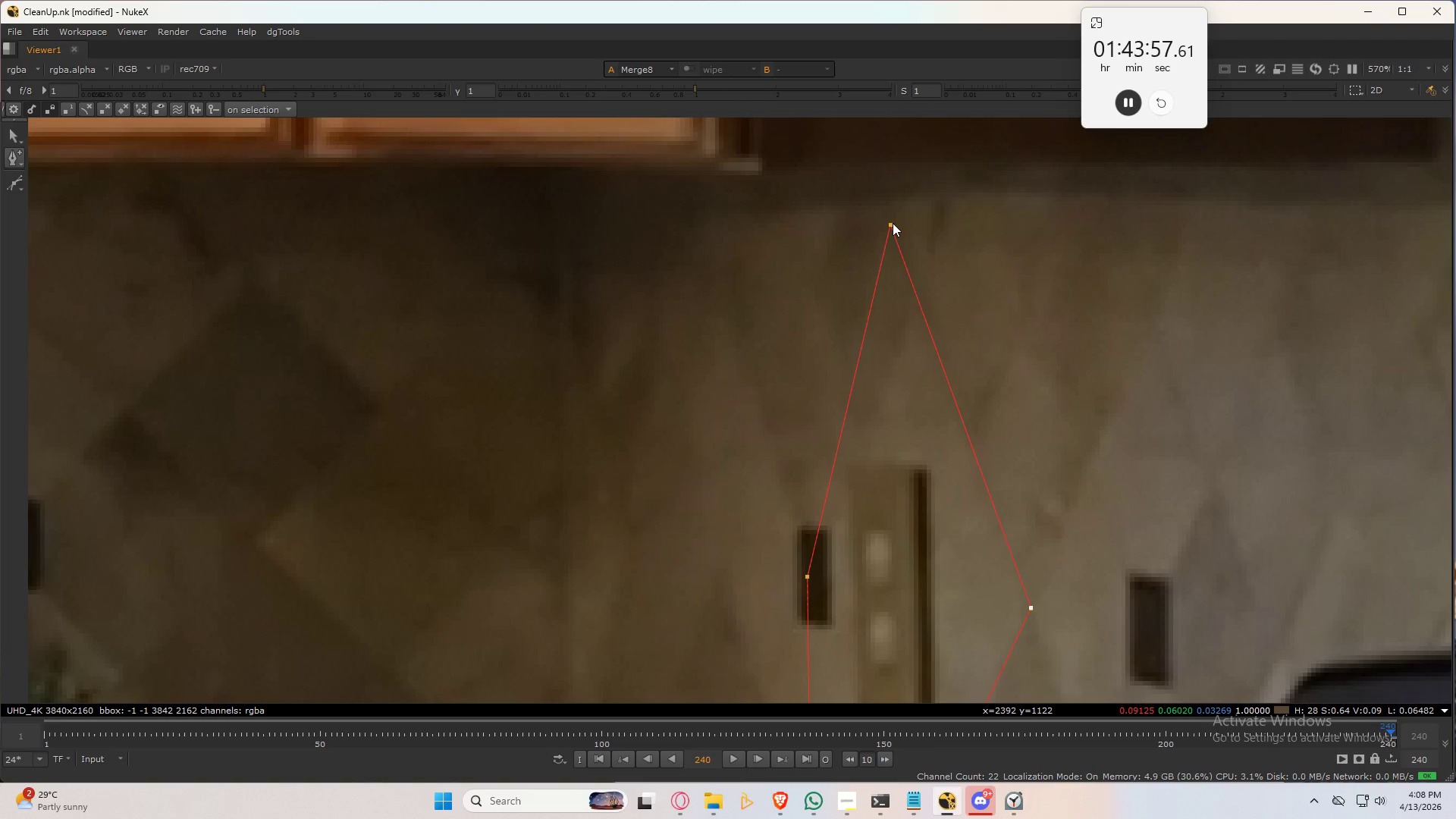 
wait(8.3)
 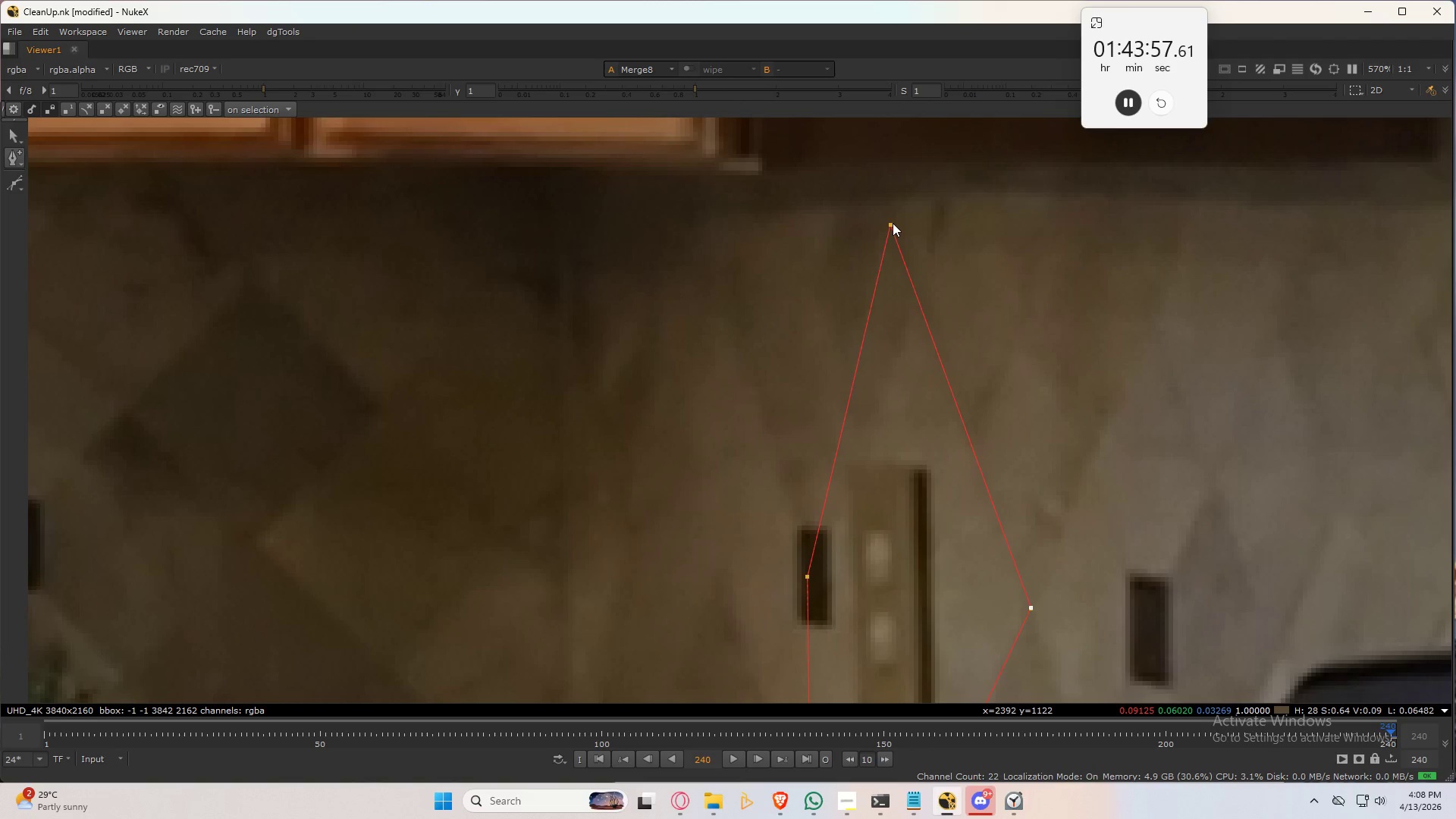 
left_click_drag(start_coordinate=[890, 221], to_coordinate=[917, 299])
 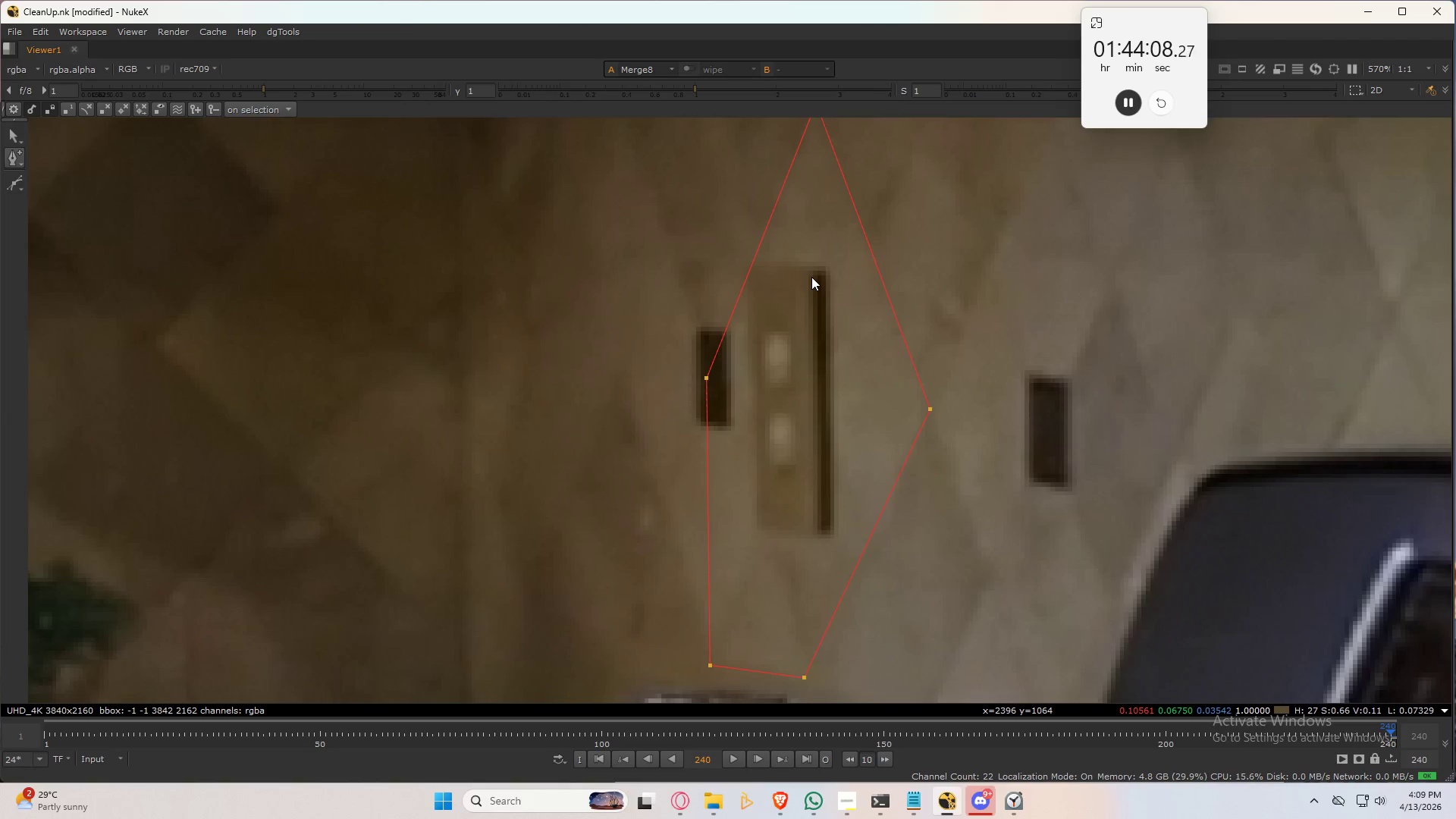 
wait(5.36)
 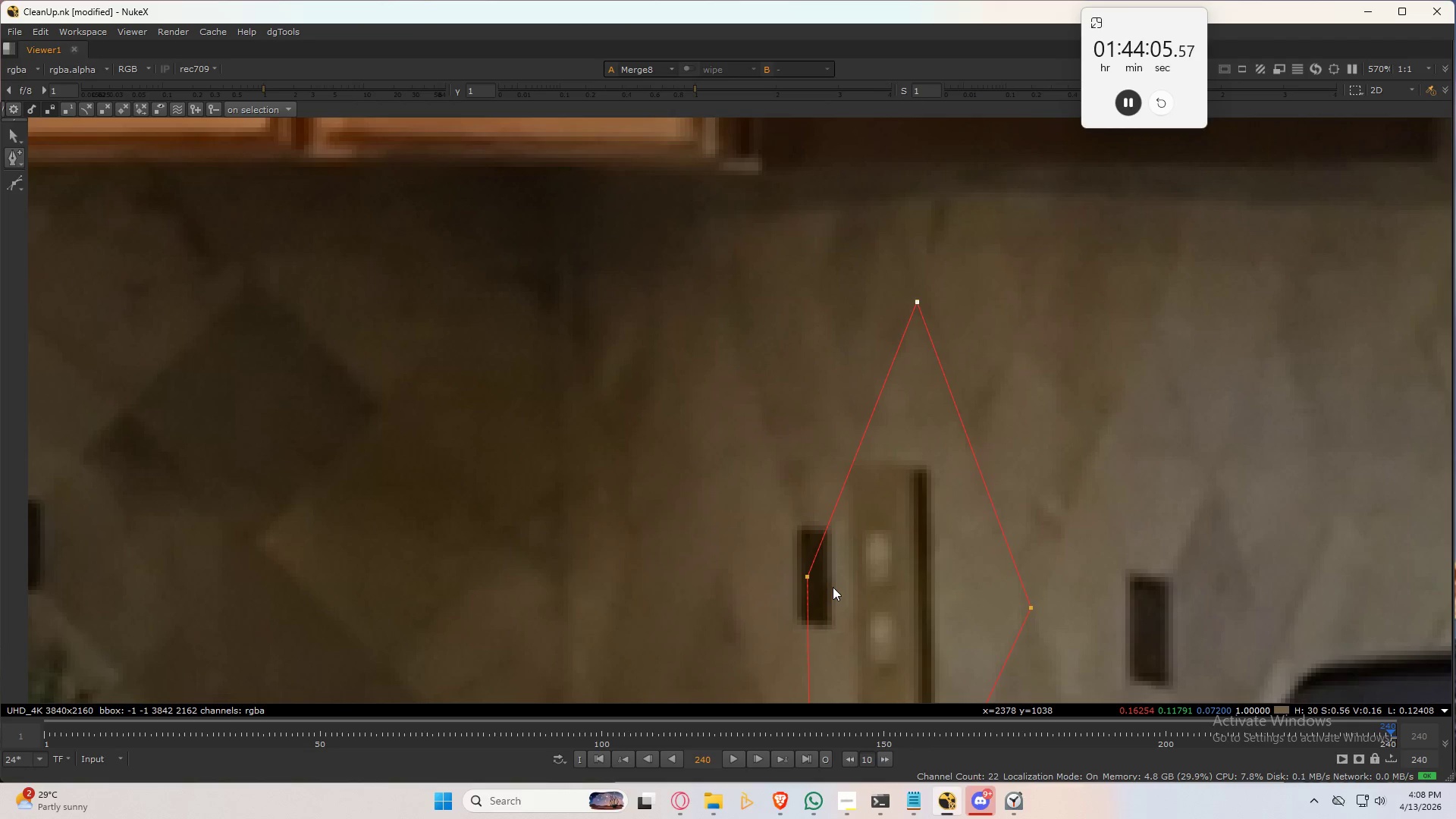 
scroll: coordinate [828, 450], scroll_direction: down, amount: 1.0
 